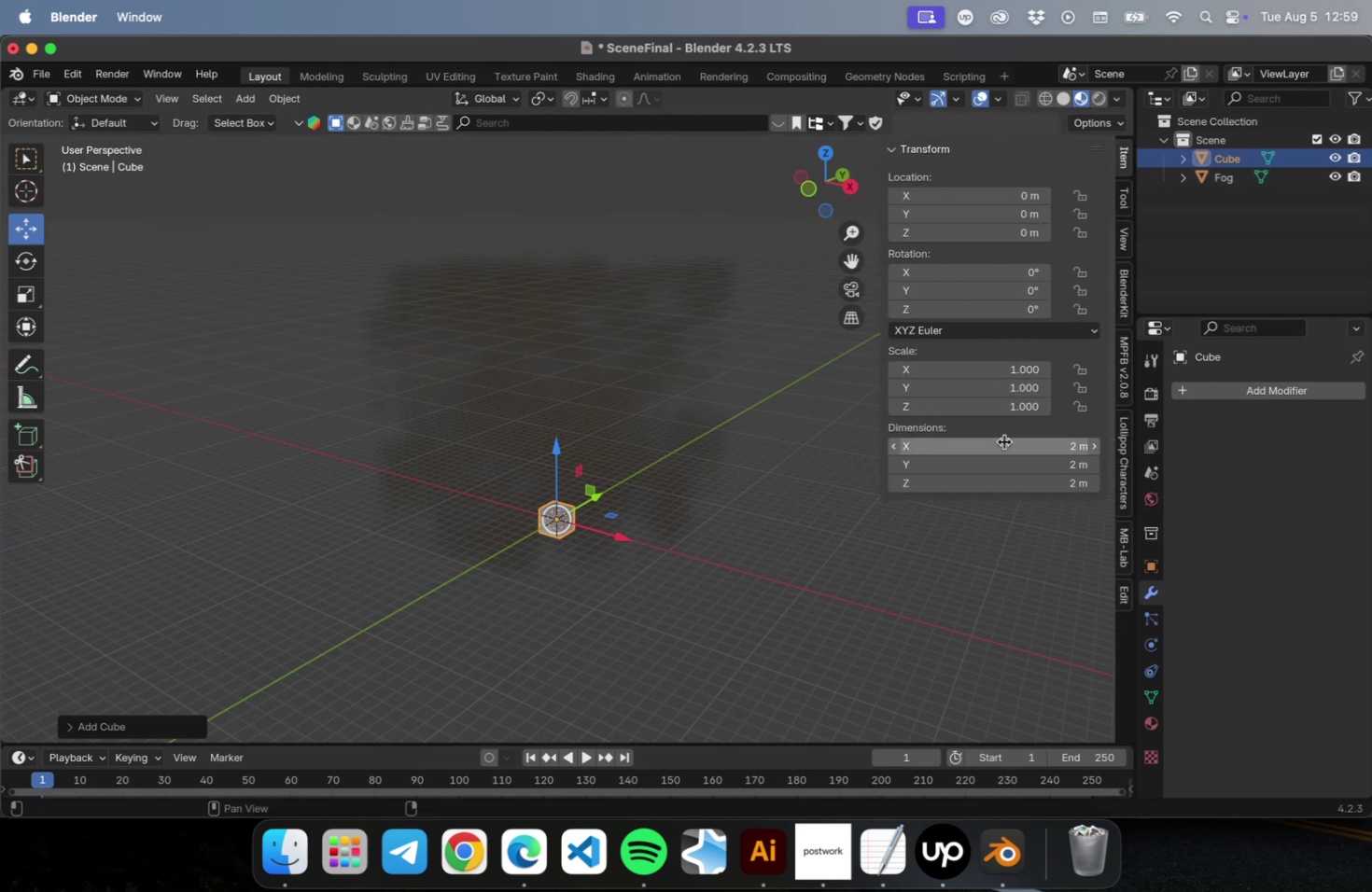 
left_click([1002, 442])
 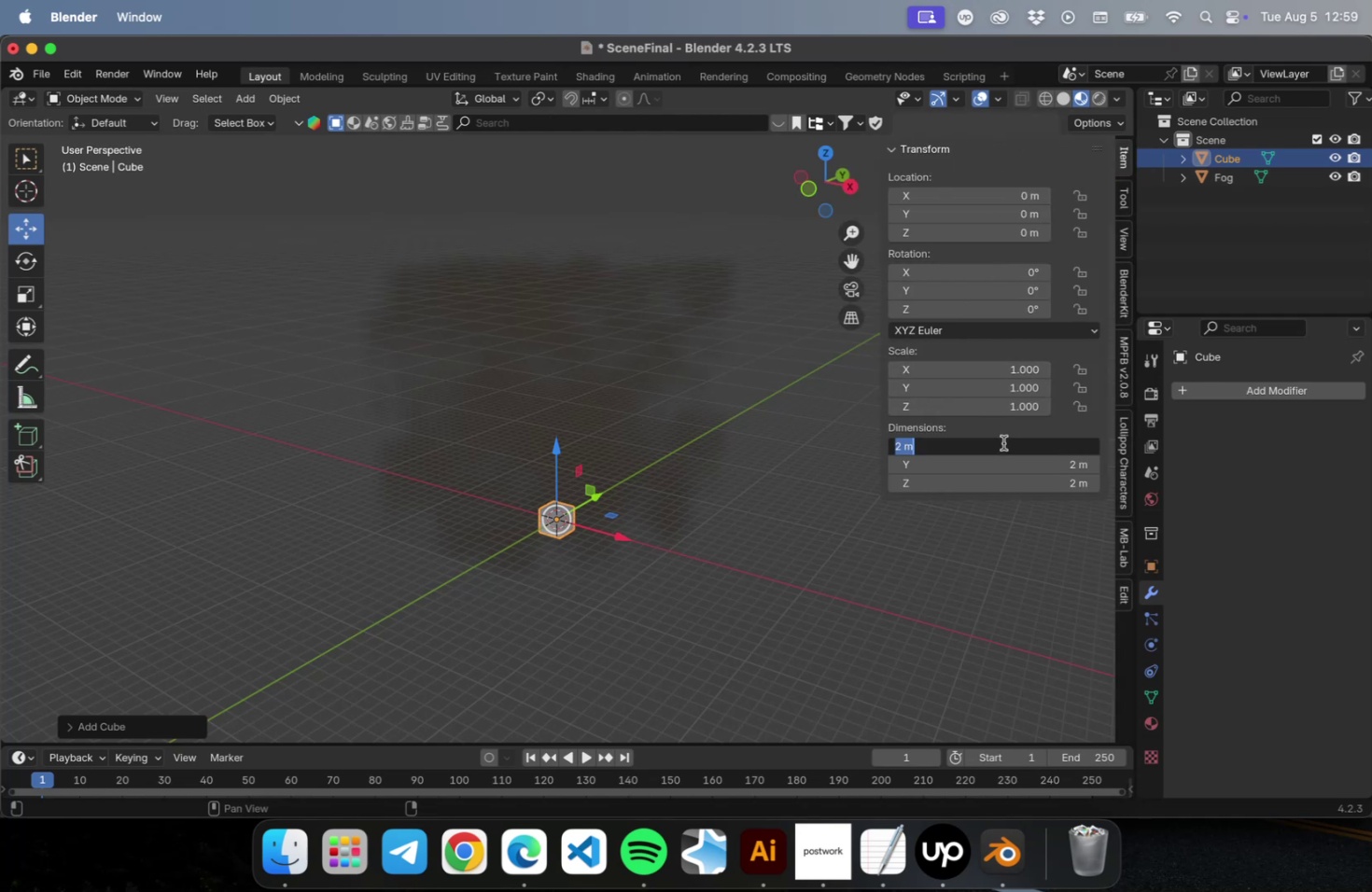 
type(35)
key(Tab)
type(45)
key(Tab)
key(Tab)
type(35)
key(Tab)
type(35)
key(Tab)
 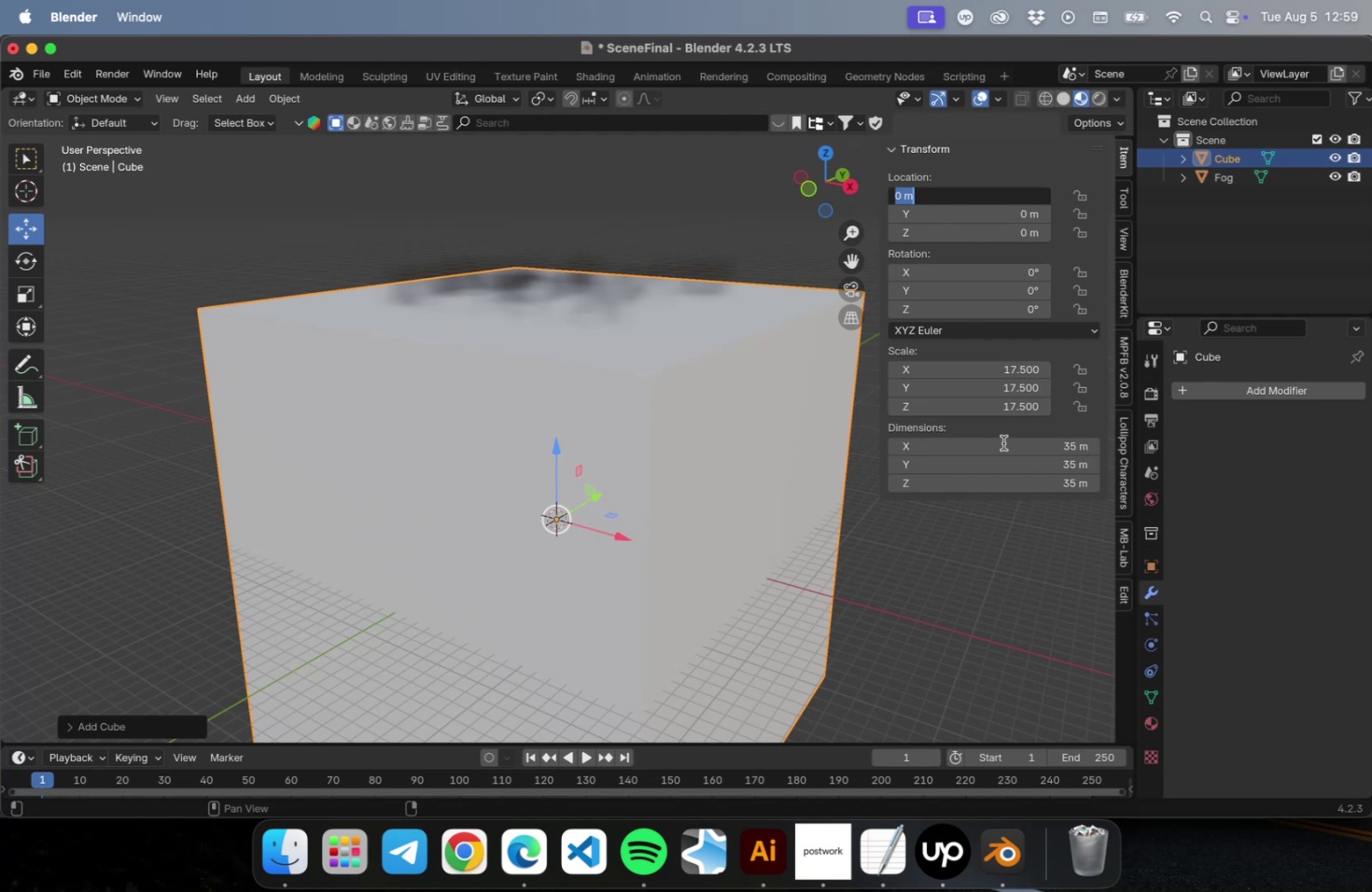 
left_click([936, 233])
 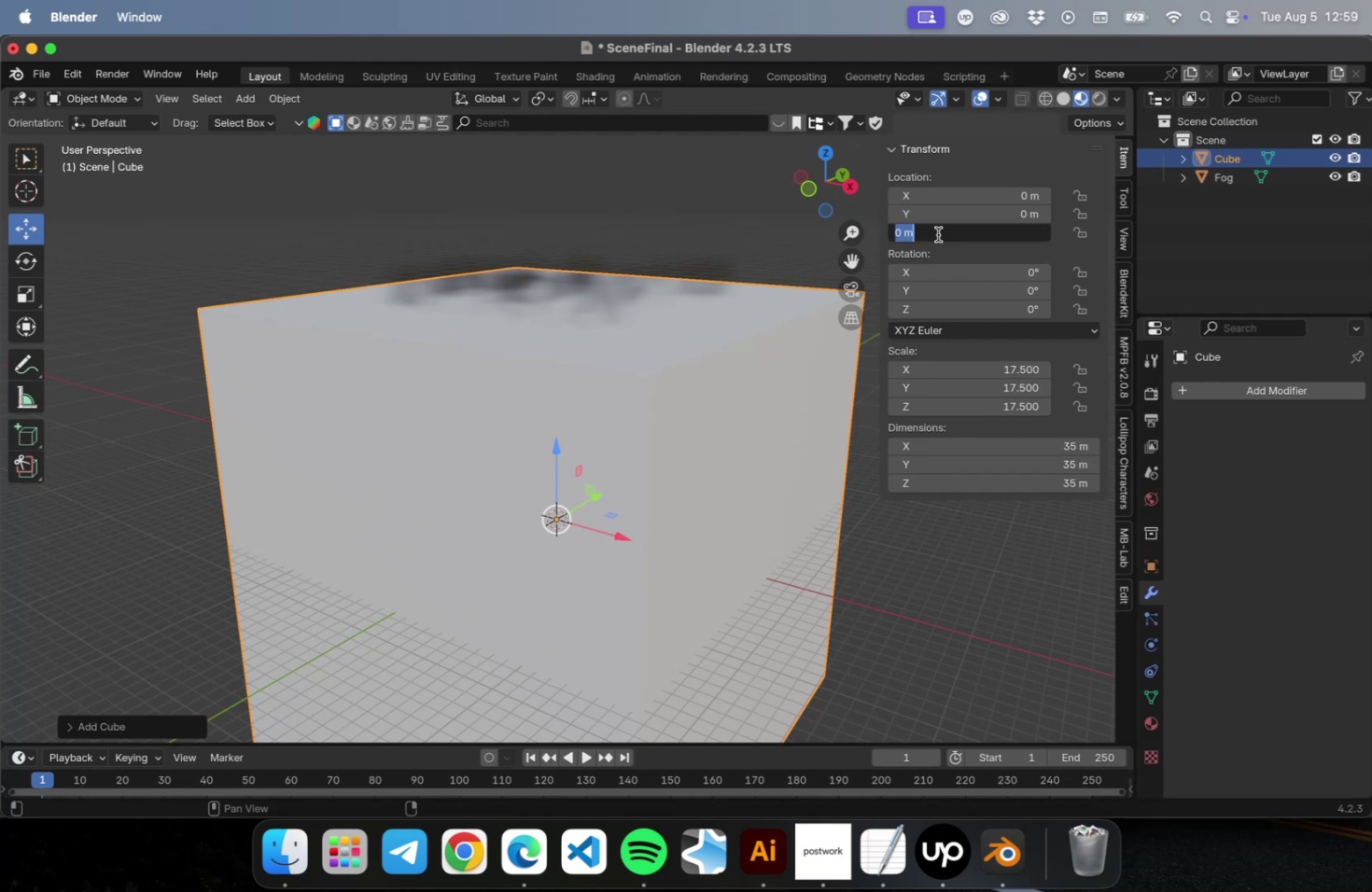 
type(35/2)
 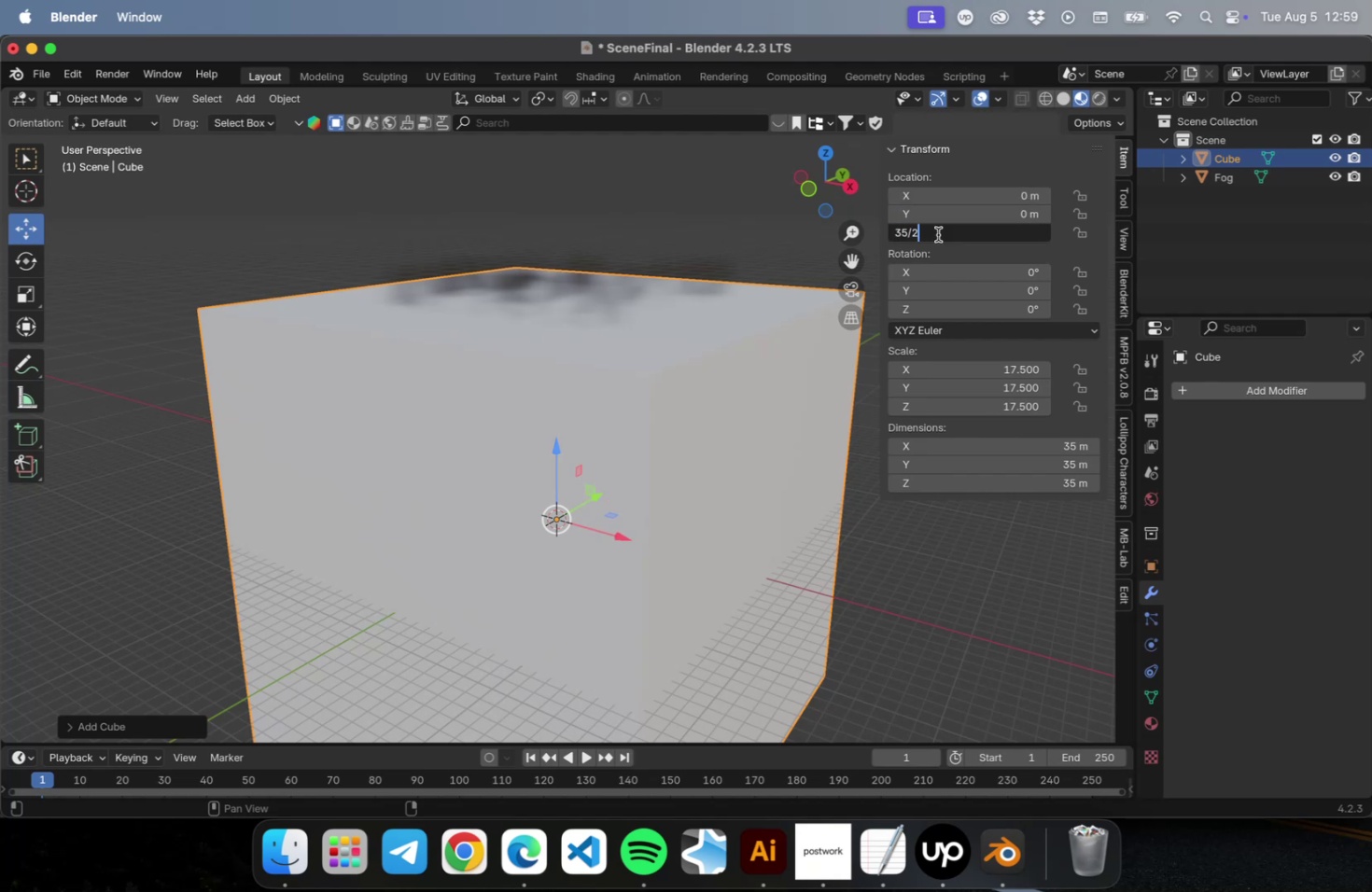 
key(Enter)
 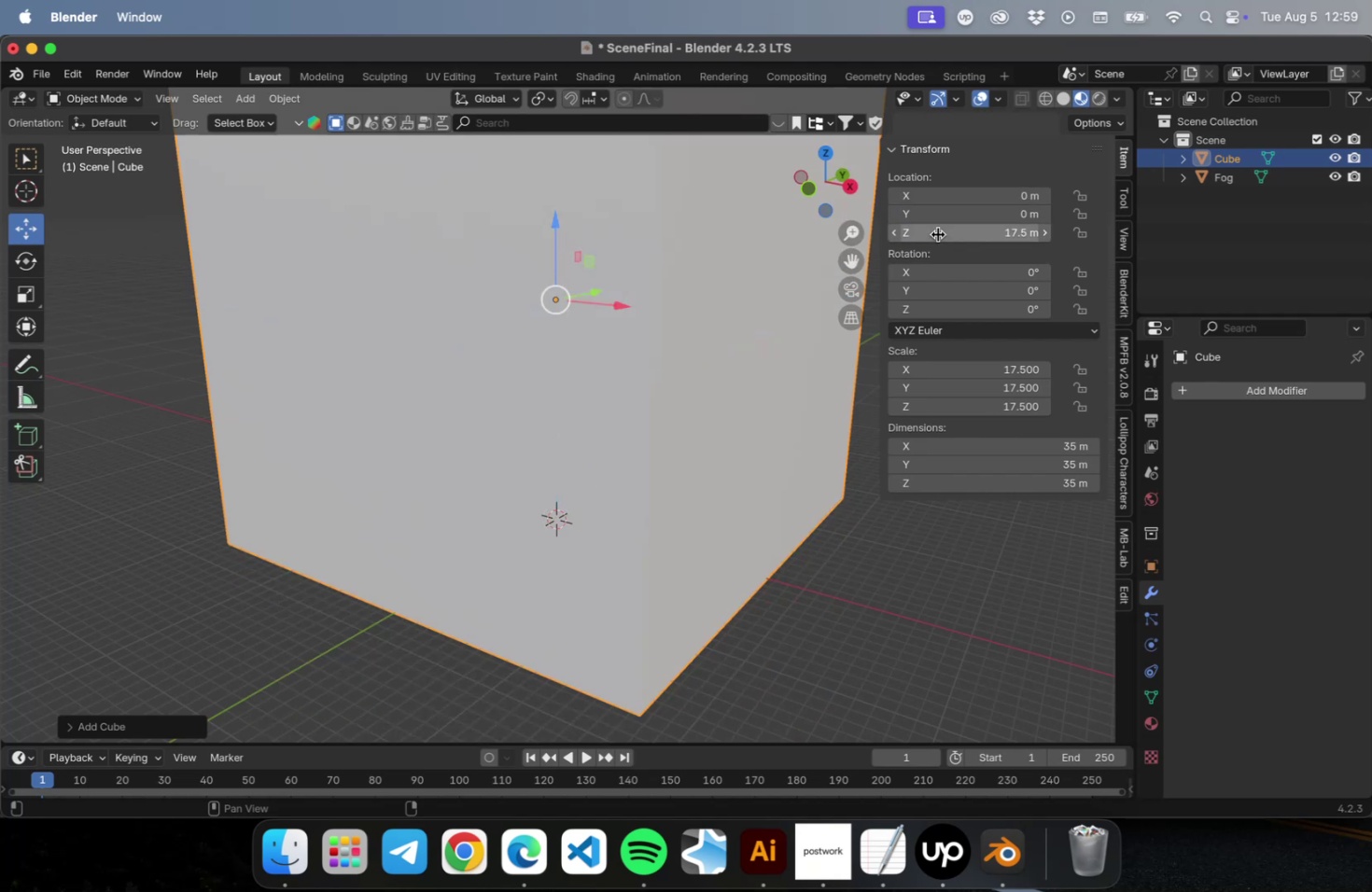 
key(Meta+S)
 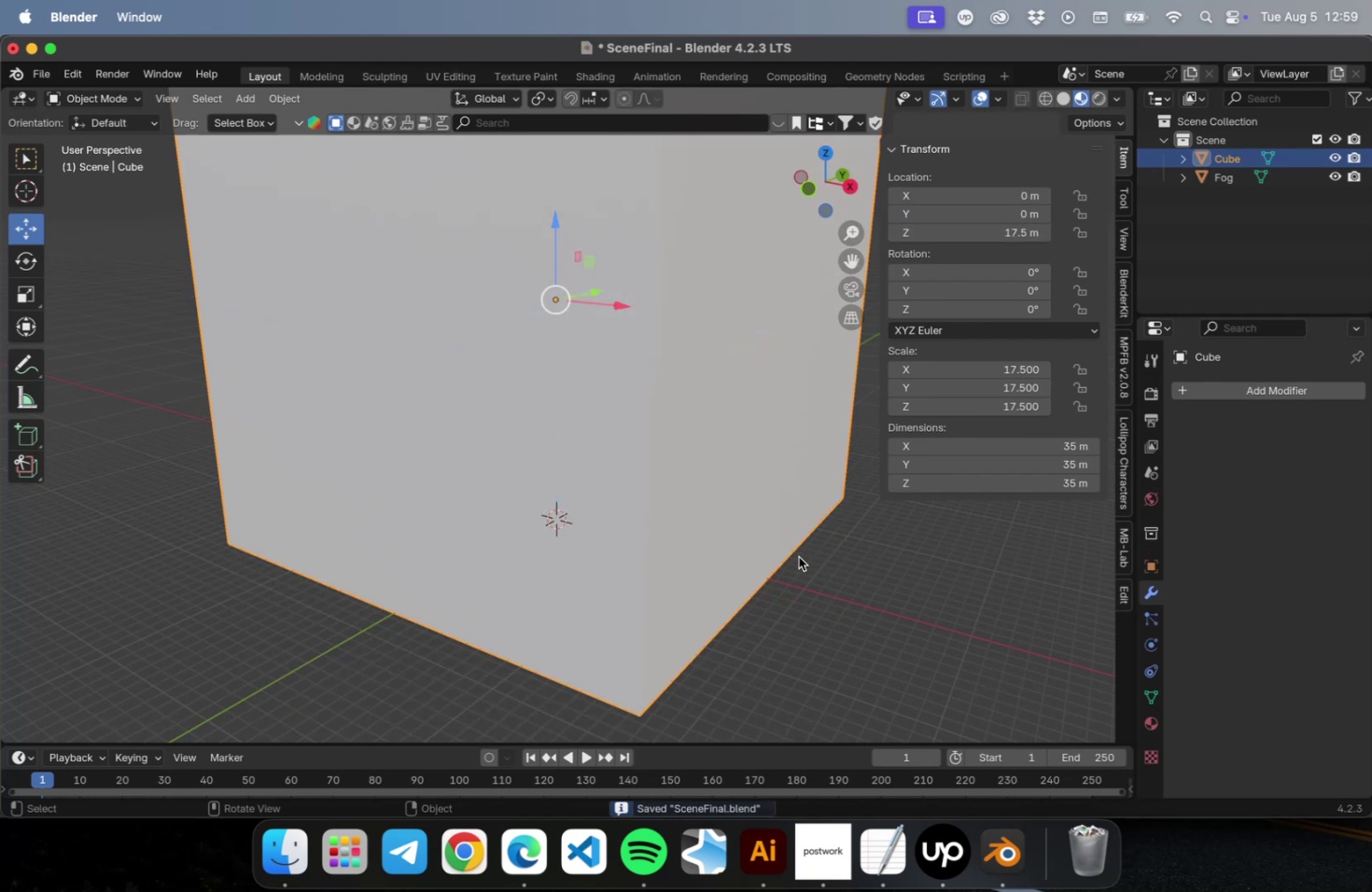 
double_click([714, 512])
 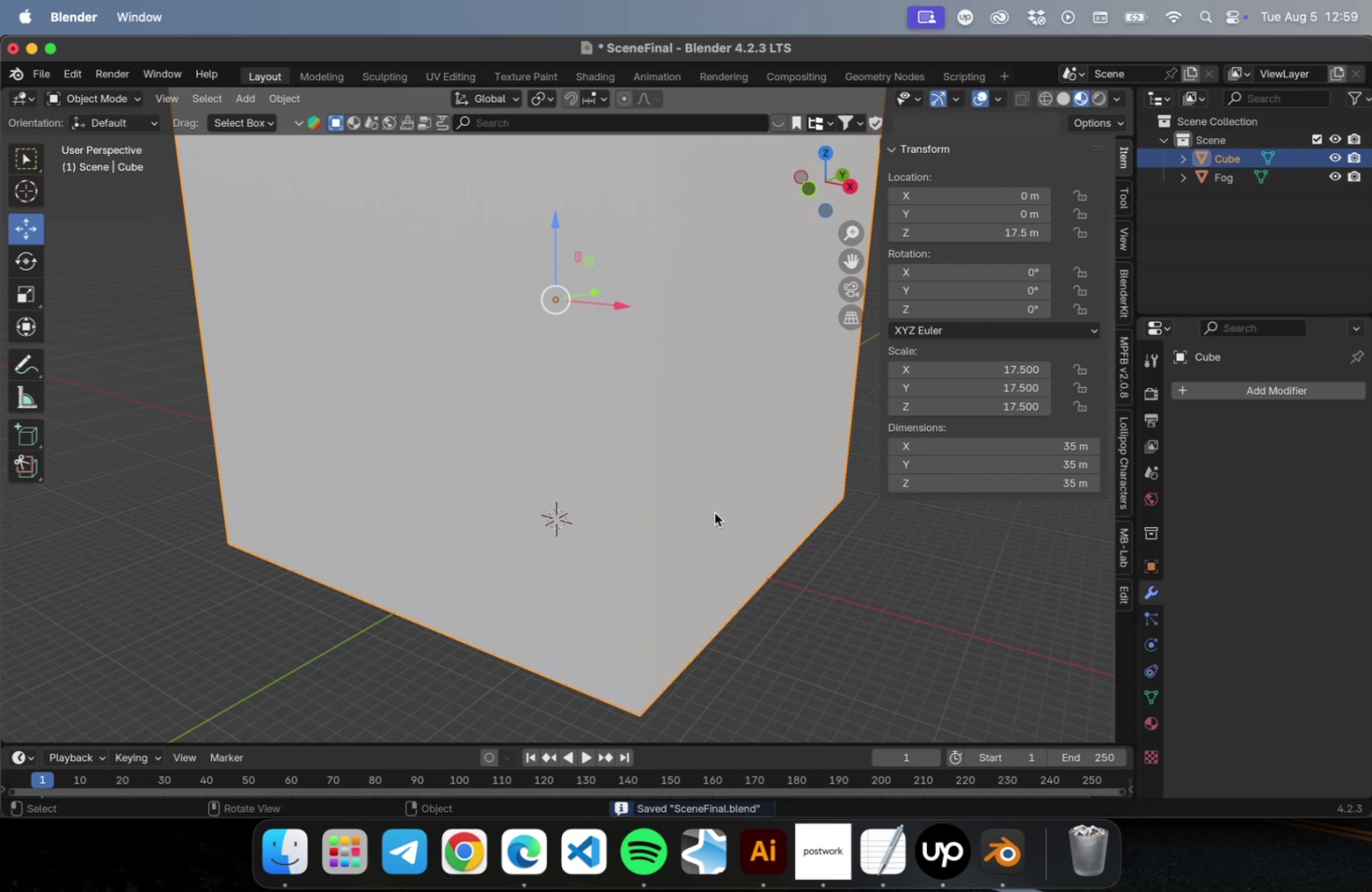 
wait(8.17)
 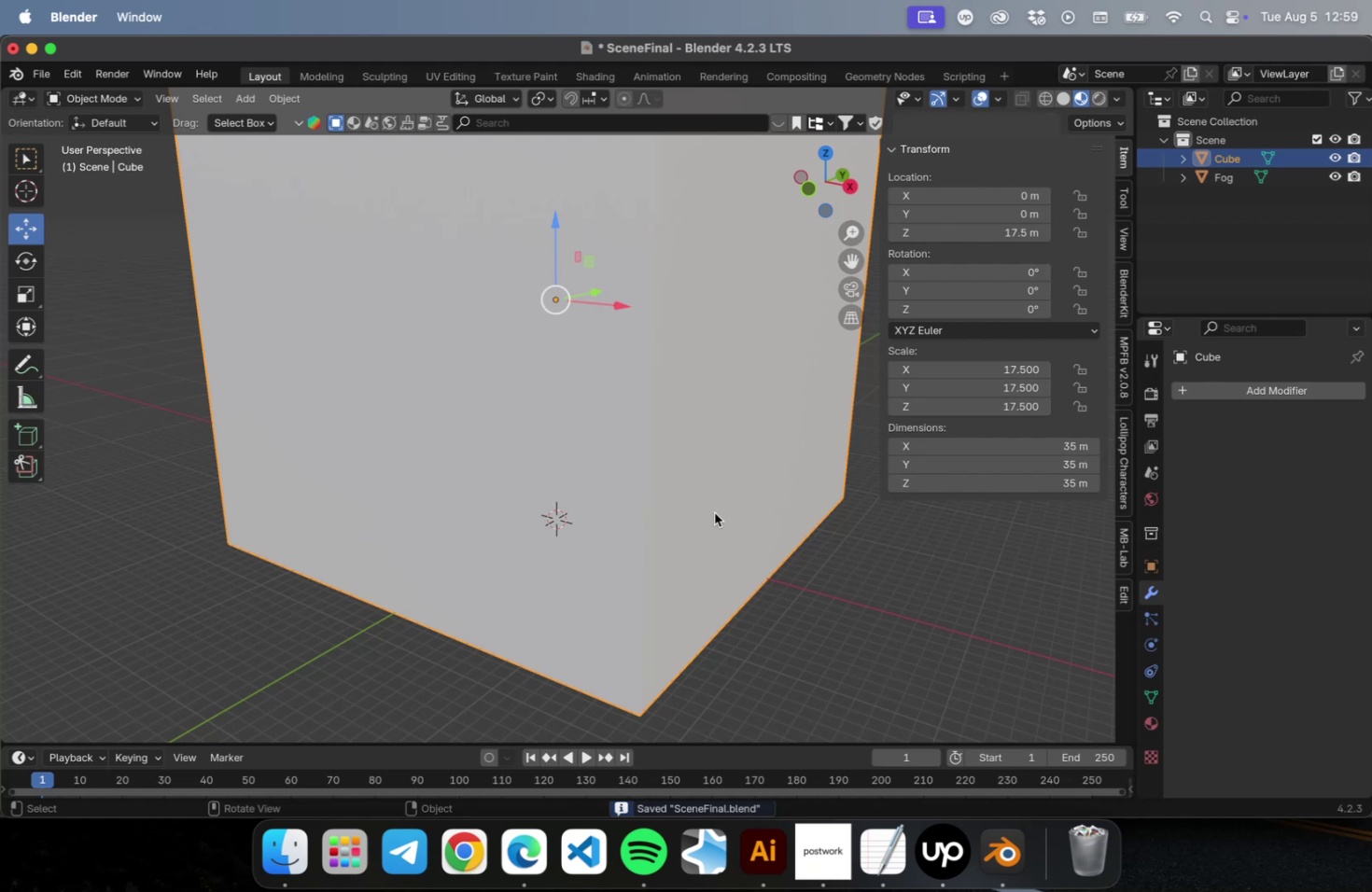 
left_click([622, 495])
 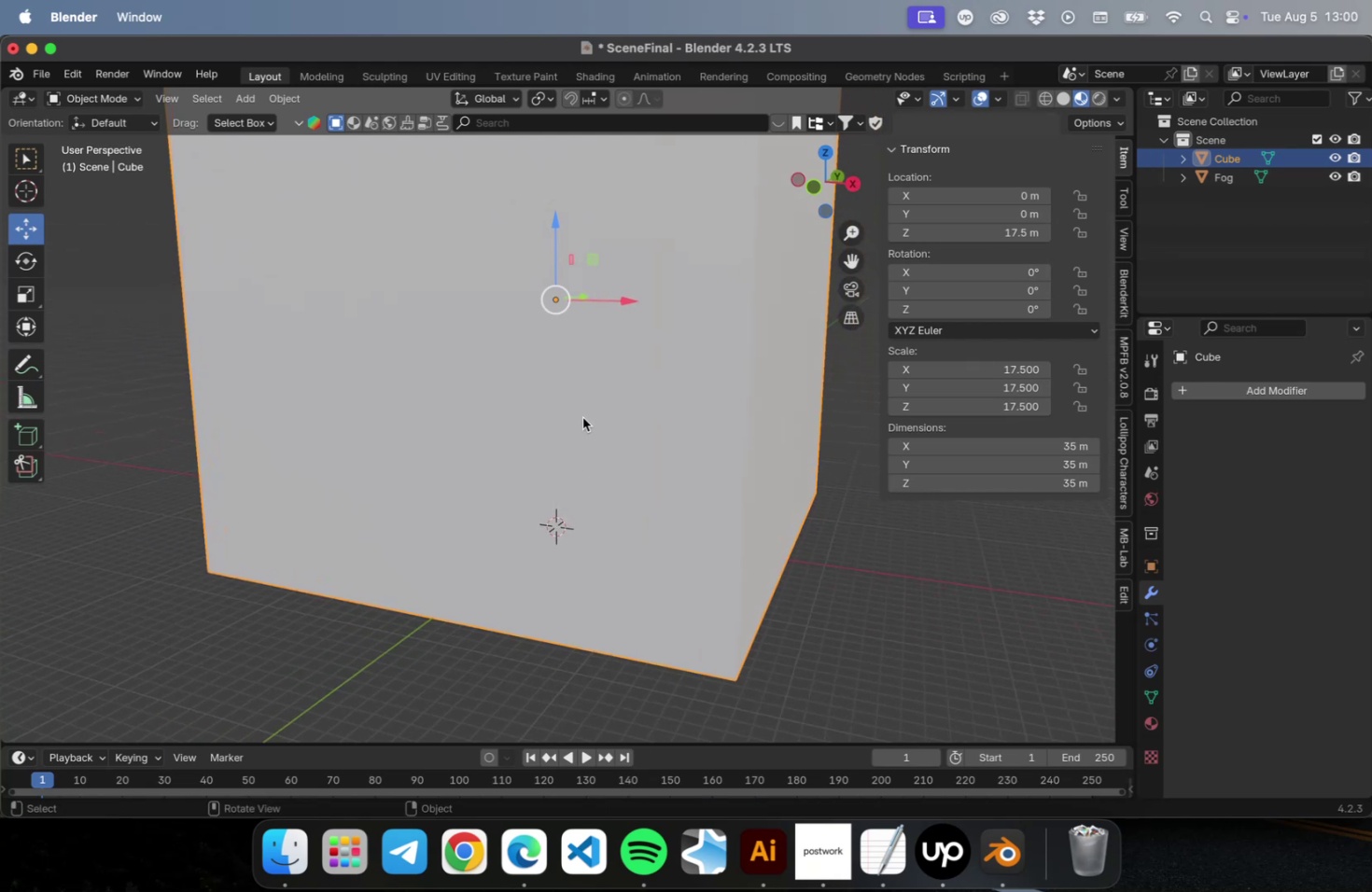 
scroll: coordinate [579, 420], scroll_direction: up, amount: 29.0
 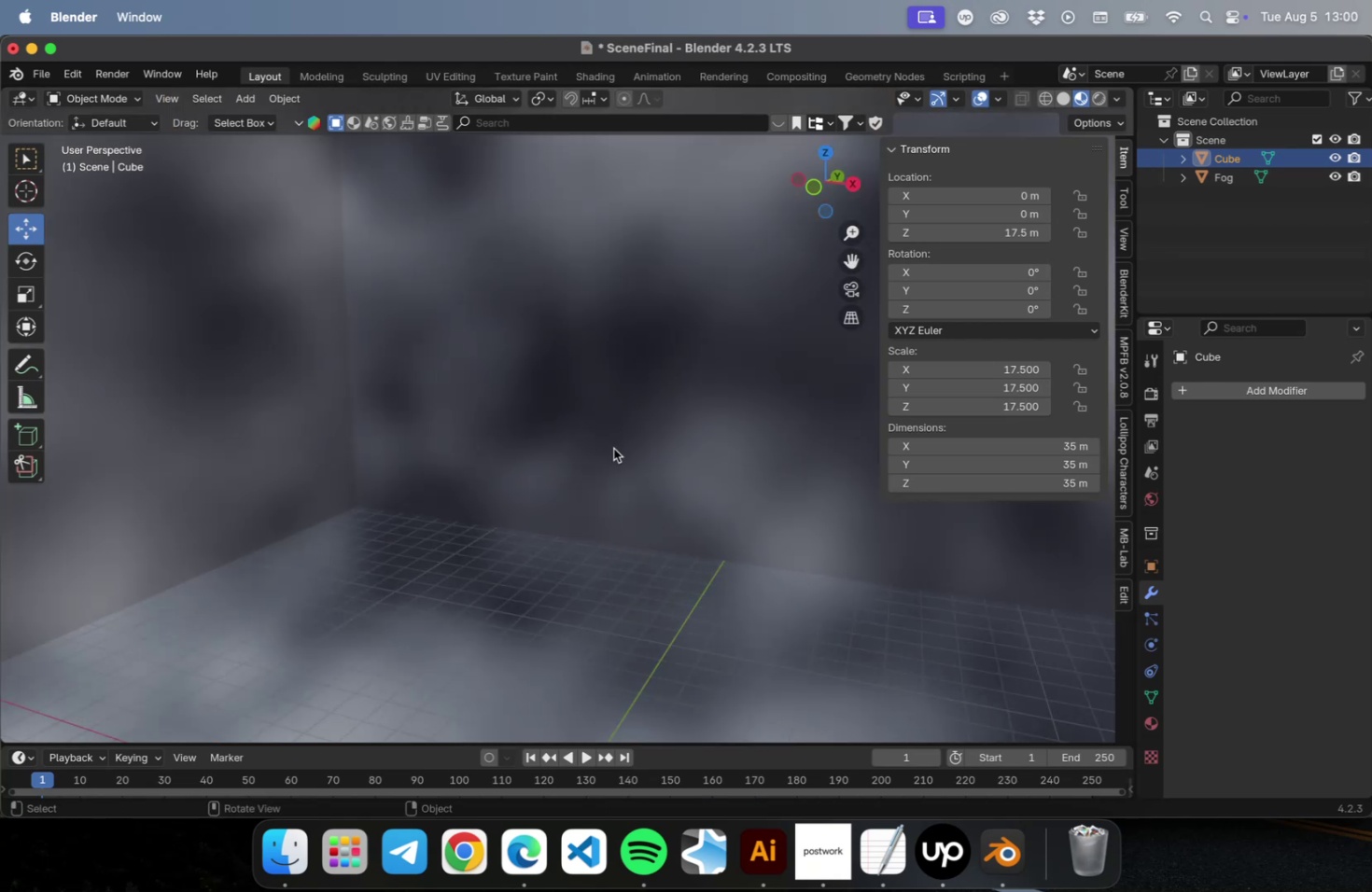 
hold_key(key=ShiftLeft, duration=0.43)
 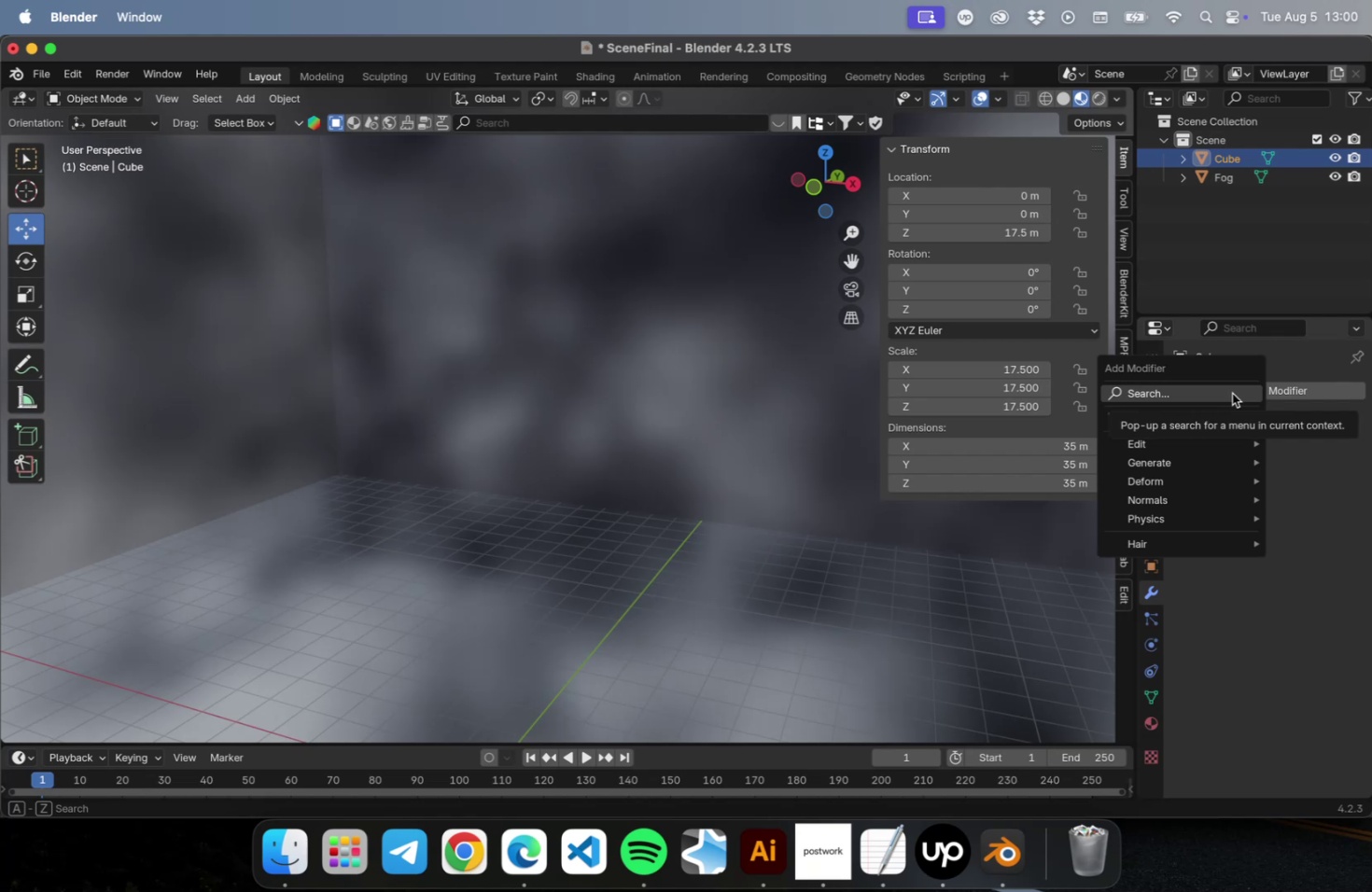 
type(be)
 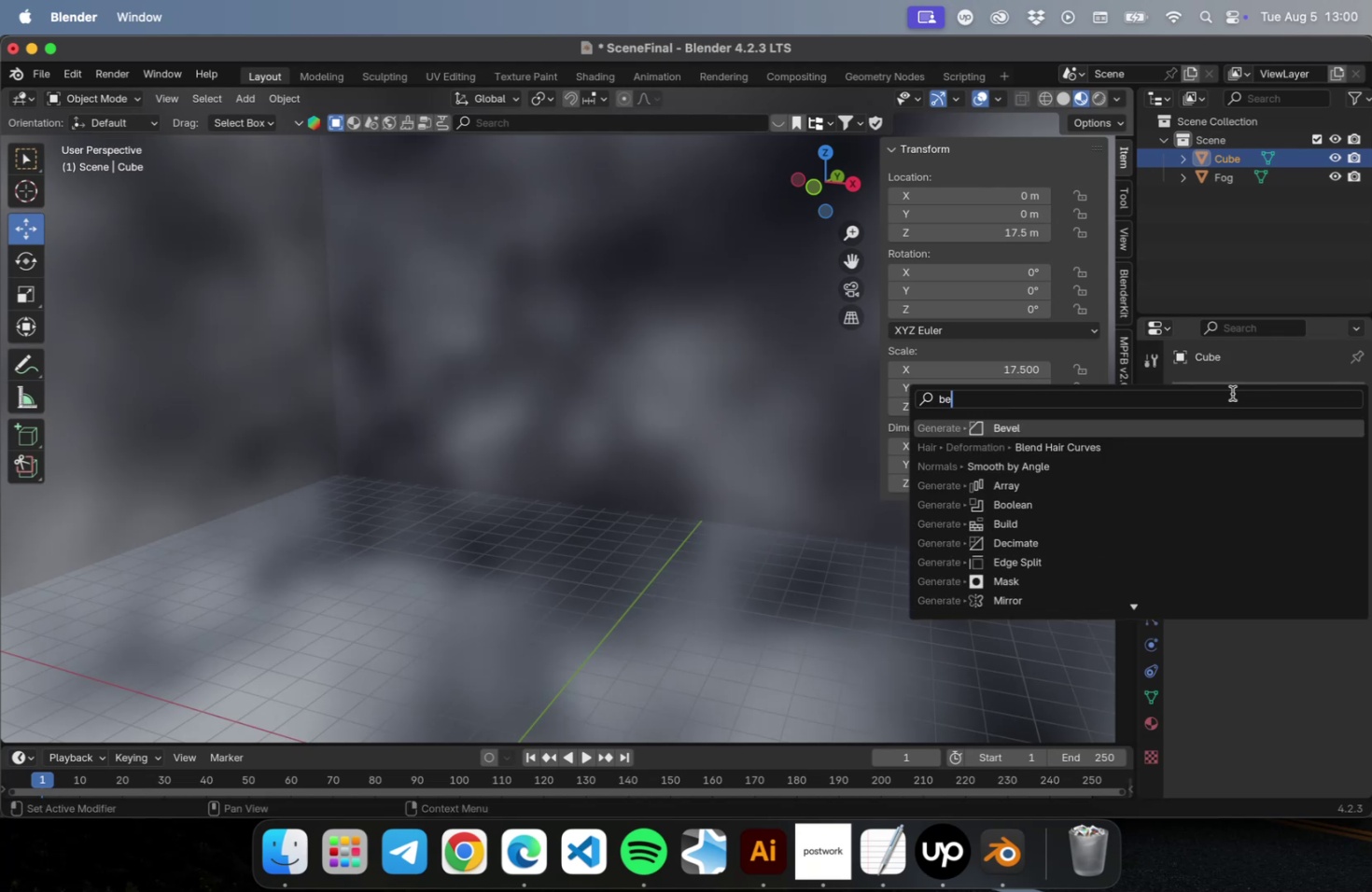 
key(Enter)
 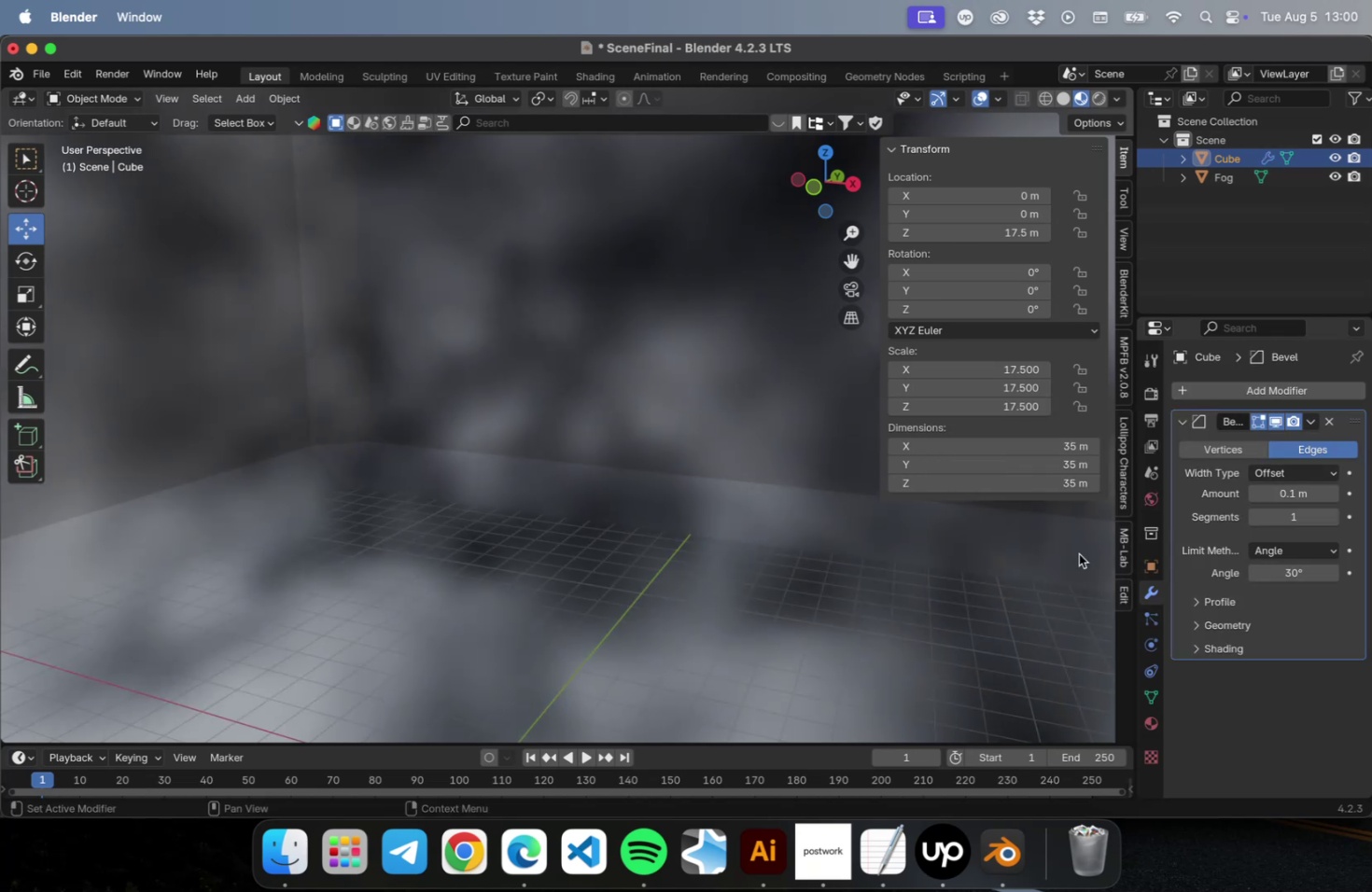 
scroll: coordinate [706, 528], scroll_direction: down, amount: 1.0
 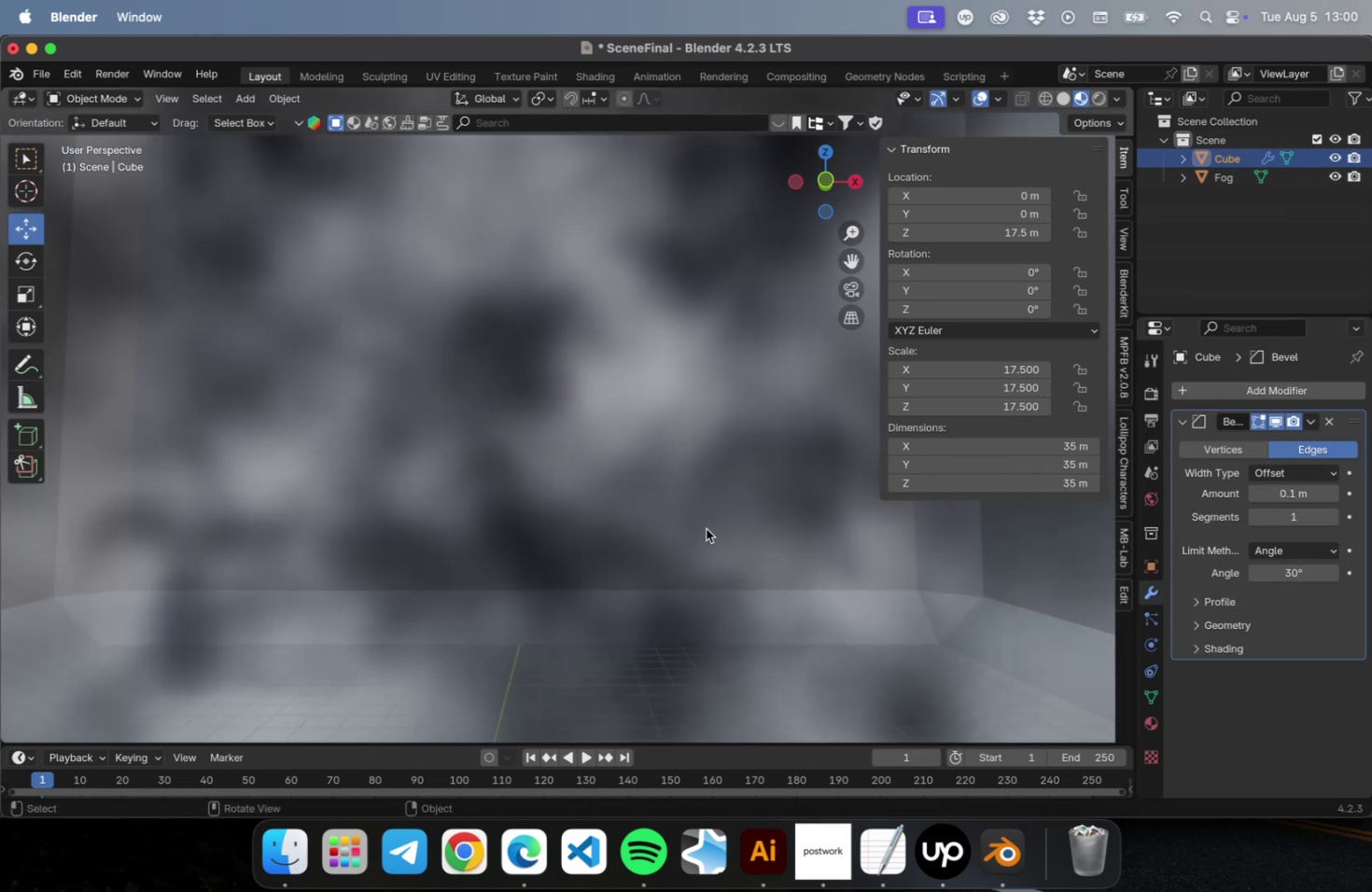 
hold_key(key=ShiftLeft, duration=1.47)
 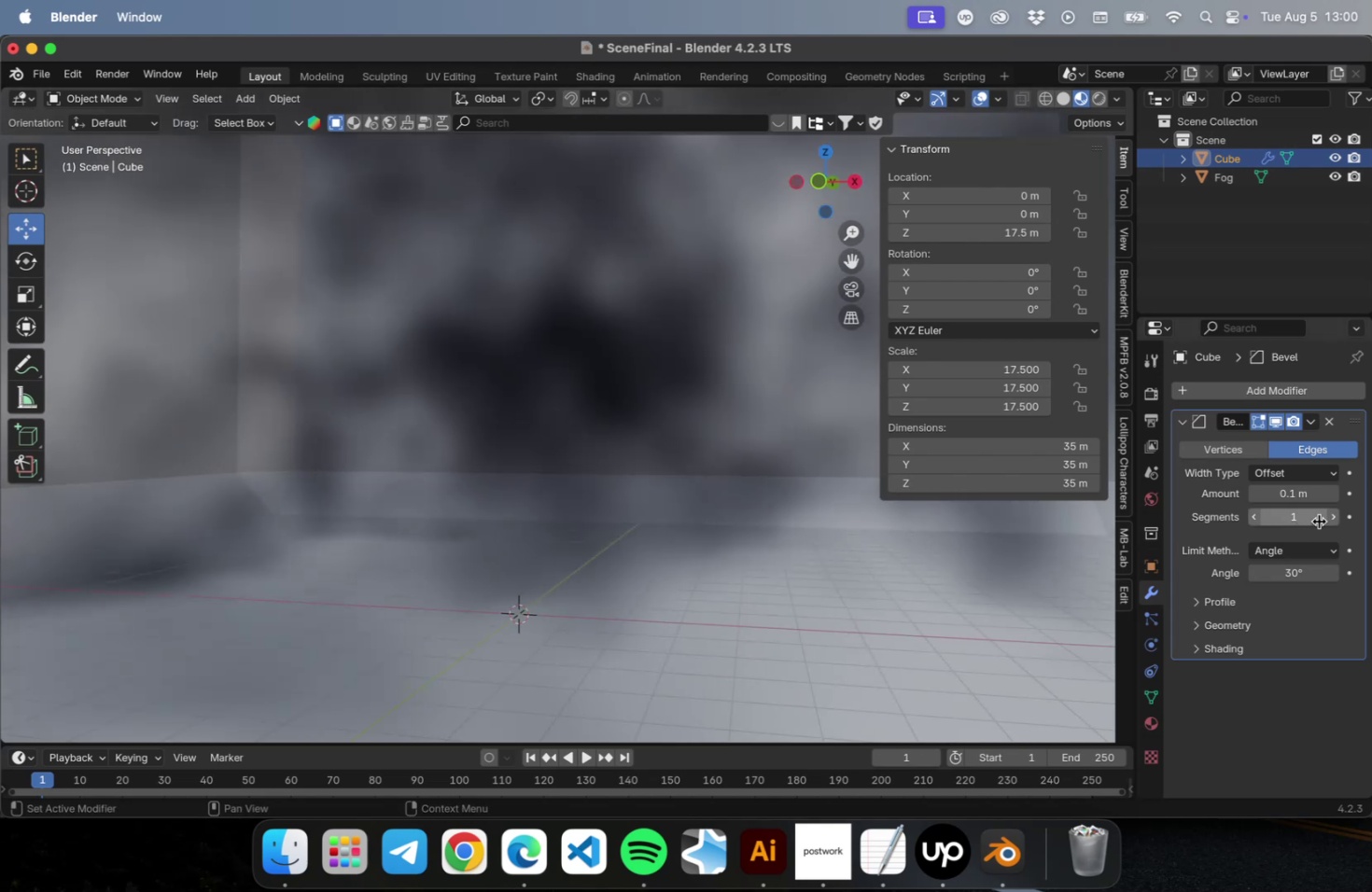 
double_click([1334, 520])
 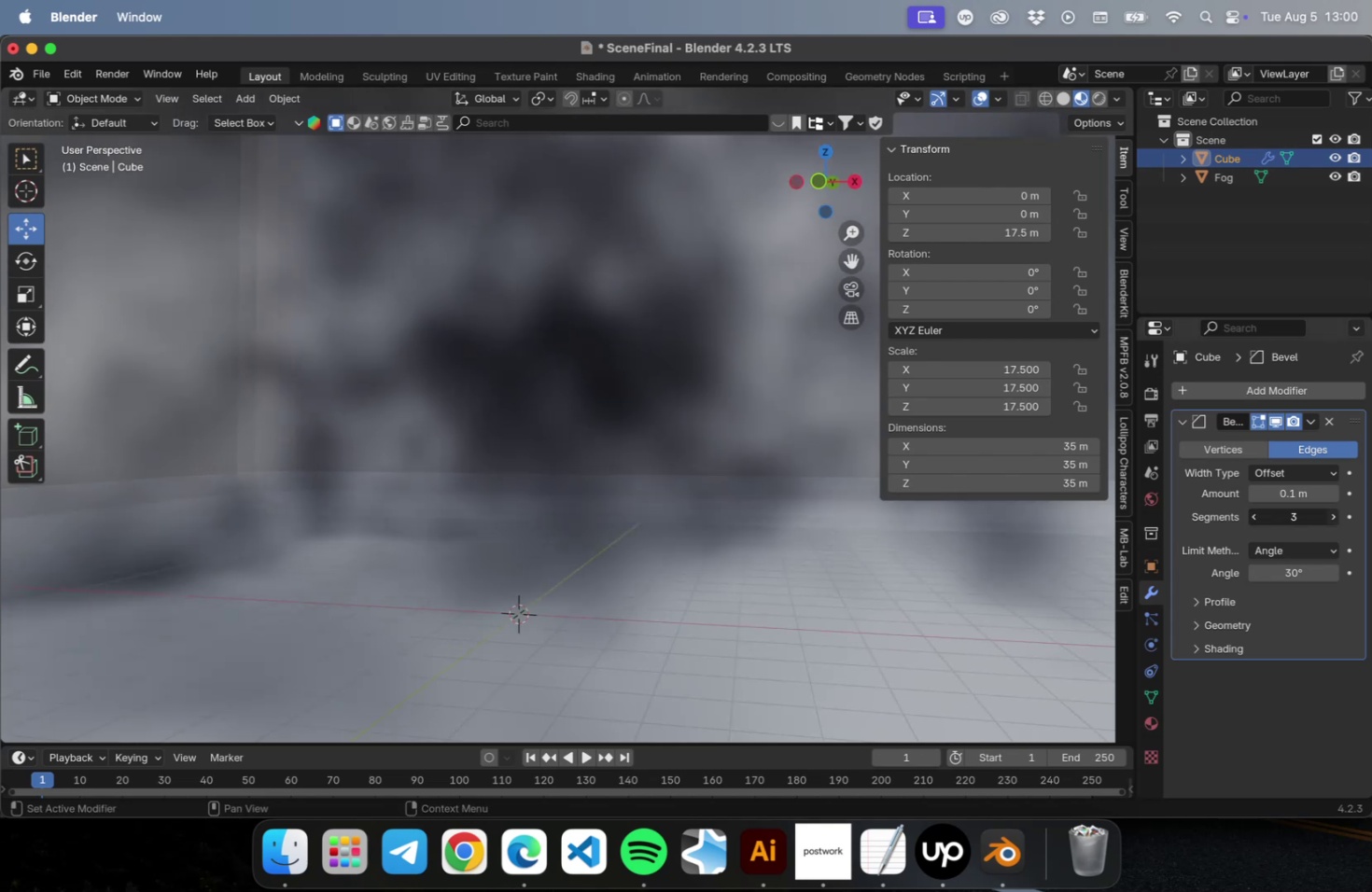 
triple_click([1334, 520])
 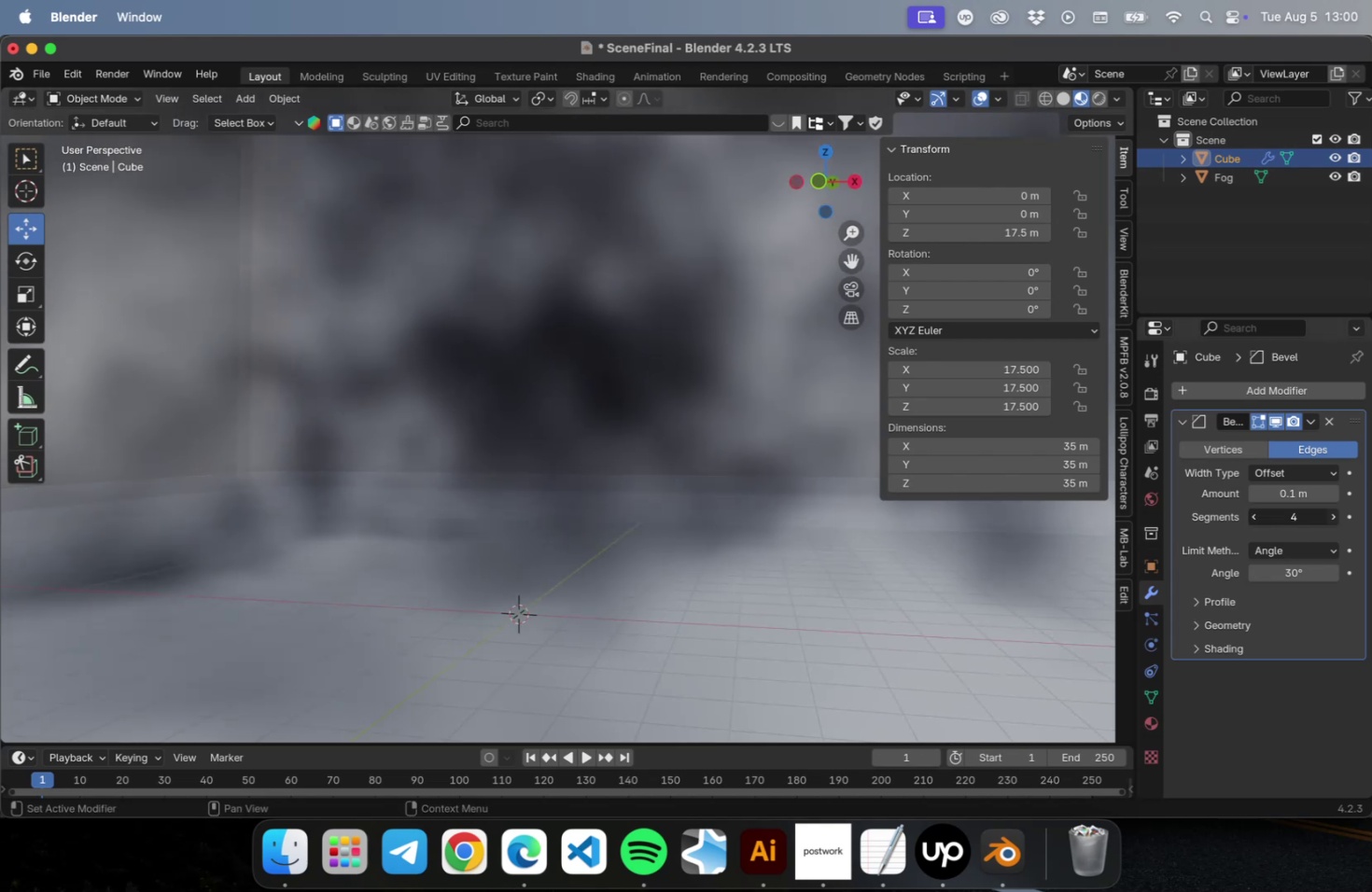 
left_click([1333, 519])
 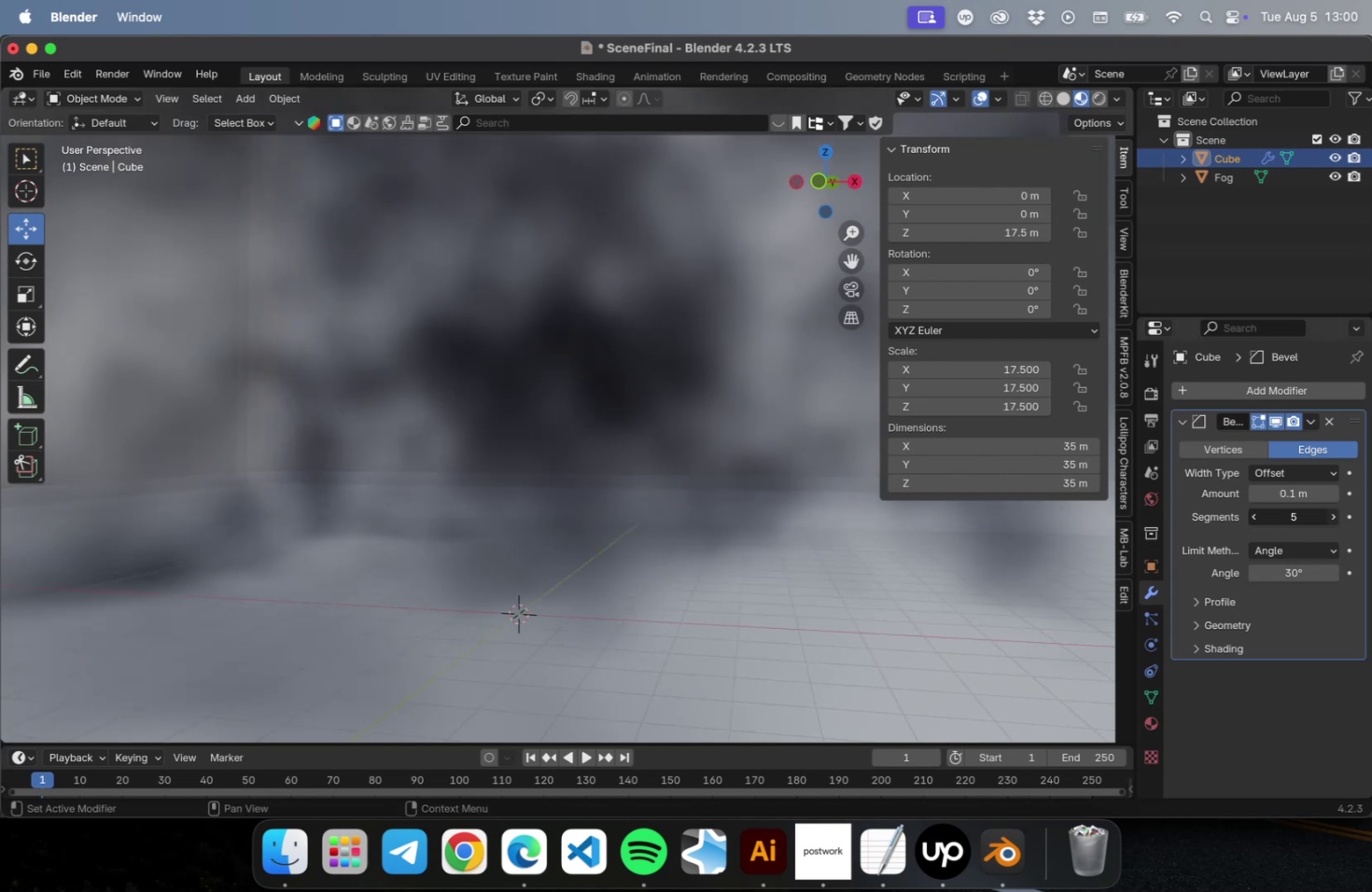 
left_click([1332, 520])
 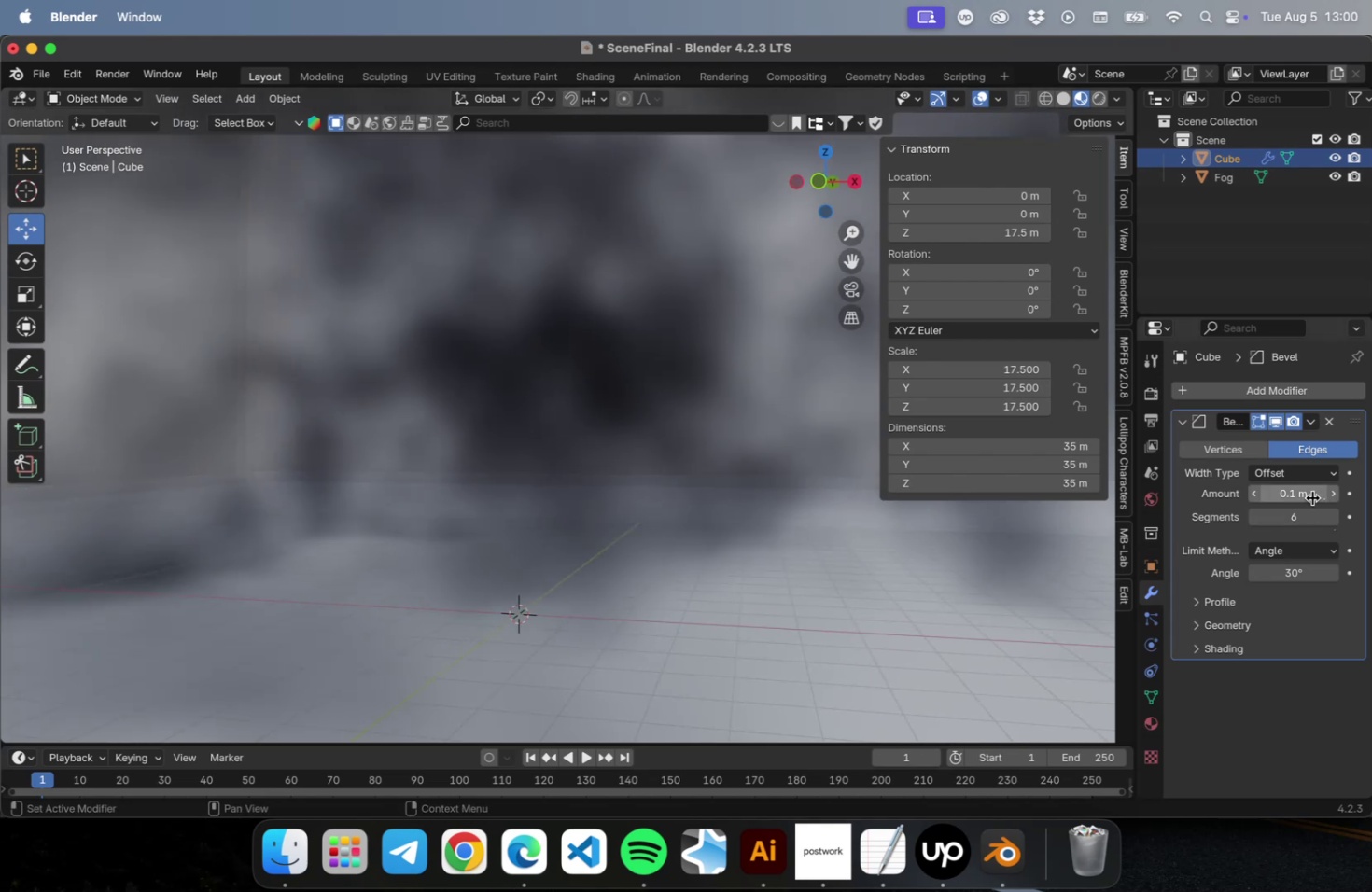 
left_click_drag(start_coordinate=[1307, 495], to_coordinate=[1325, 493])
 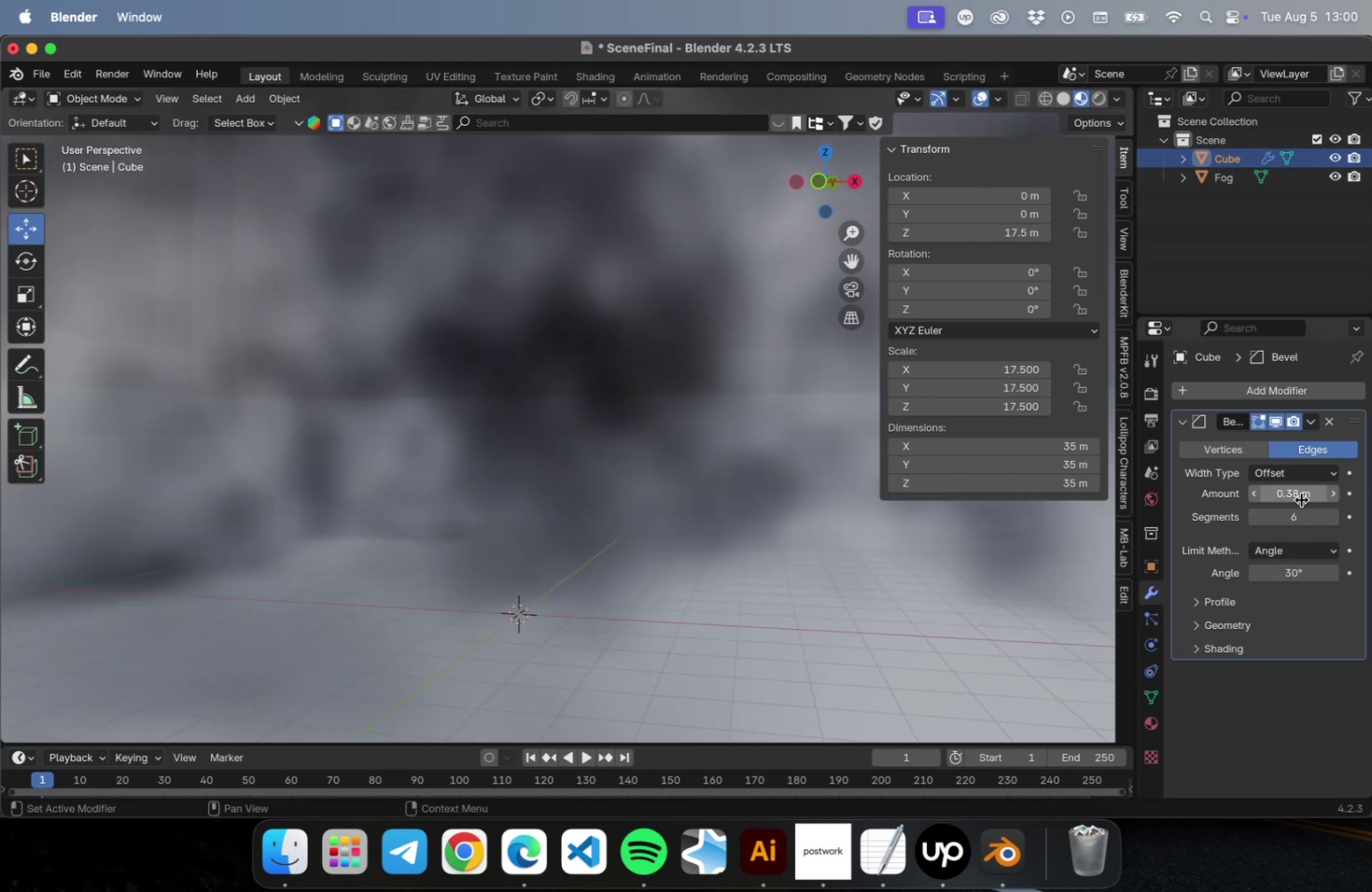 
left_click([1298, 496])
 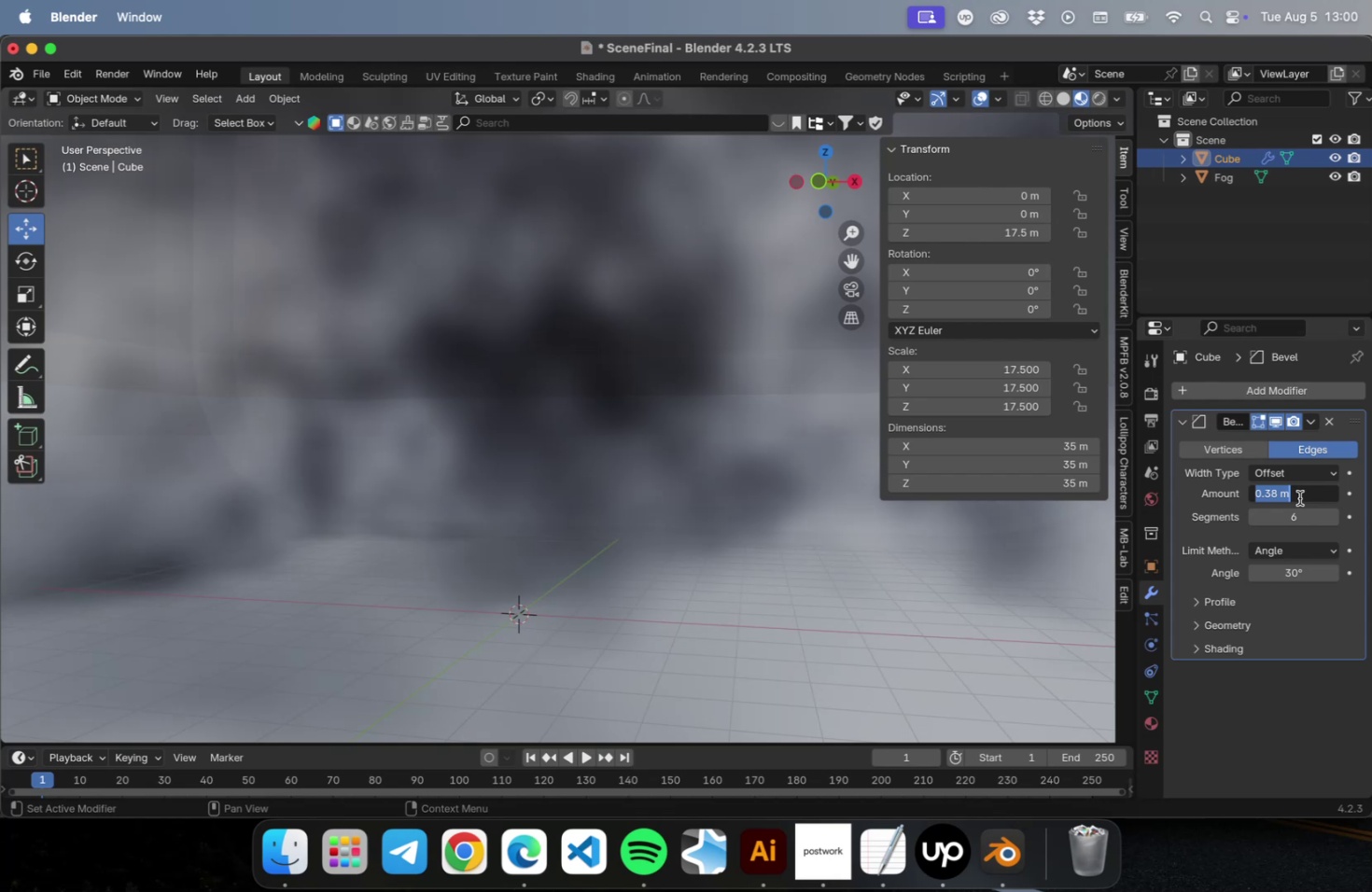 
key(0)
 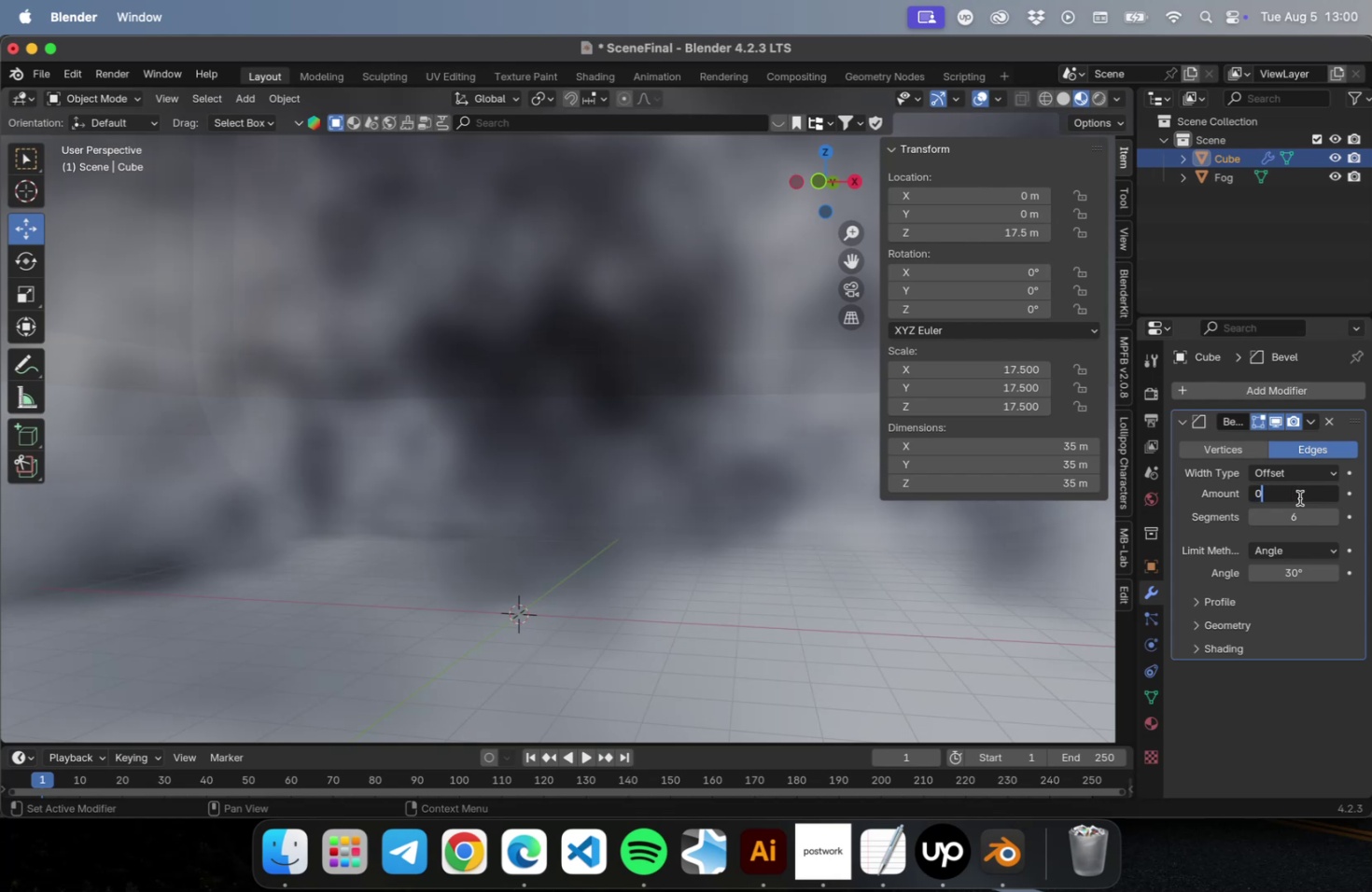 
key(Period)
 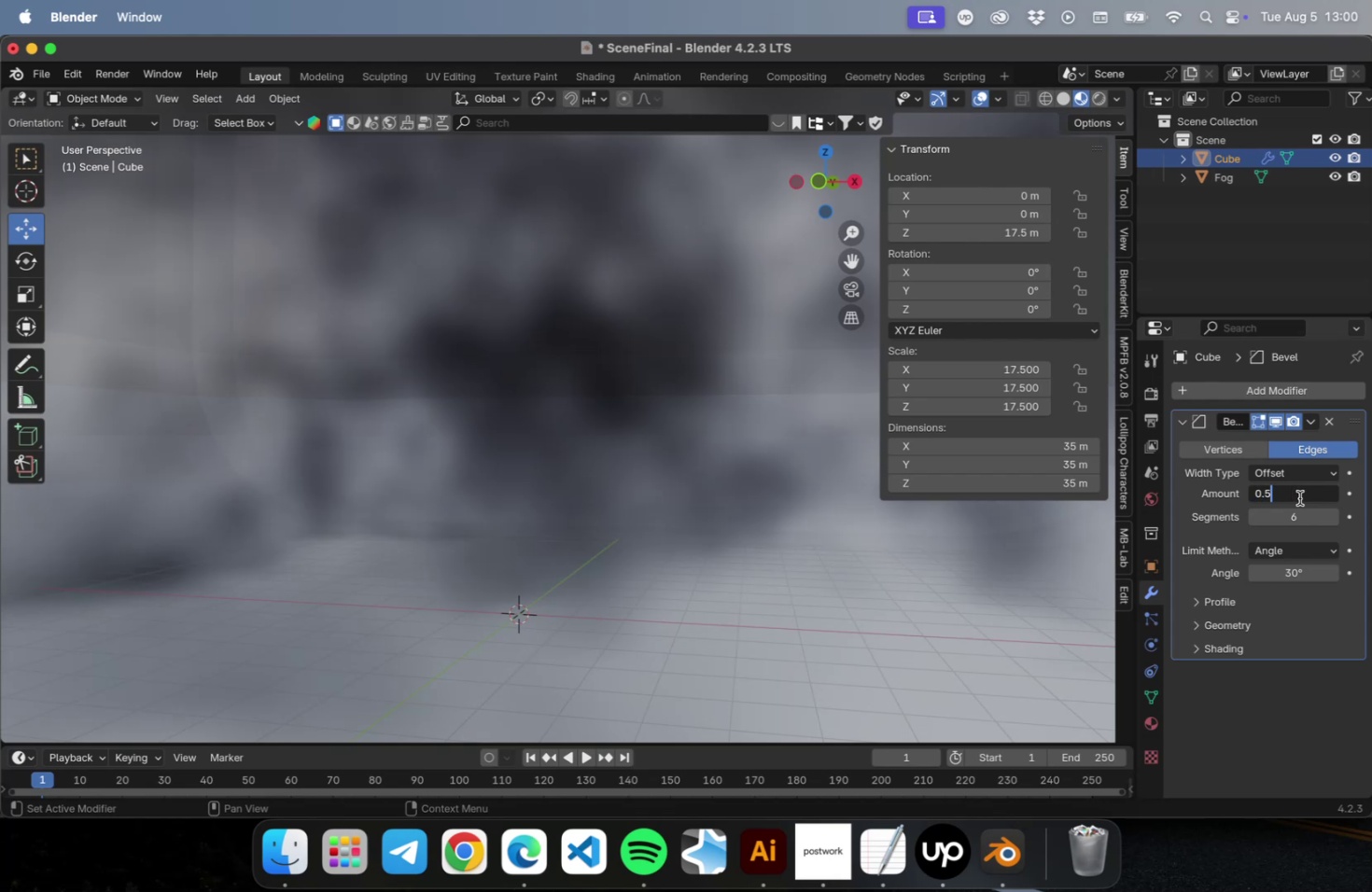 
key(5)
 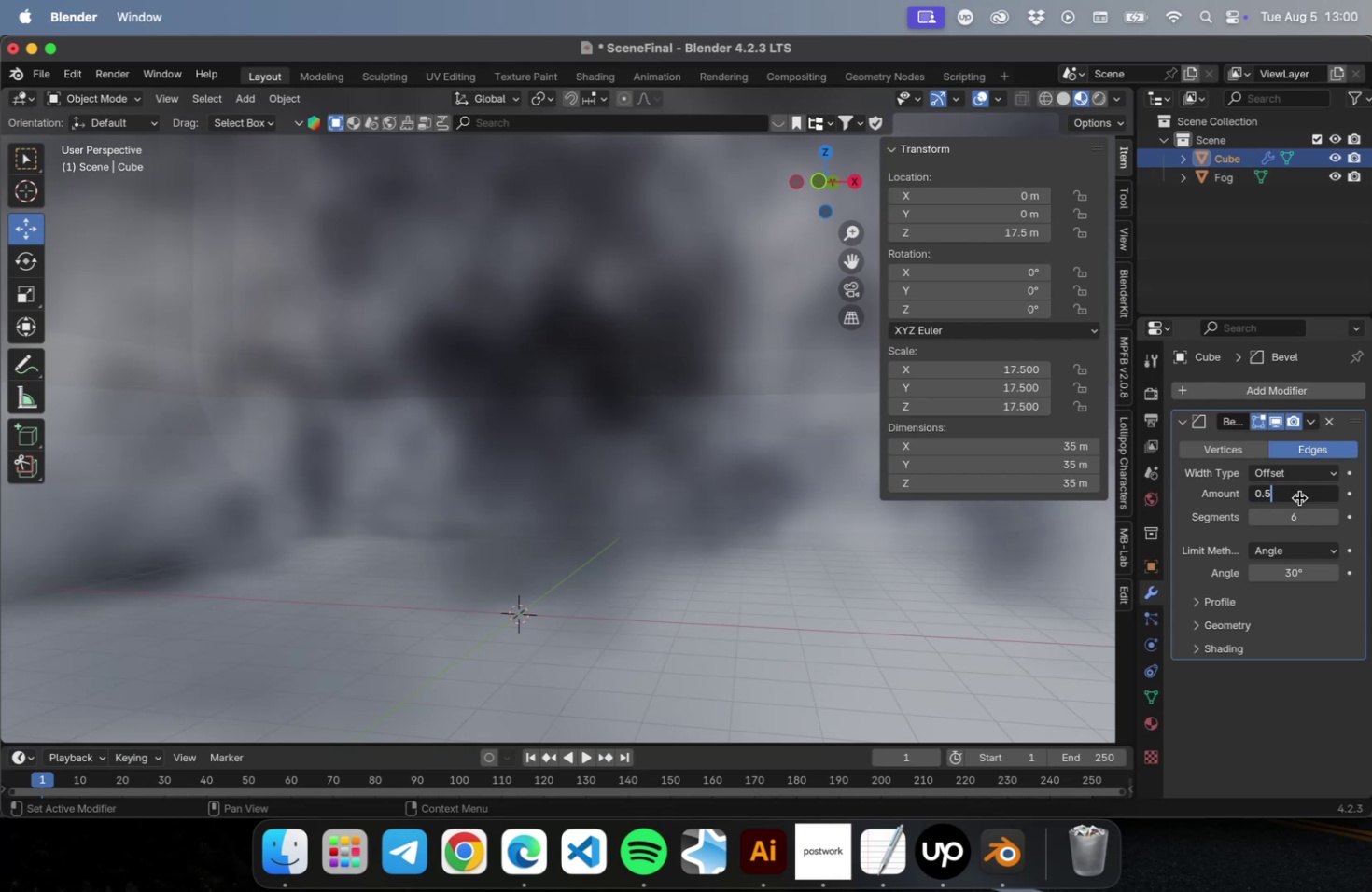 
key(Enter)
 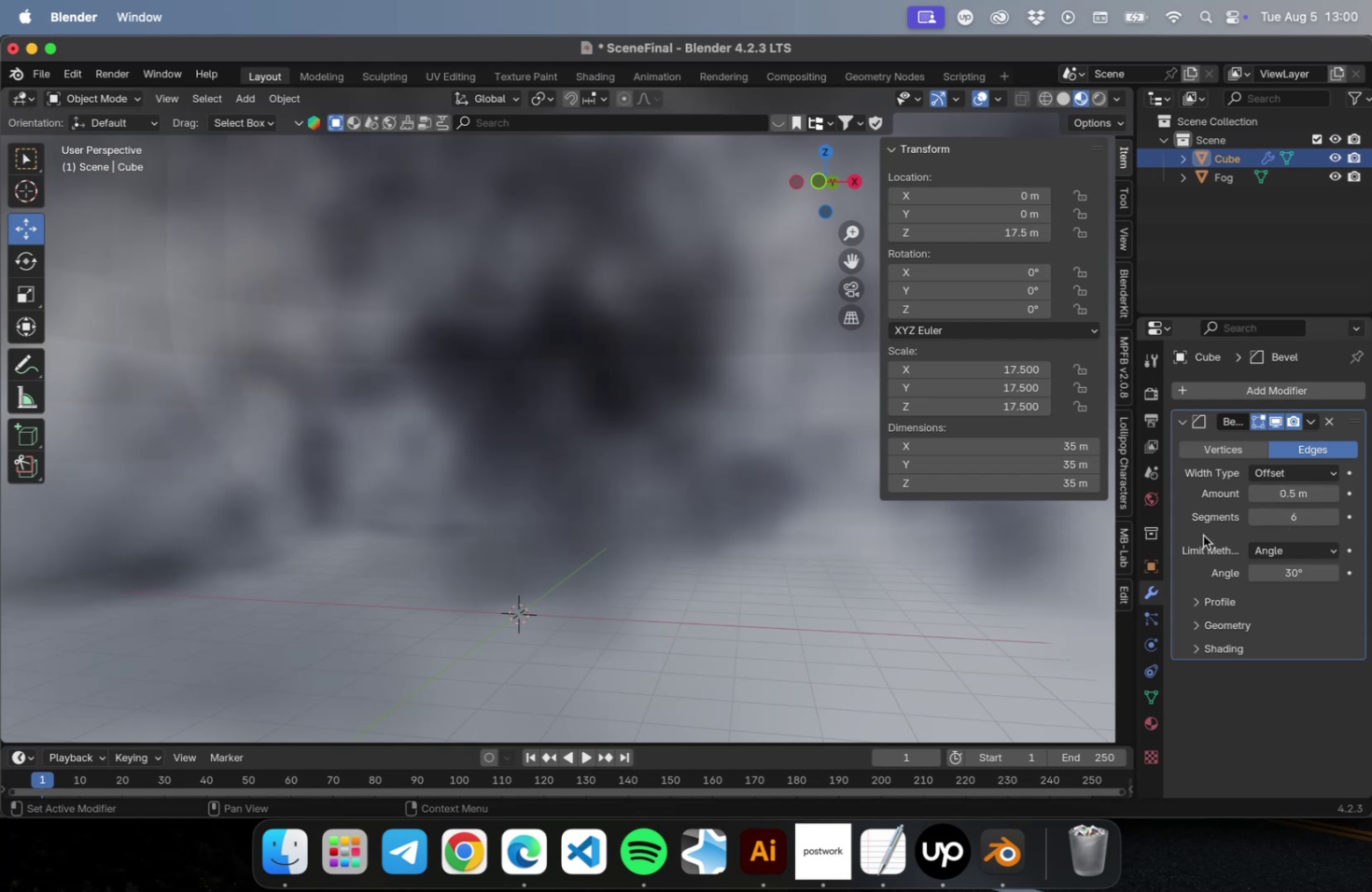 
right_click([866, 512])
 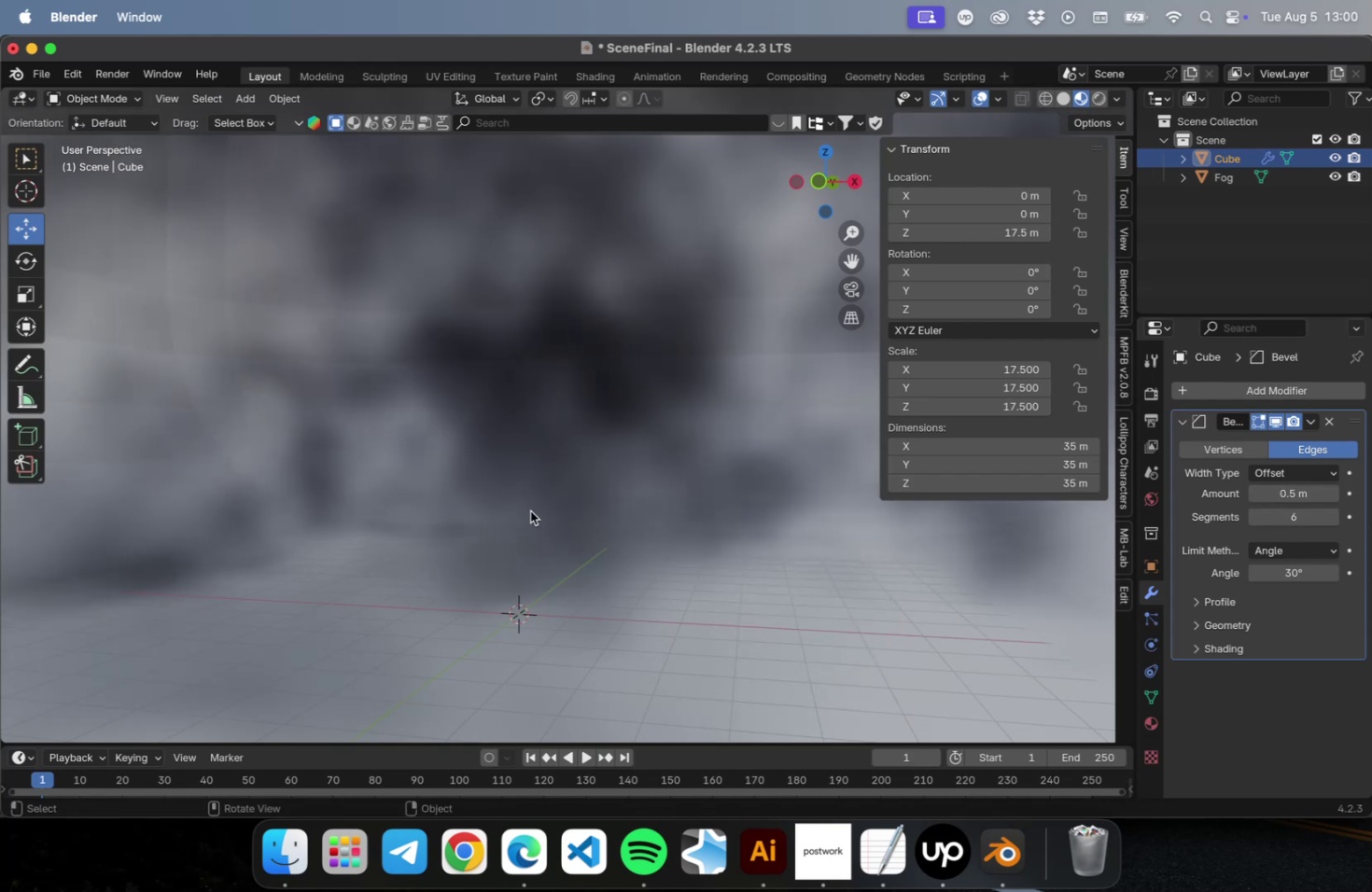 
left_click([530, 510])
 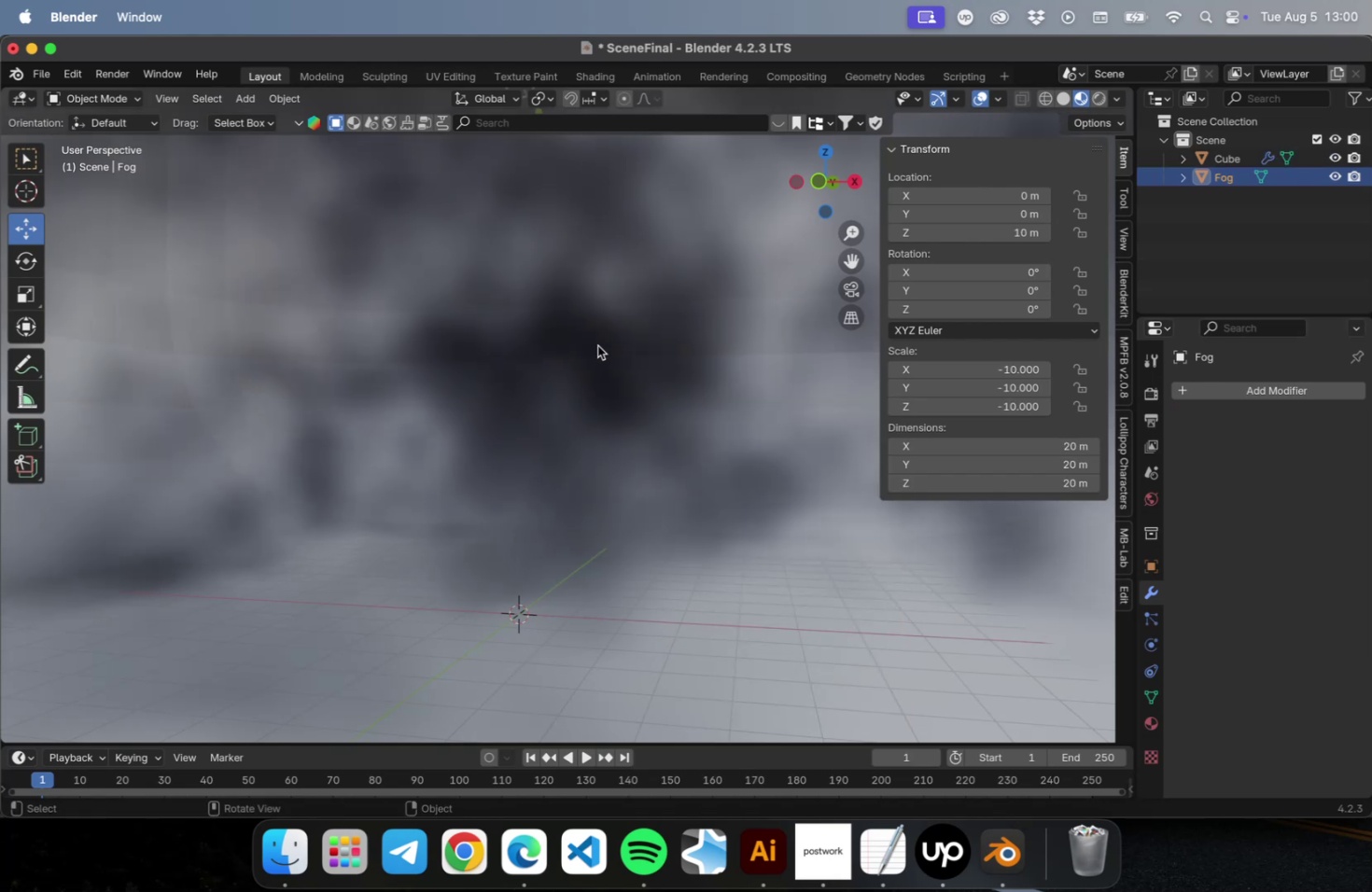 
left_click([597, 345])
 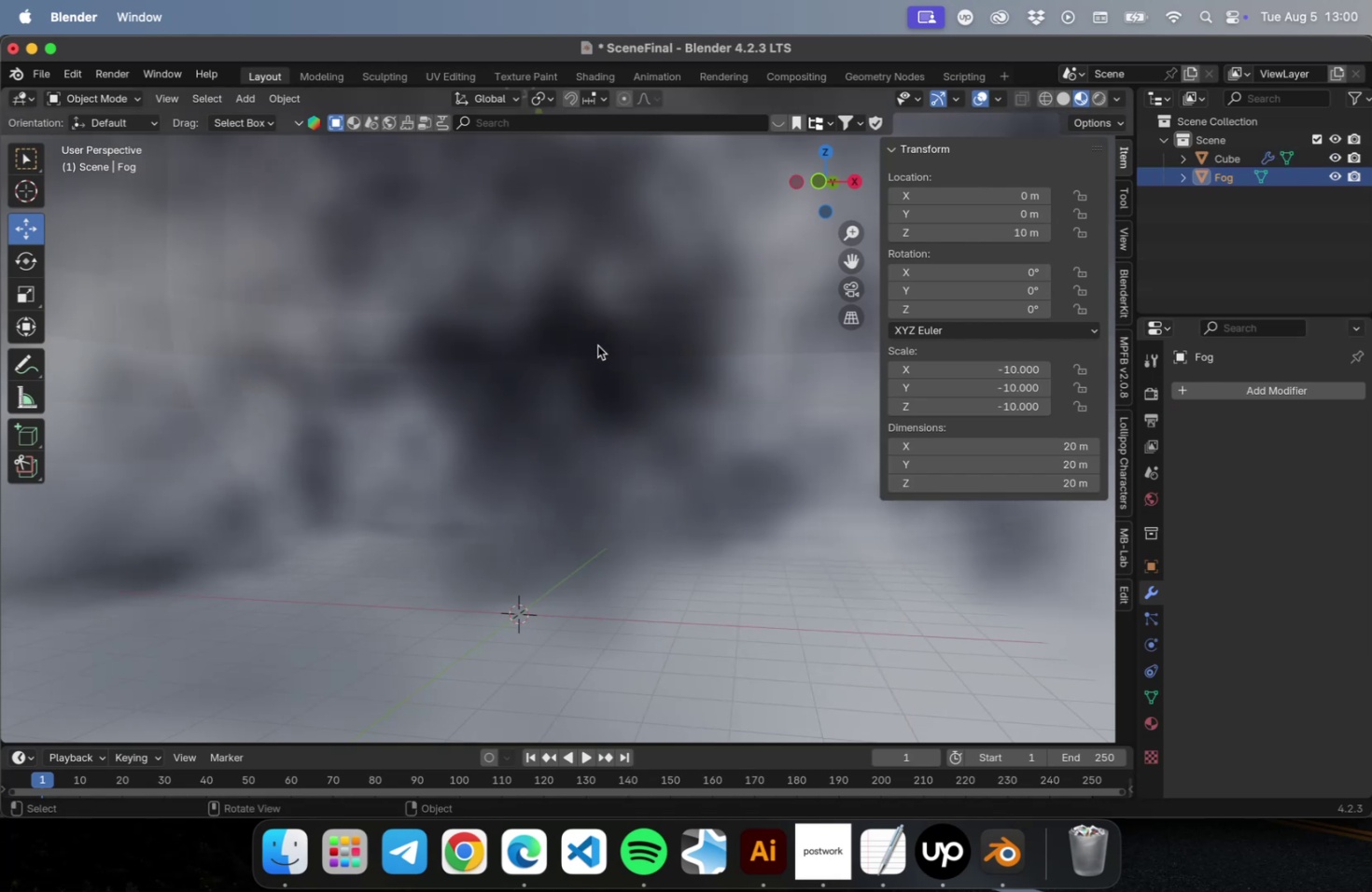 
right_click([597, 345])
 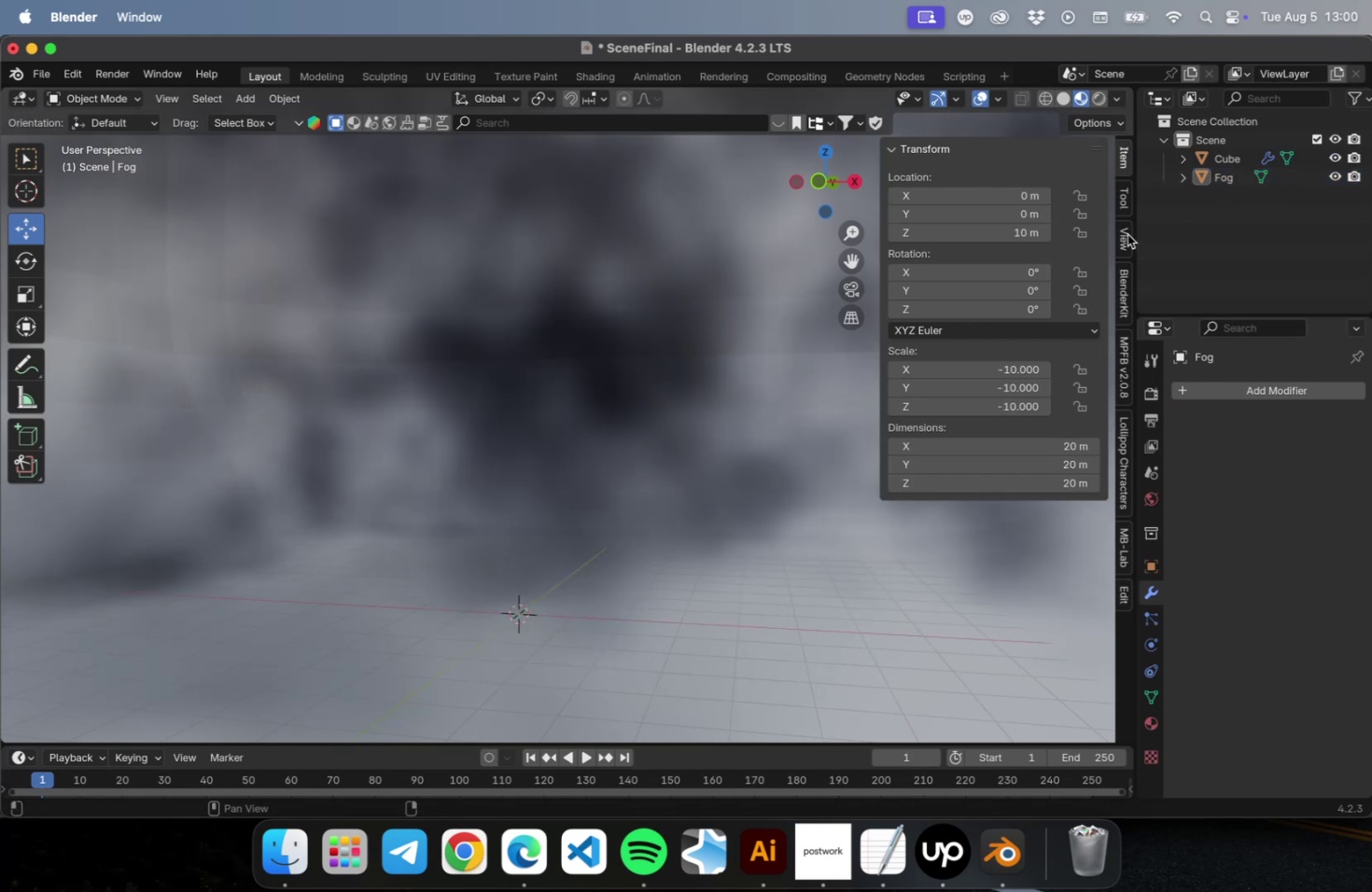 
left_click_drag(start_coordinate=[1132, 233], to_coordinate=[947, 232])
 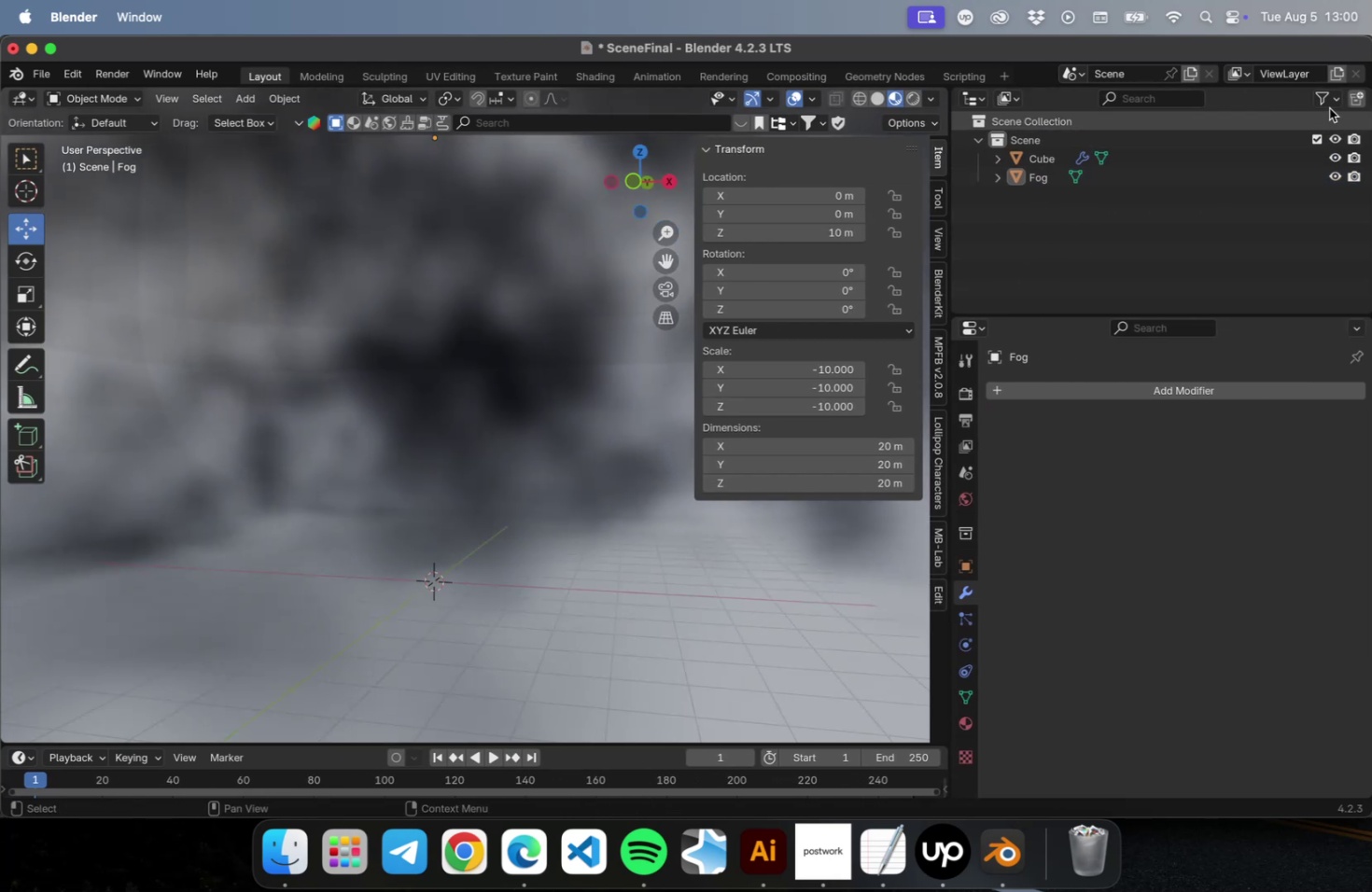 
left_click([1332, 104])
 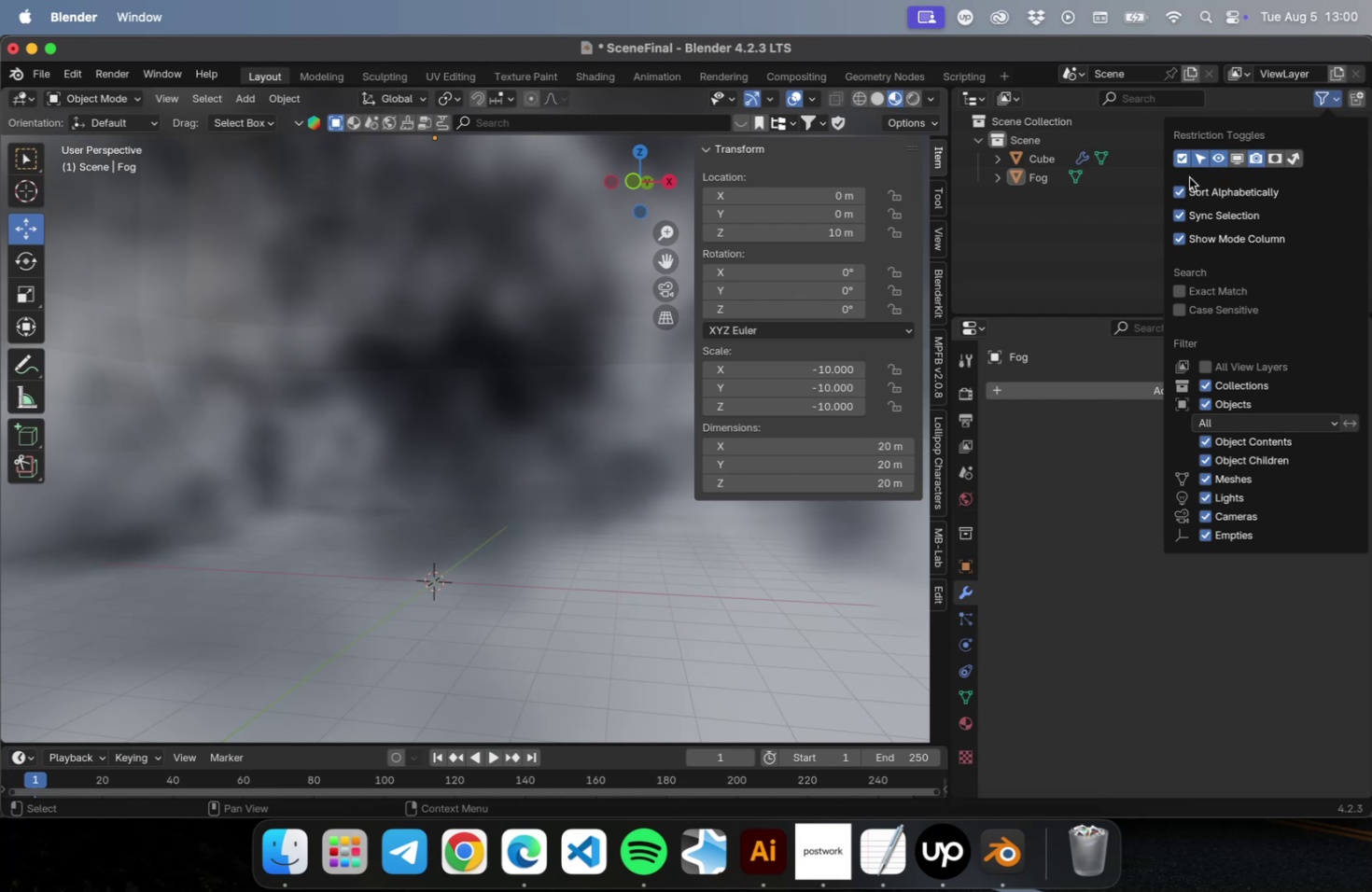 
left_click([1099, 224])
 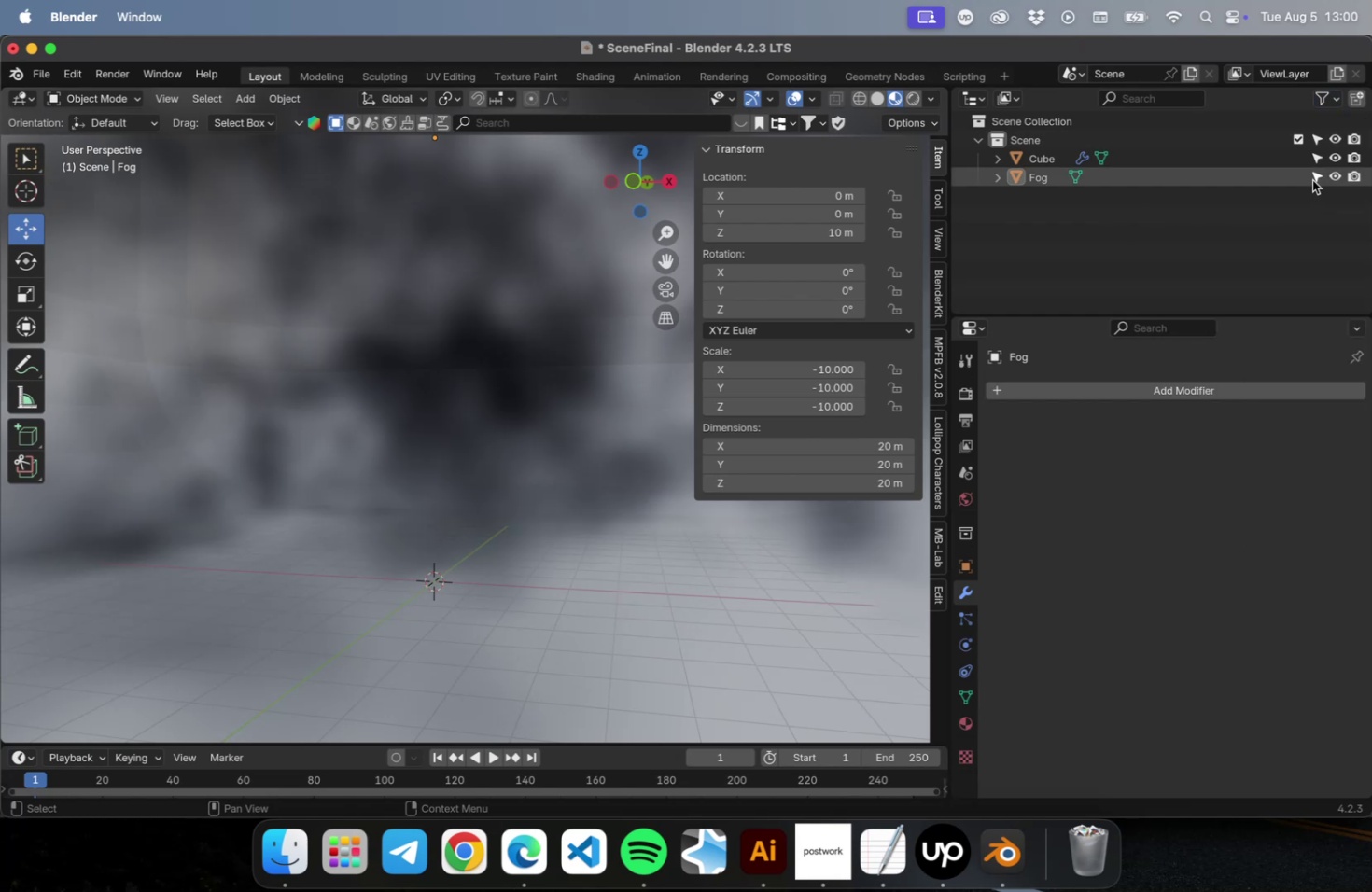 
left_click([1311, 180])
 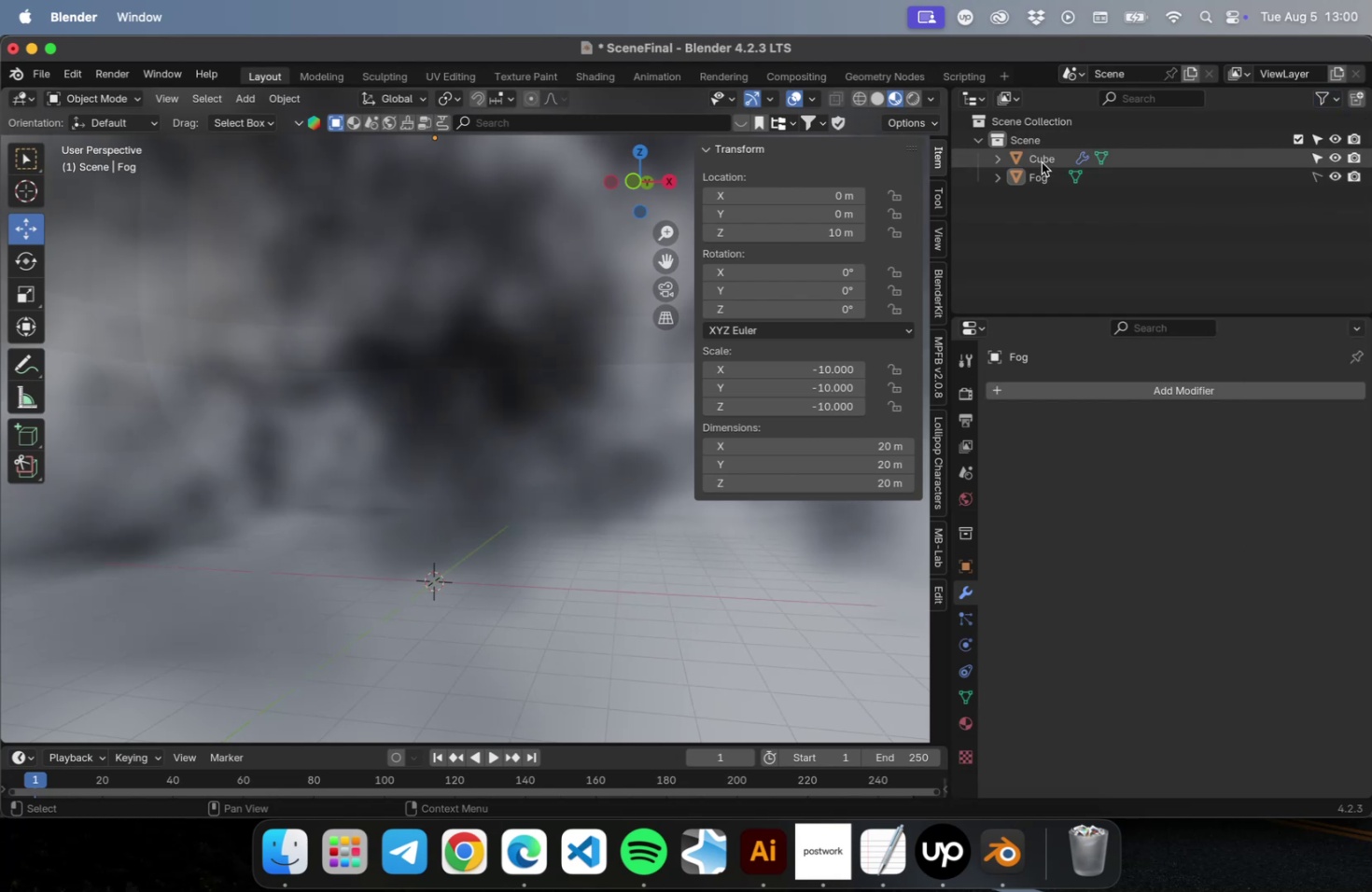 
left_click([1041, 161])
 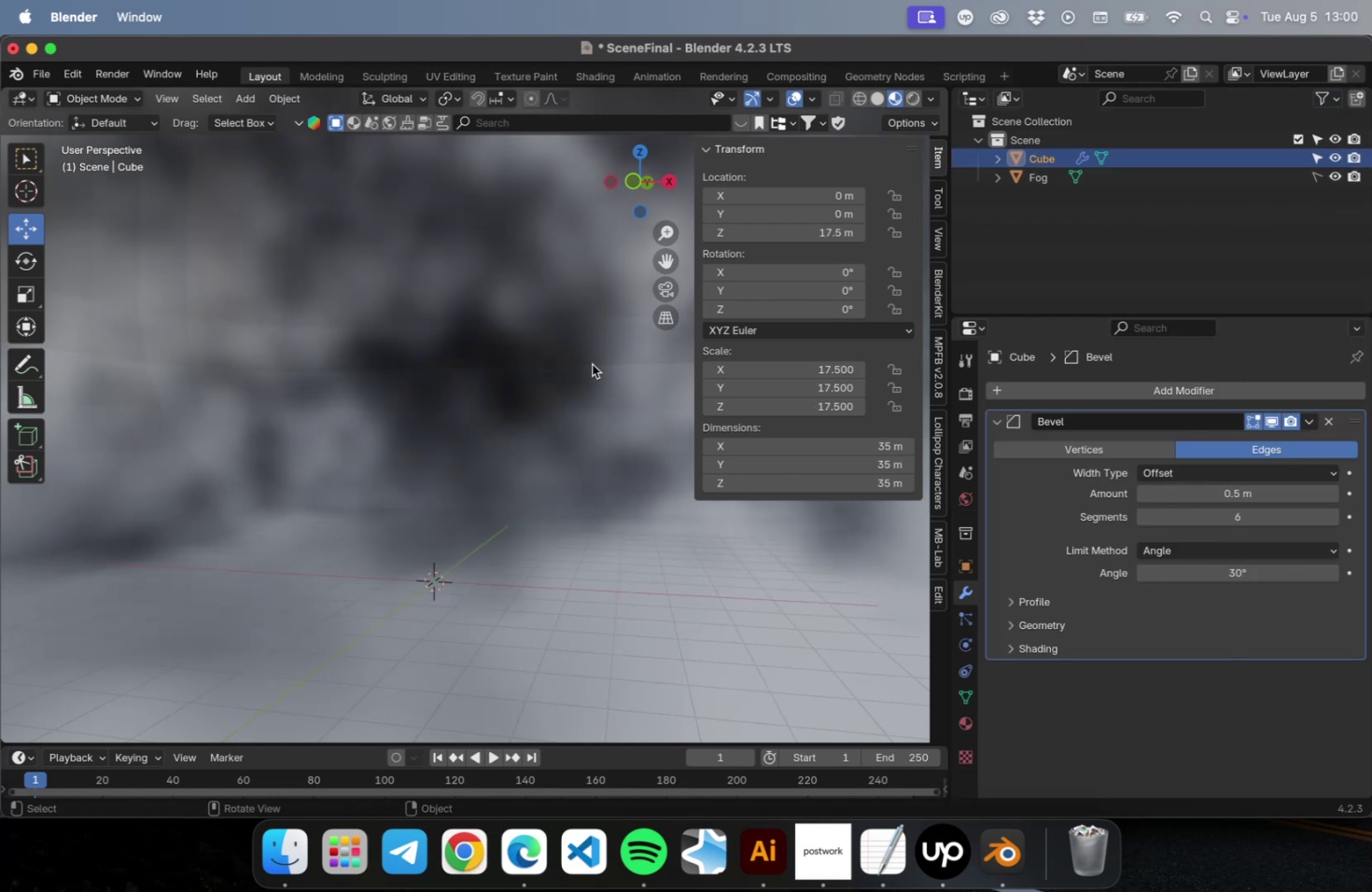 
right_click([592, 364])
 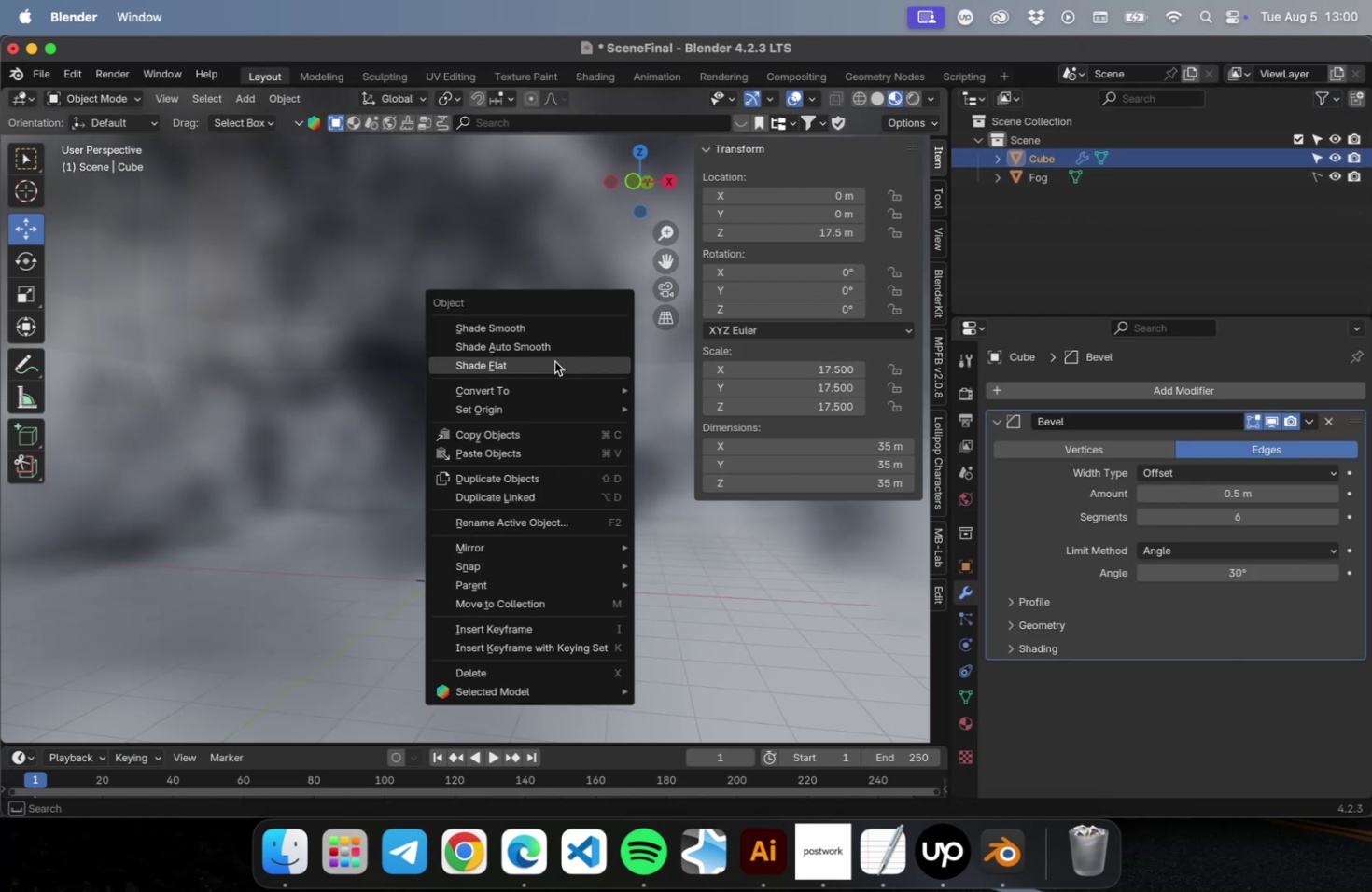 
left_click([548, 351])
 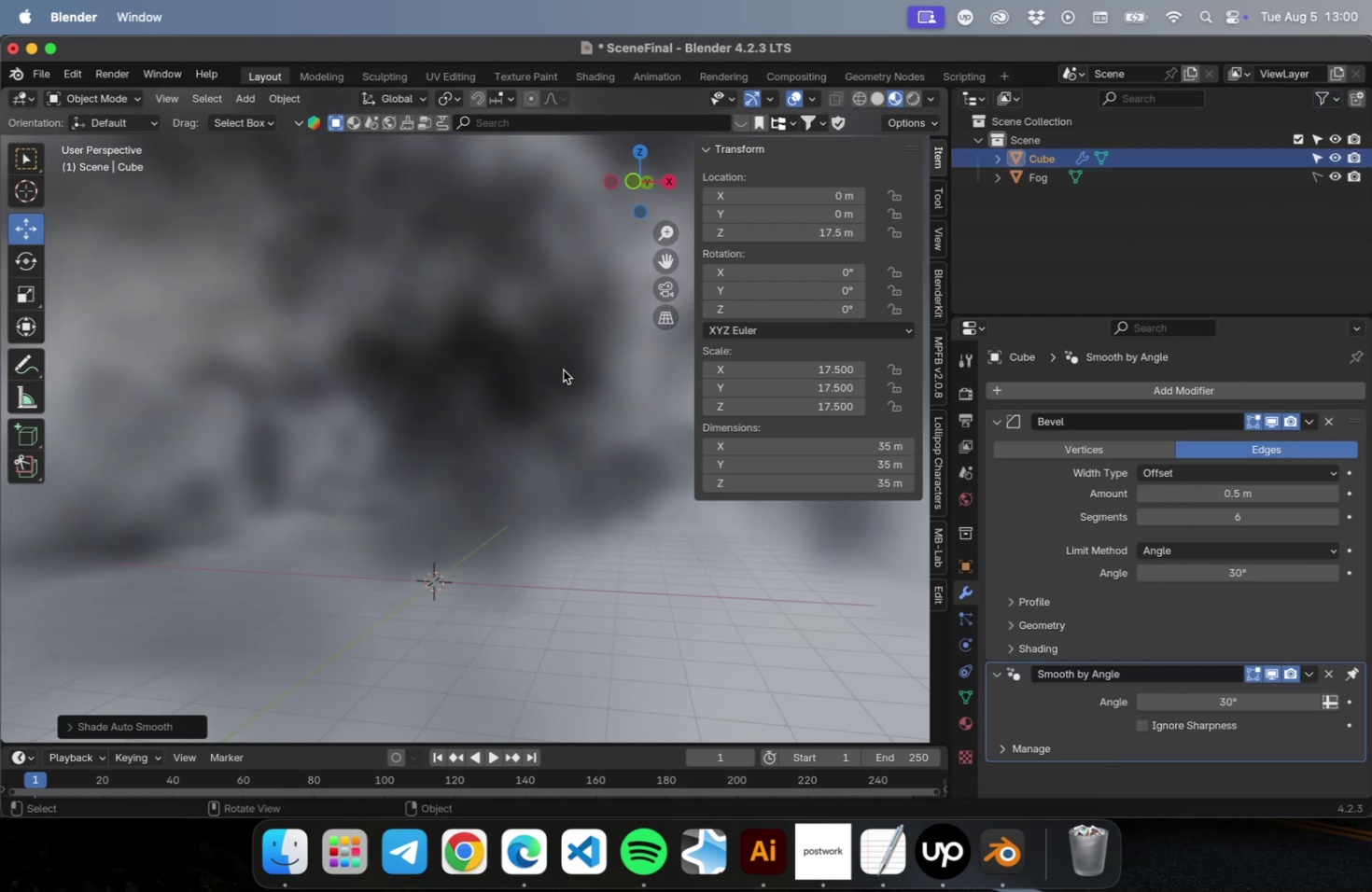 
scroll: coordinate [560, 374], scroll_direction: down, amount: 2.0
 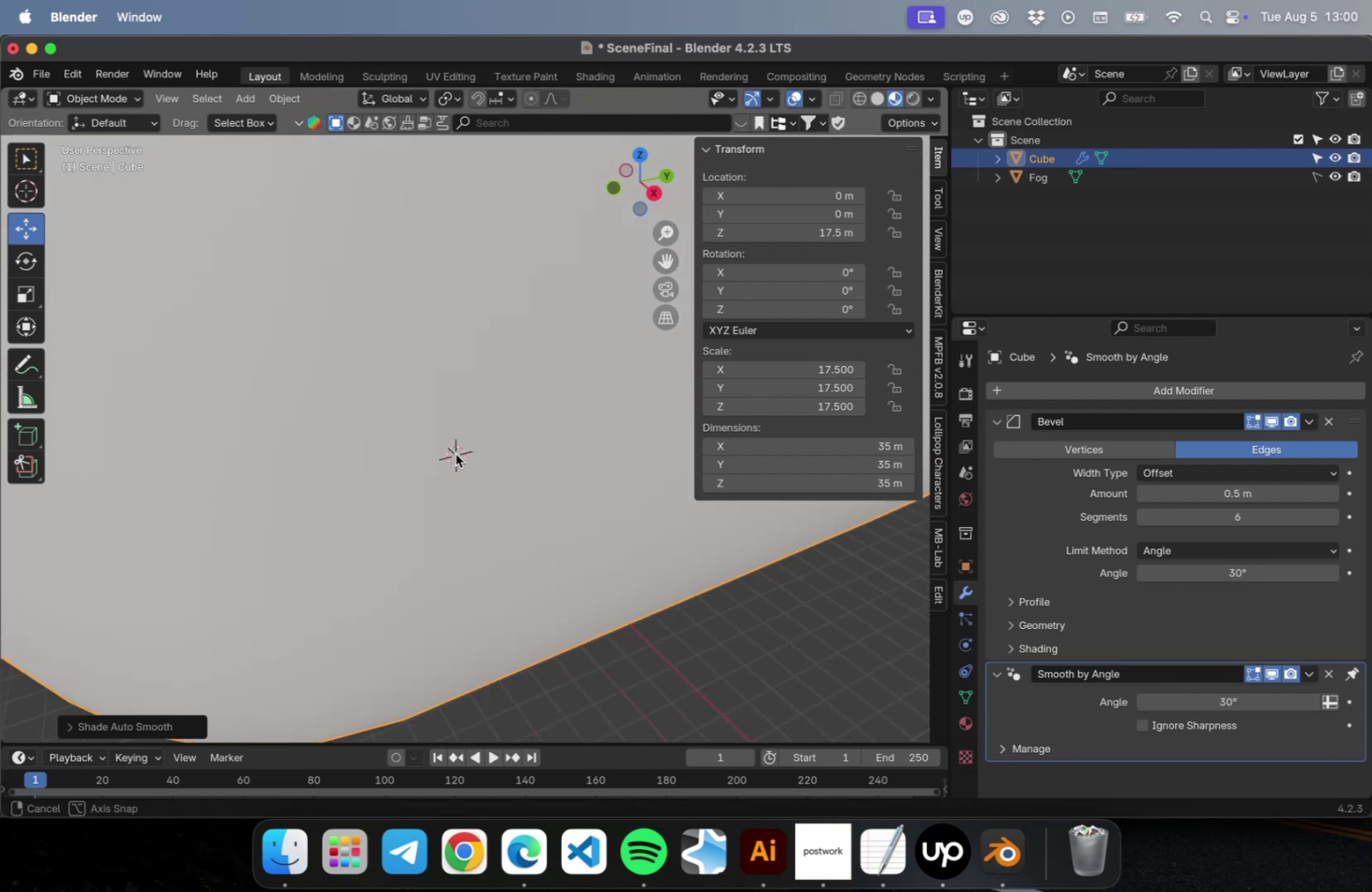 
scroll: coordinate [564, 377], scroll_direction: up, amount: 21.0
 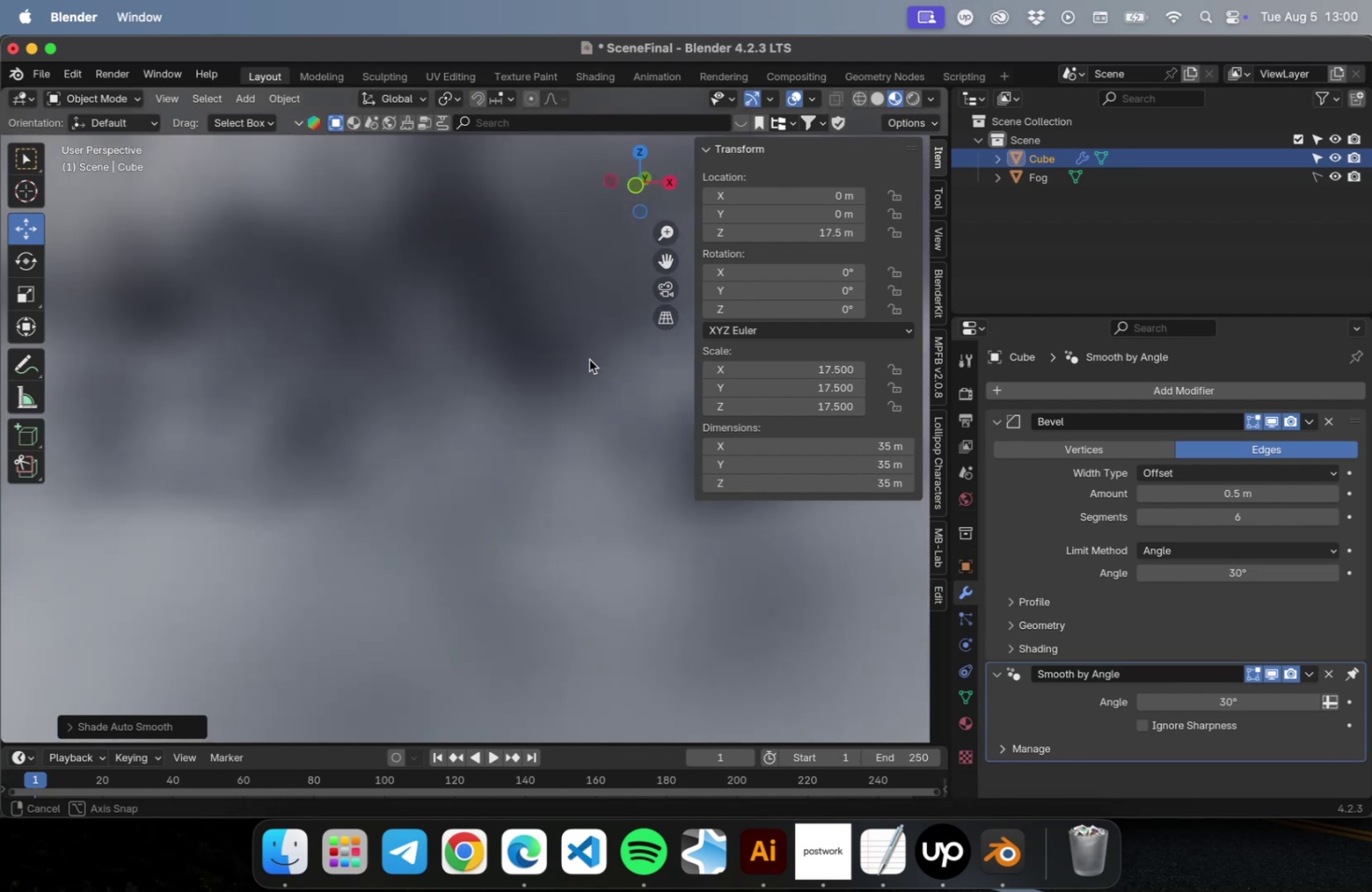 
key(Shift+ShiftLeft)
 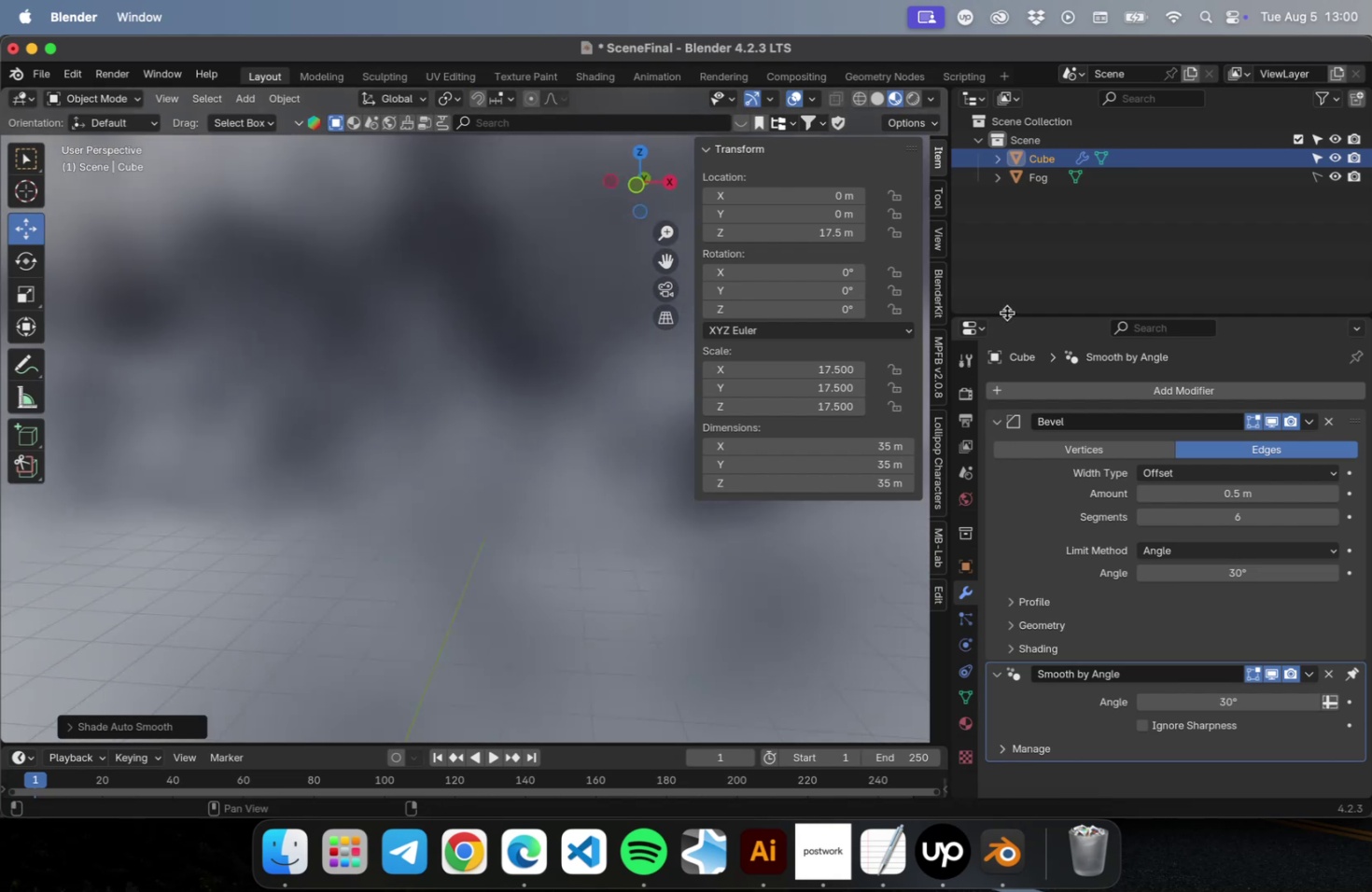 
key(Meta+CommandLeft)
 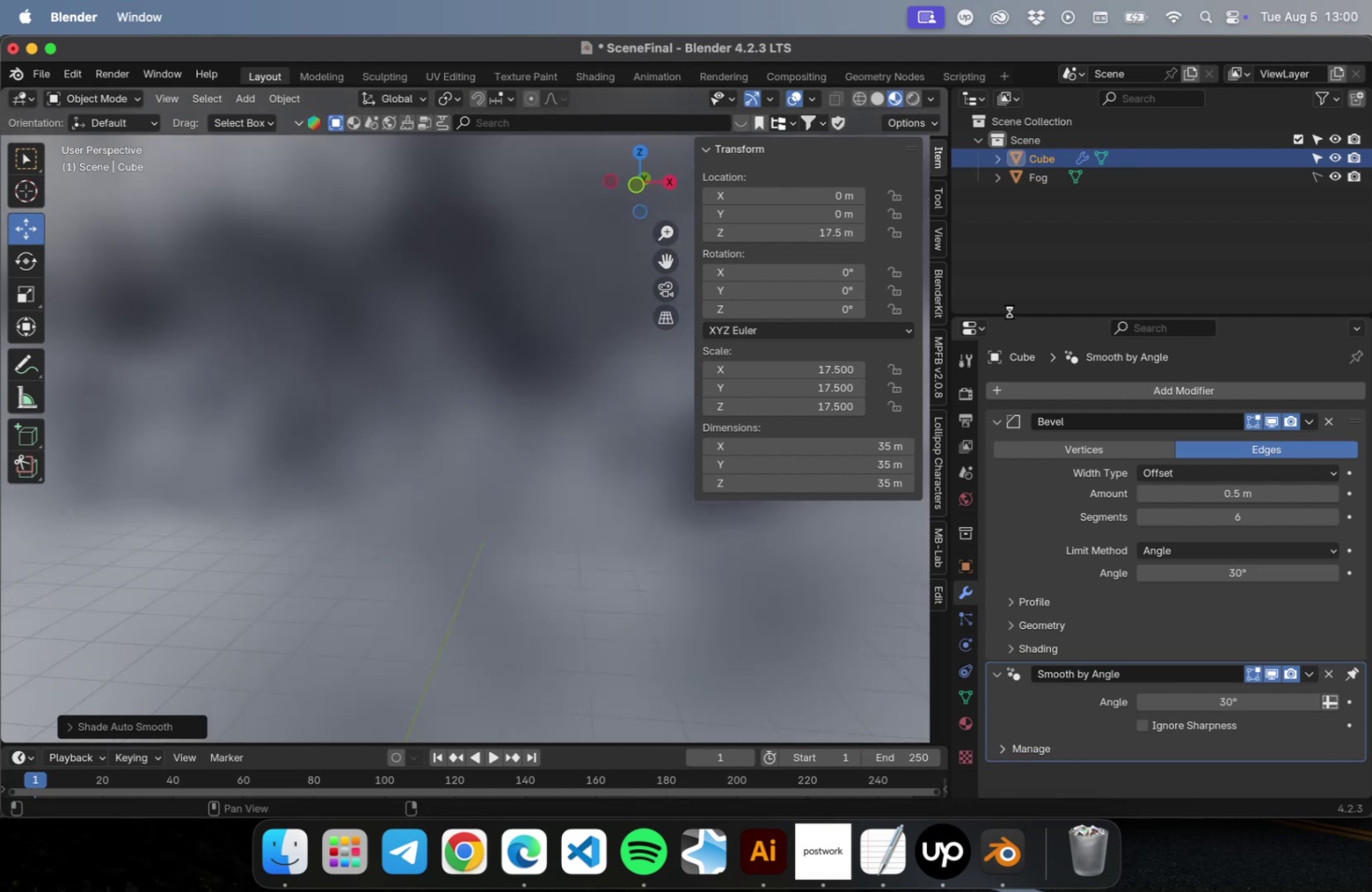 
key(Meta+S)
 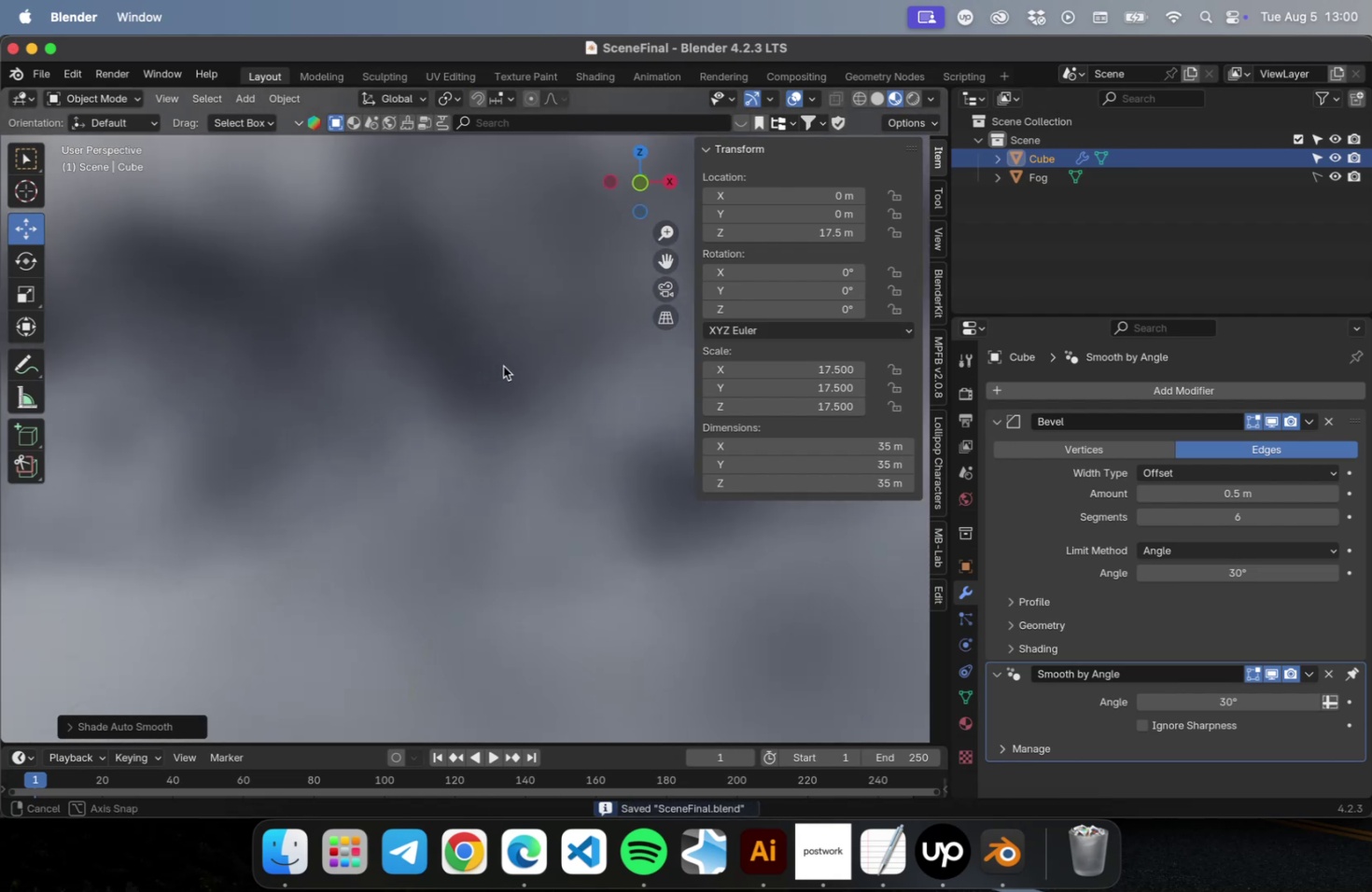 
scroll: coordinate [508, 364], scroll_direction: down, amount: 1.0
 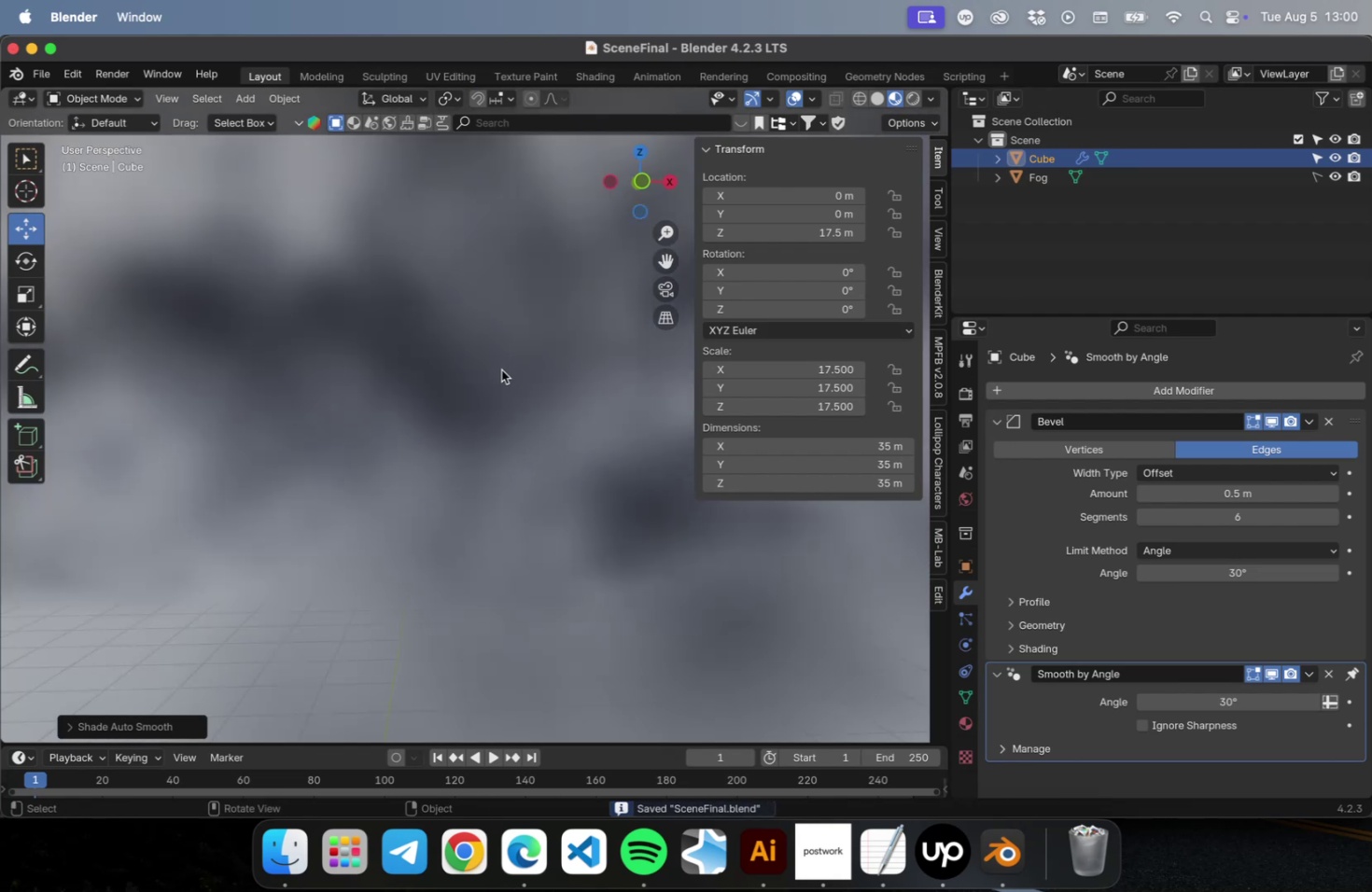 
hold_key(key=ShiftLeft, duration=1.05)
 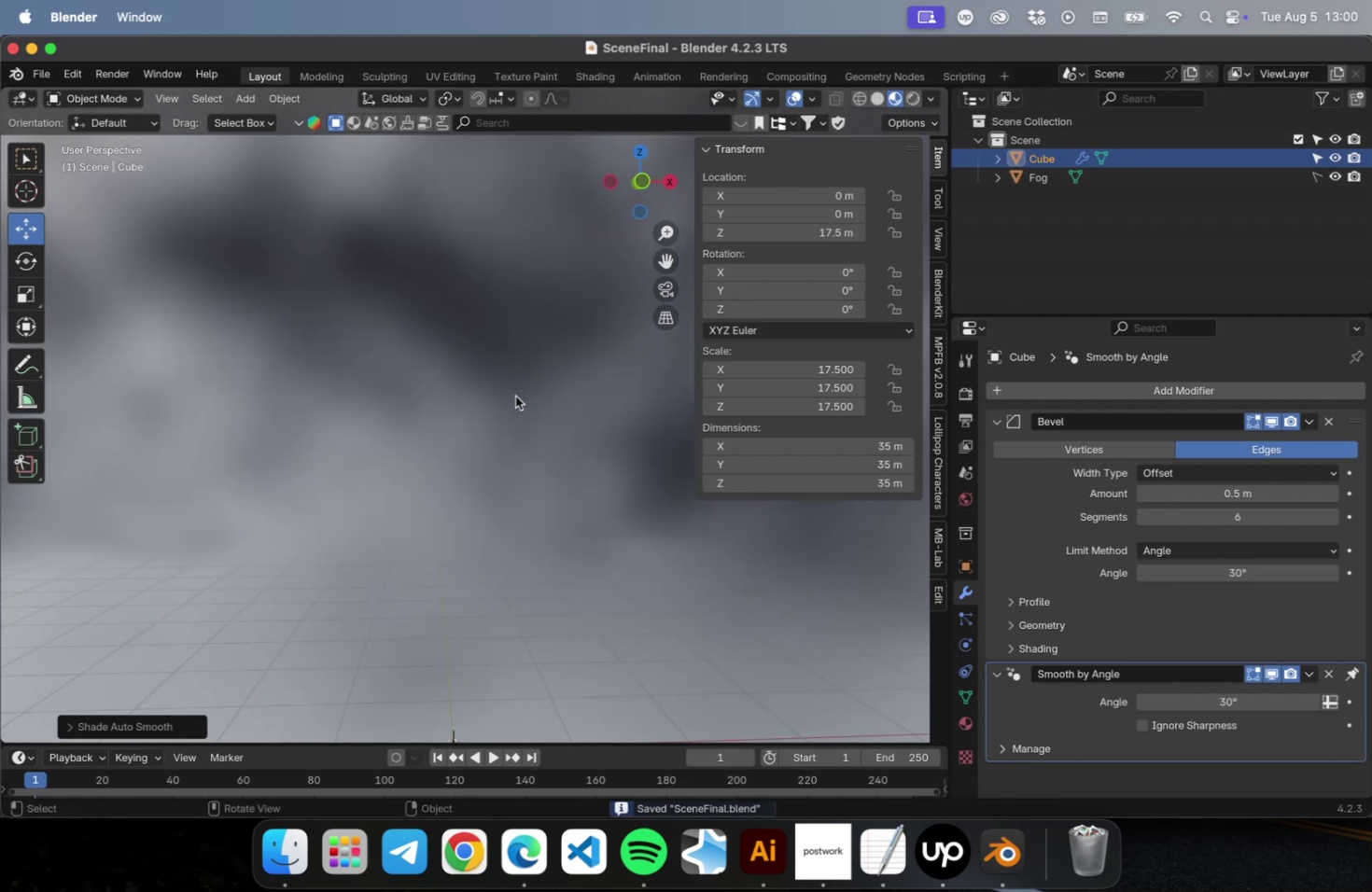 
key(Meta+S)
 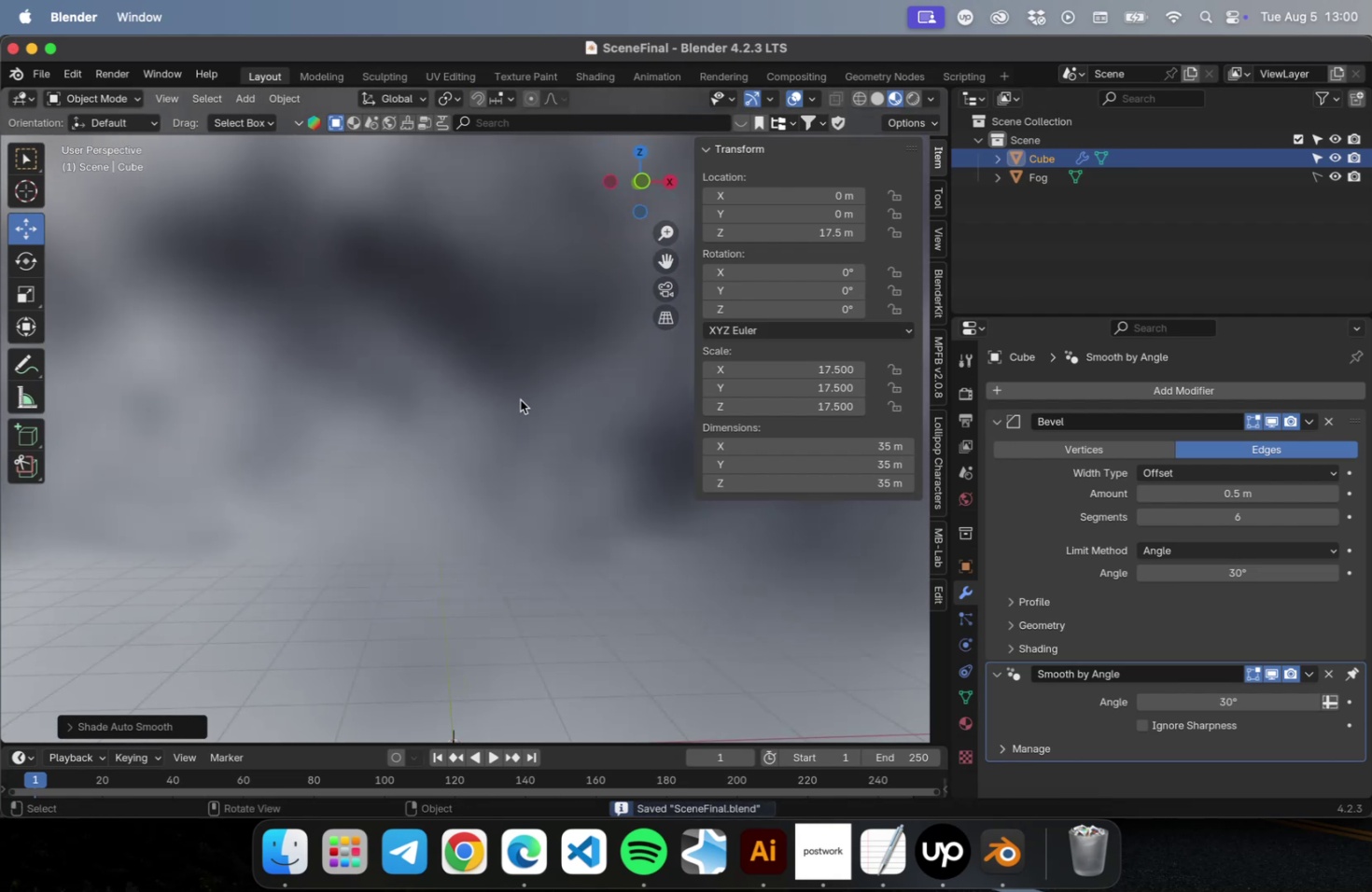 
key(N)
 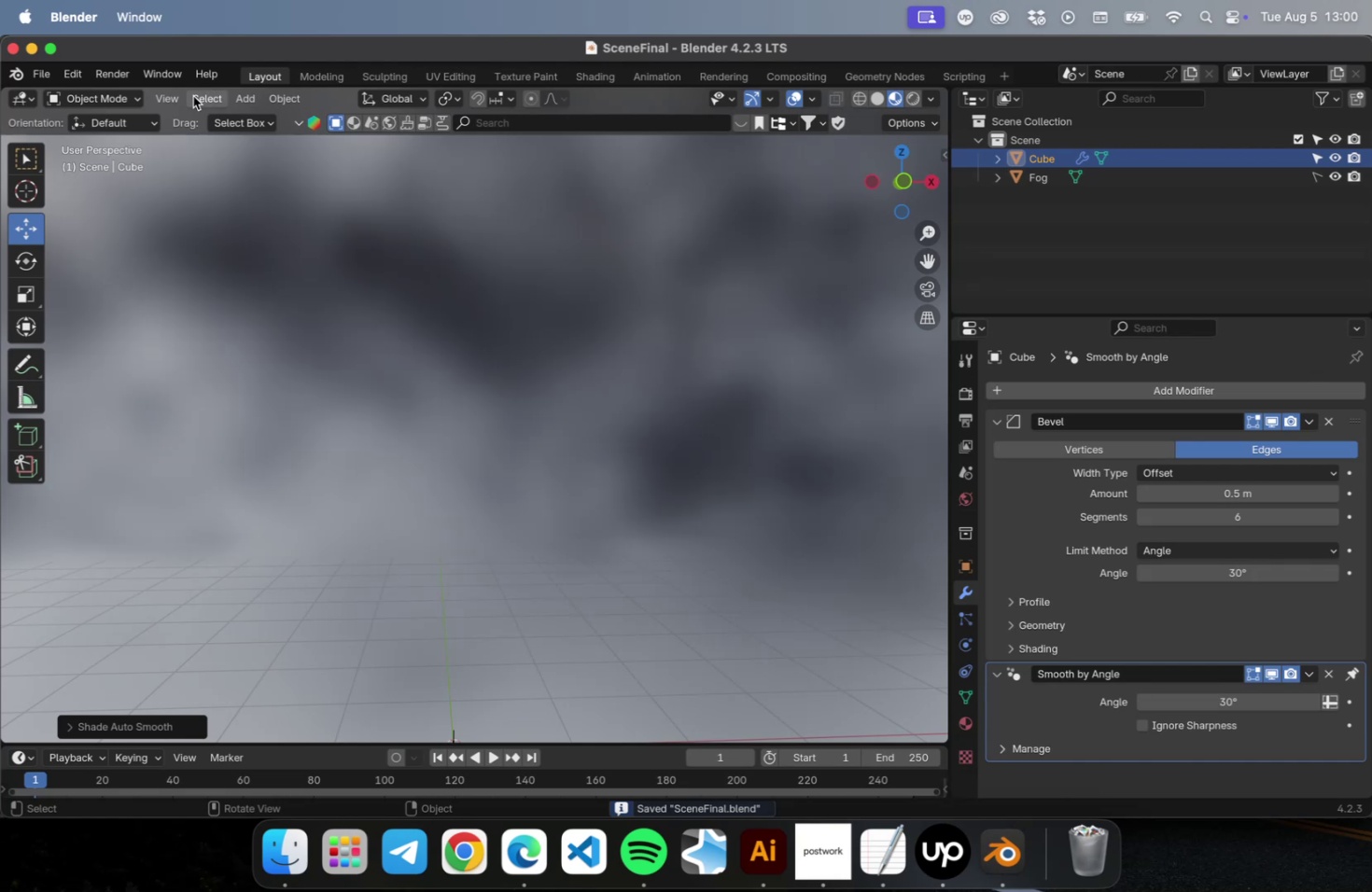 
left_click([1054, 240])
 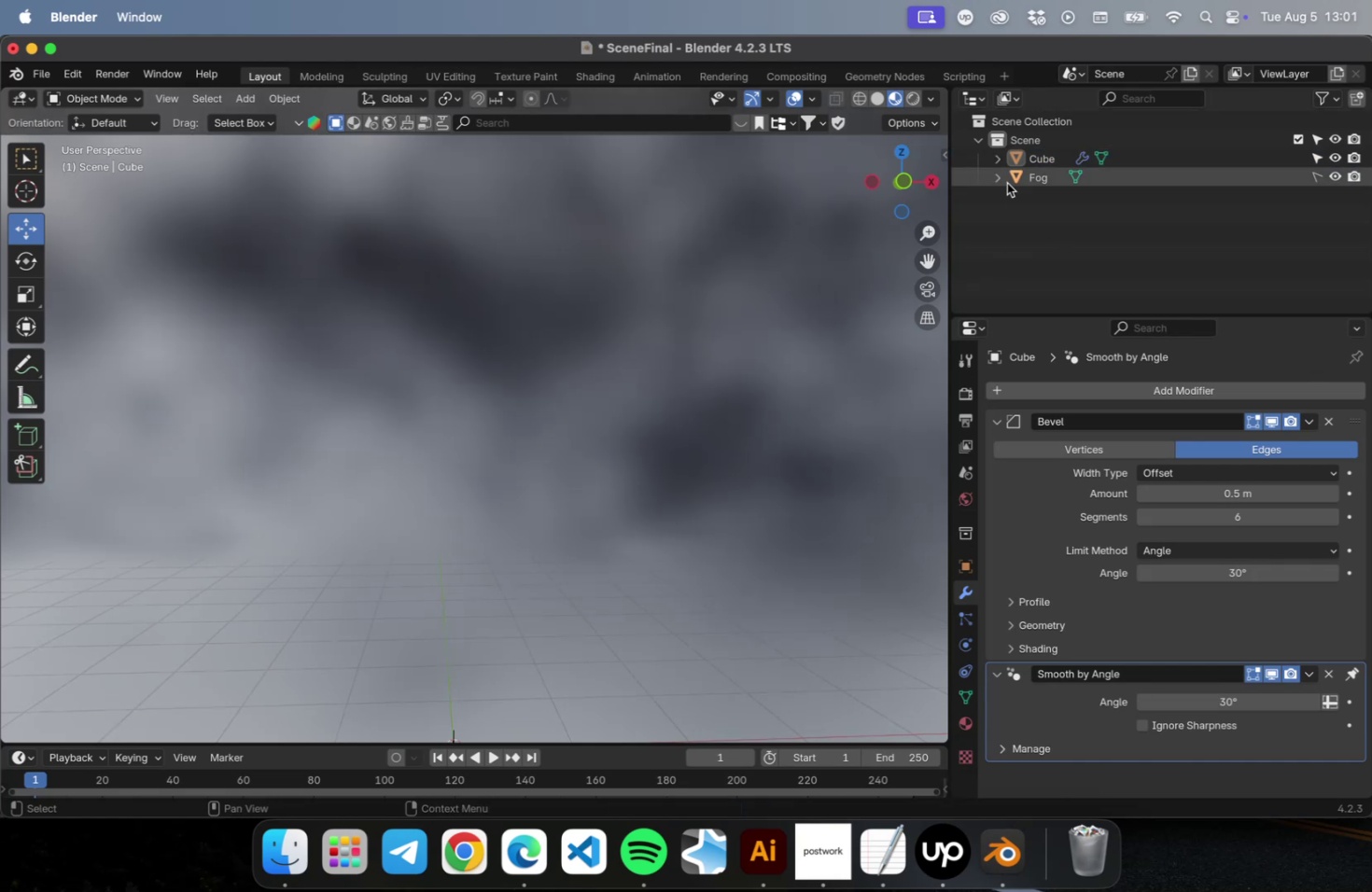 
left_click([1031, 231])
 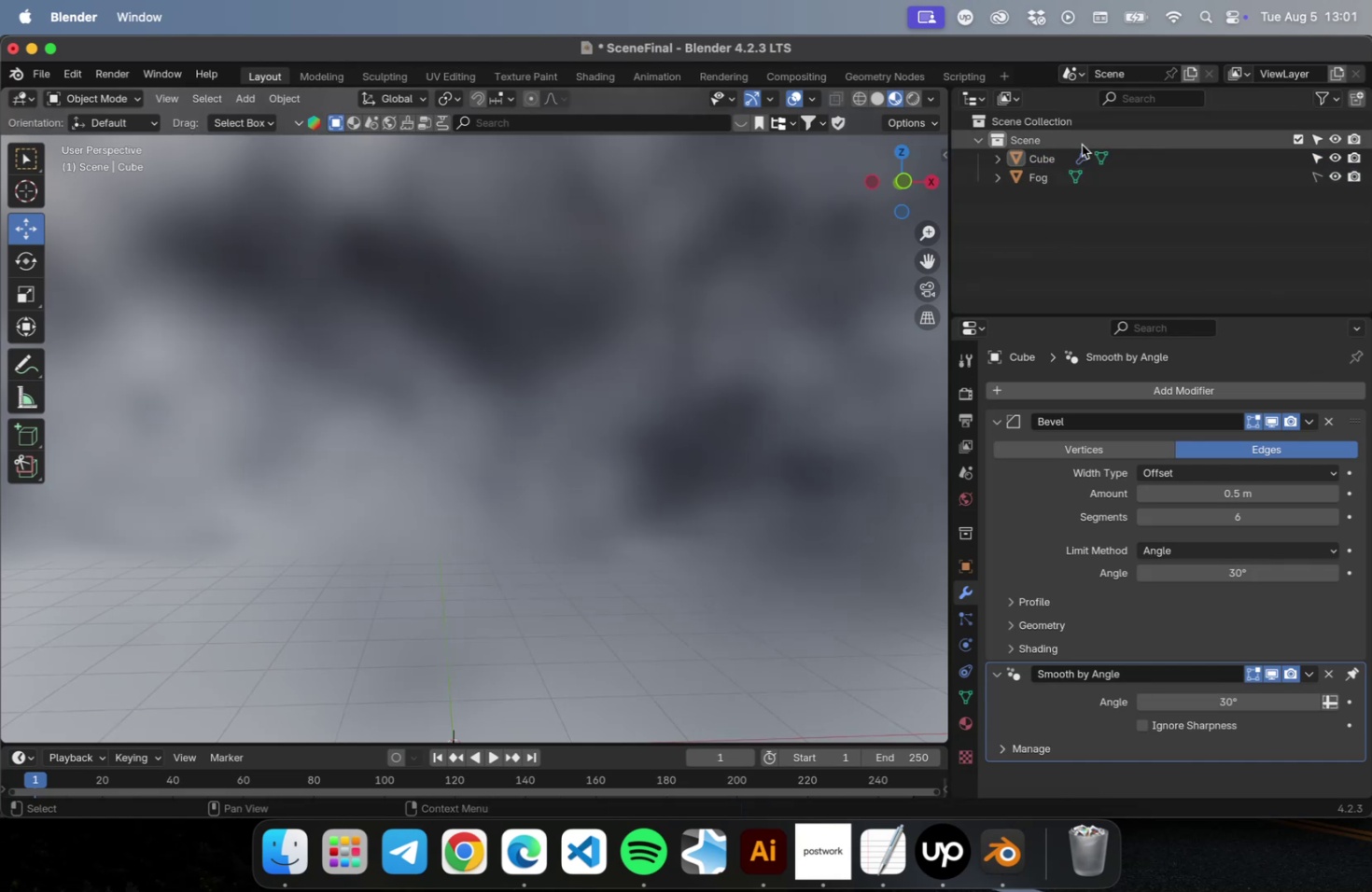 
left_click([1081, 145])
 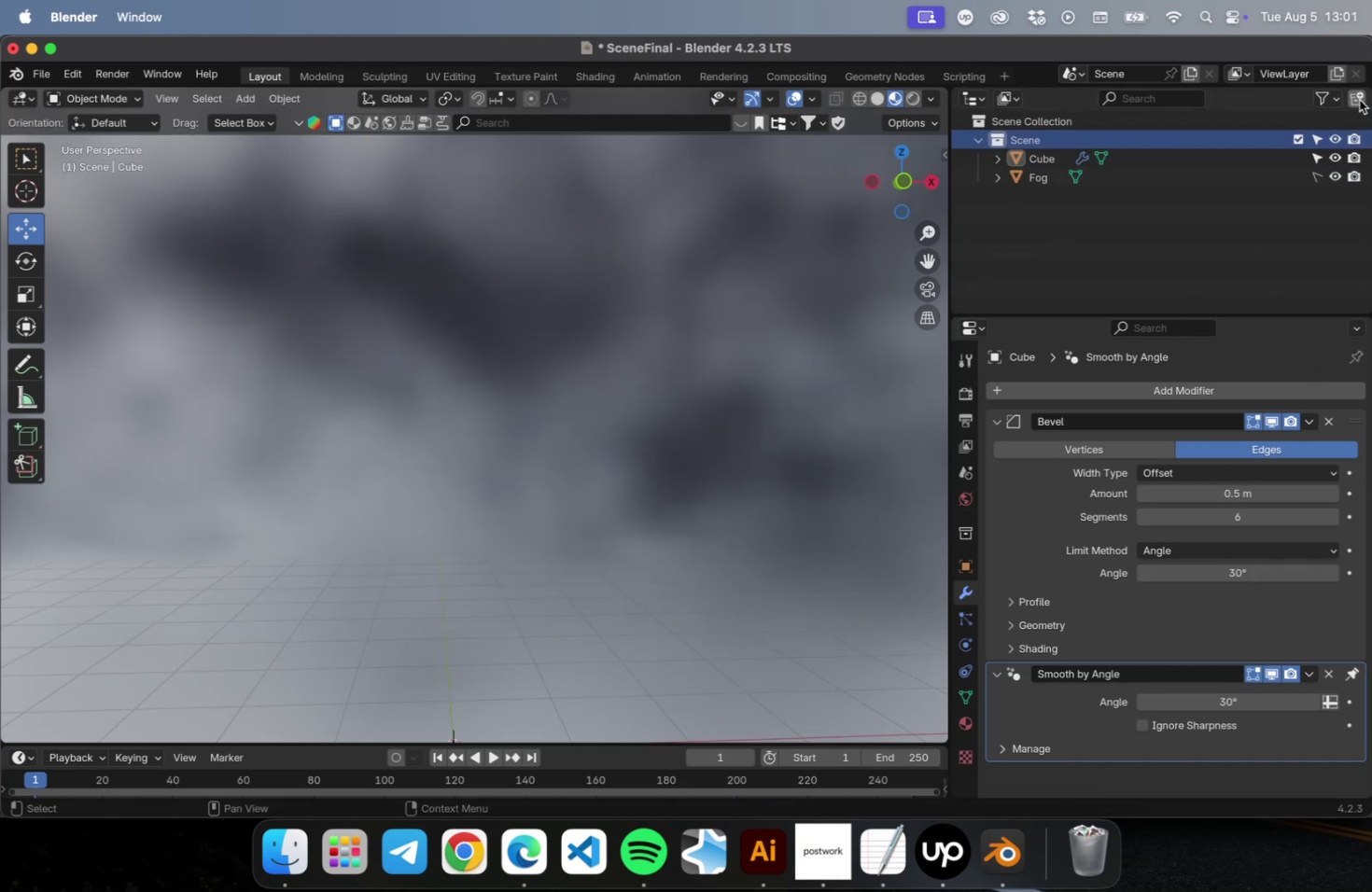 
left_click([1358, 100])
 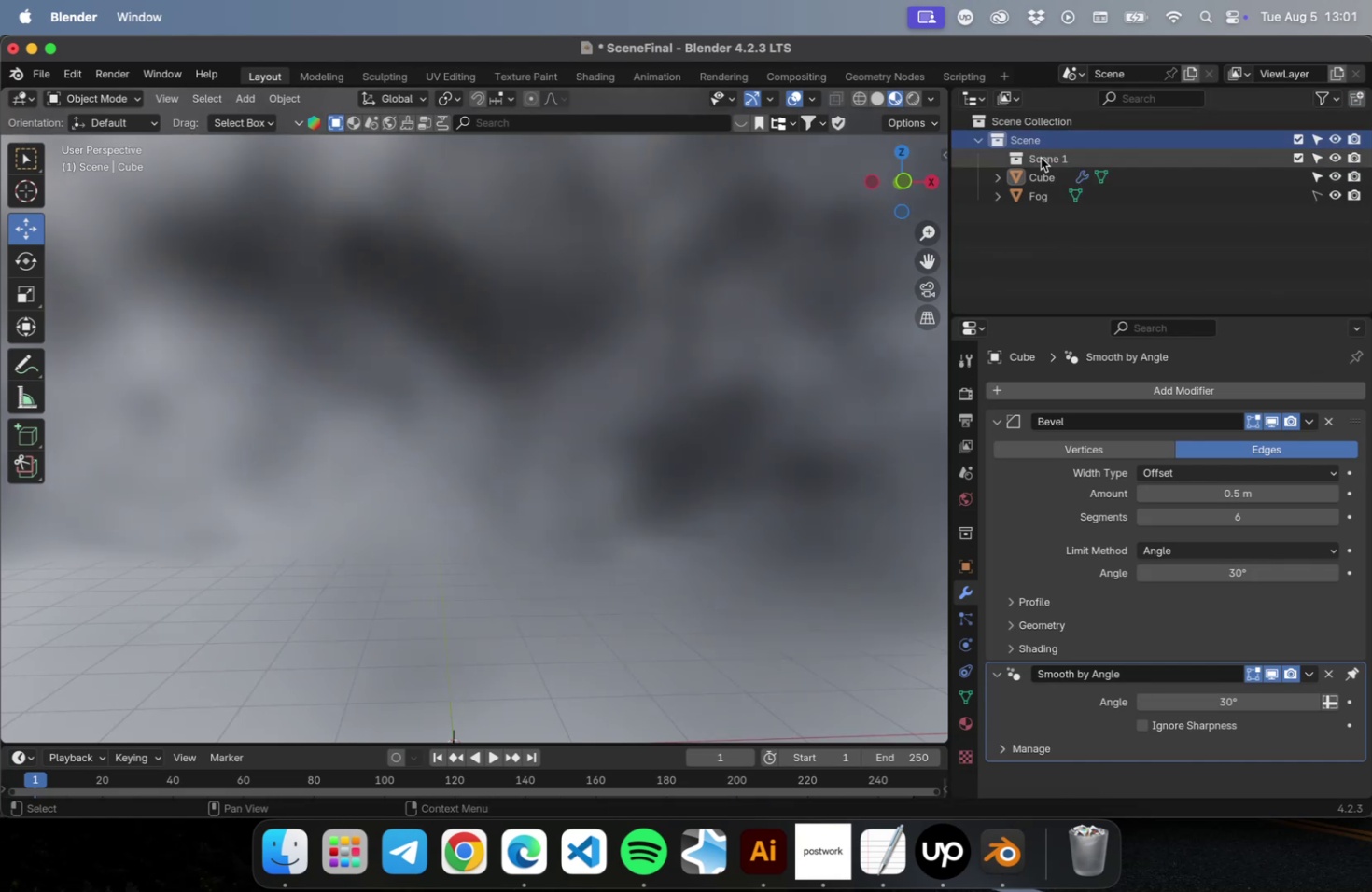 
double_click([1040, 158])
 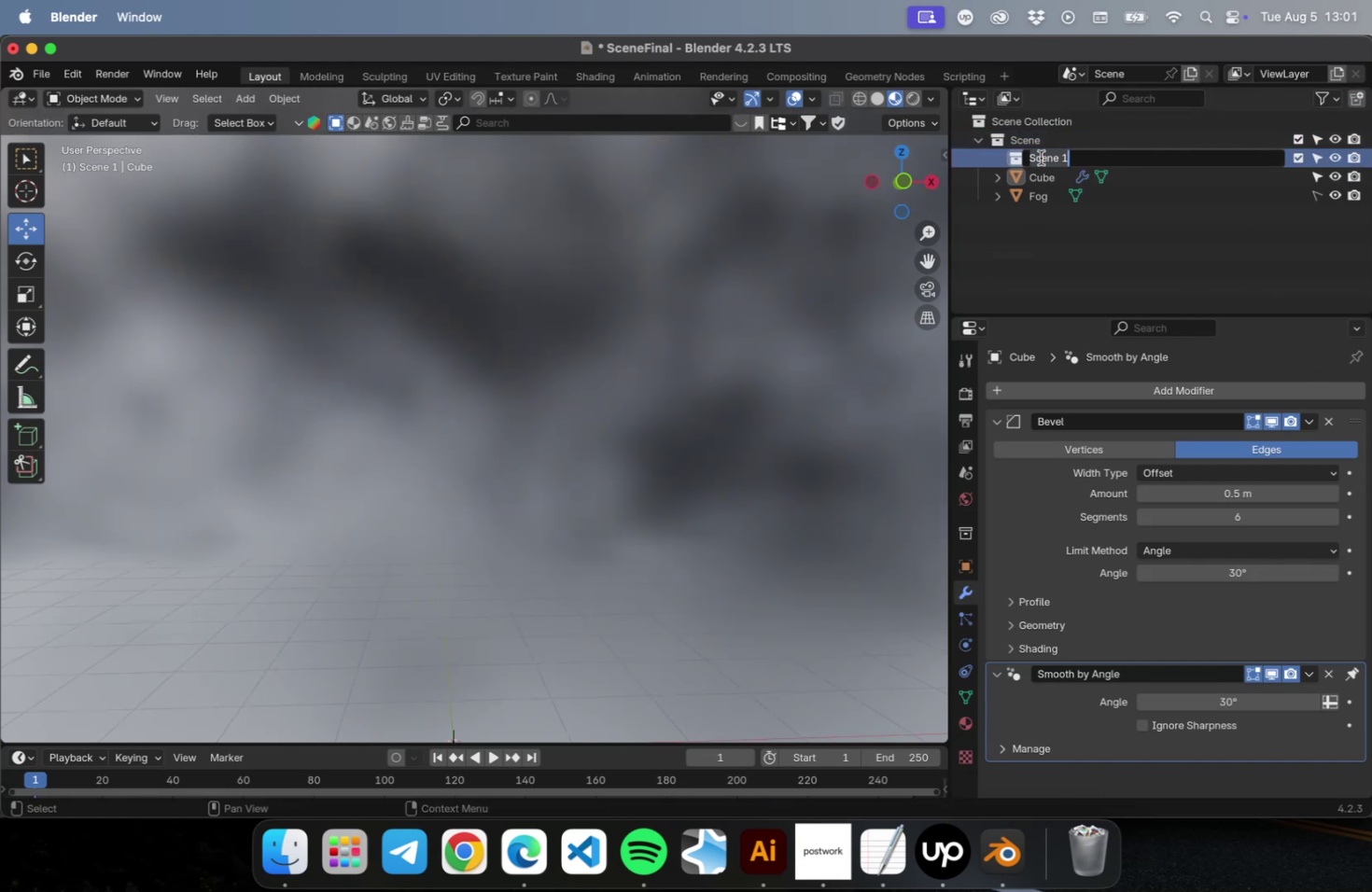 
type(Elements)
 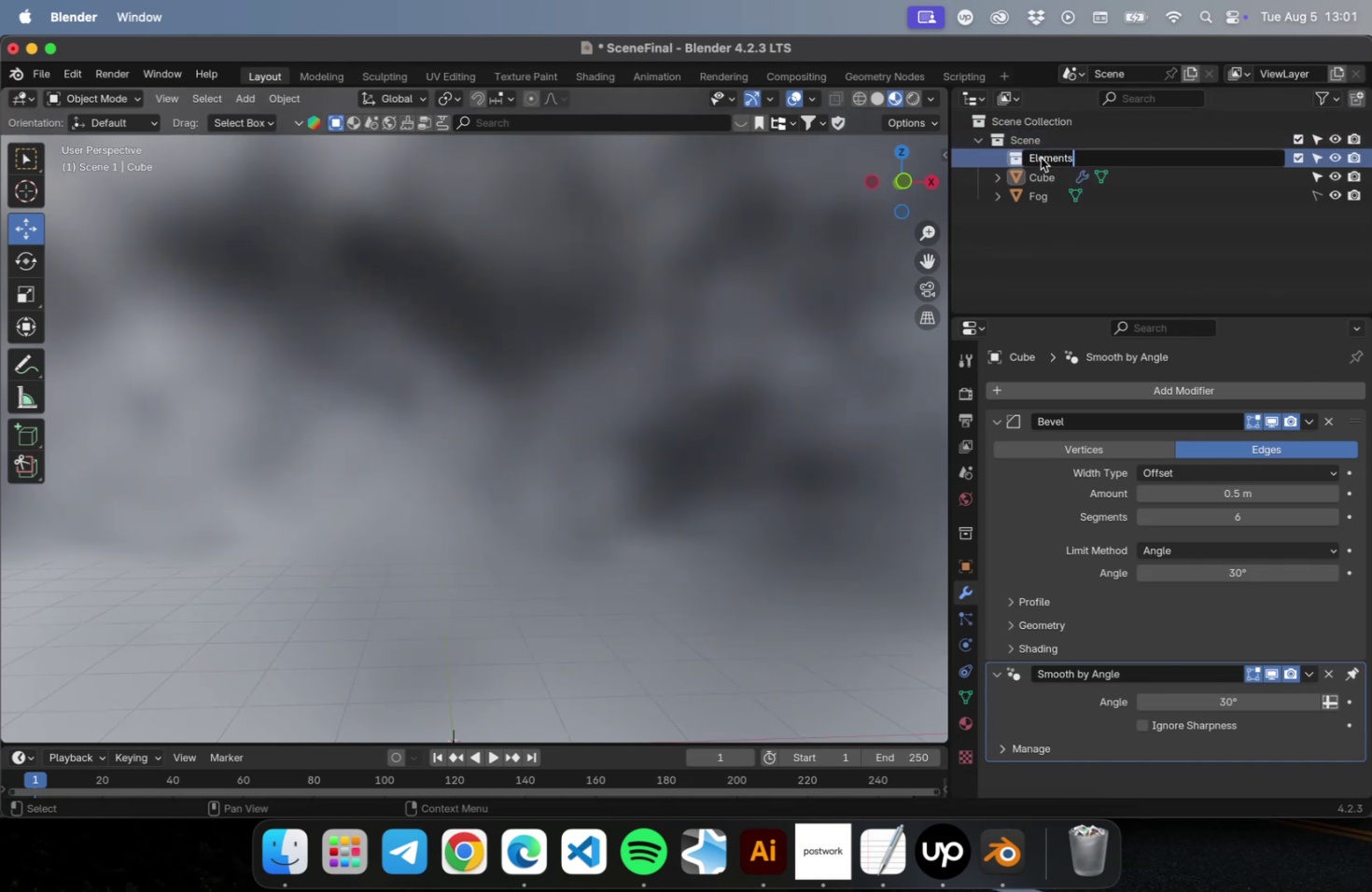 
key(Enter)
 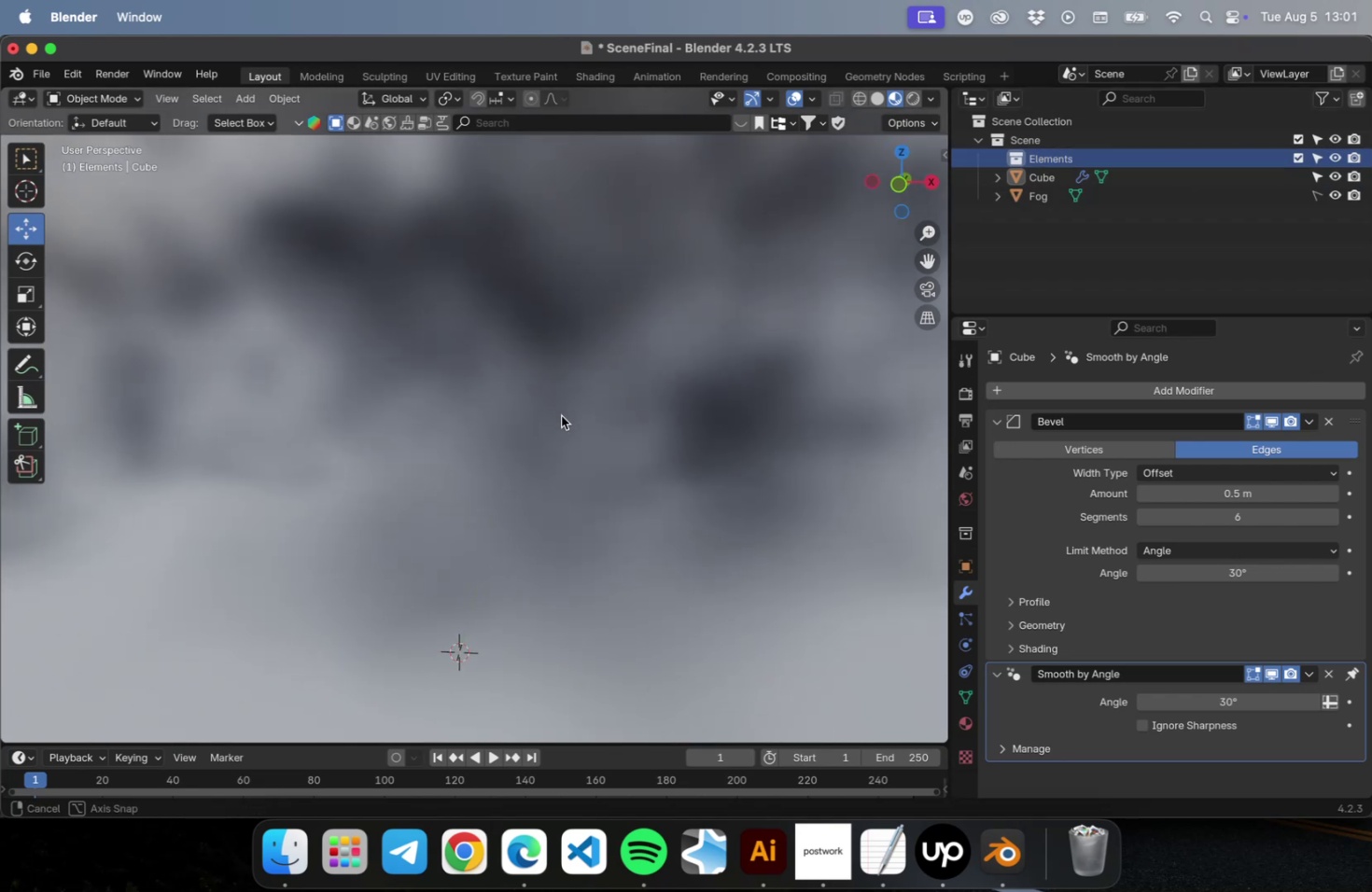 
wait(6.63)
 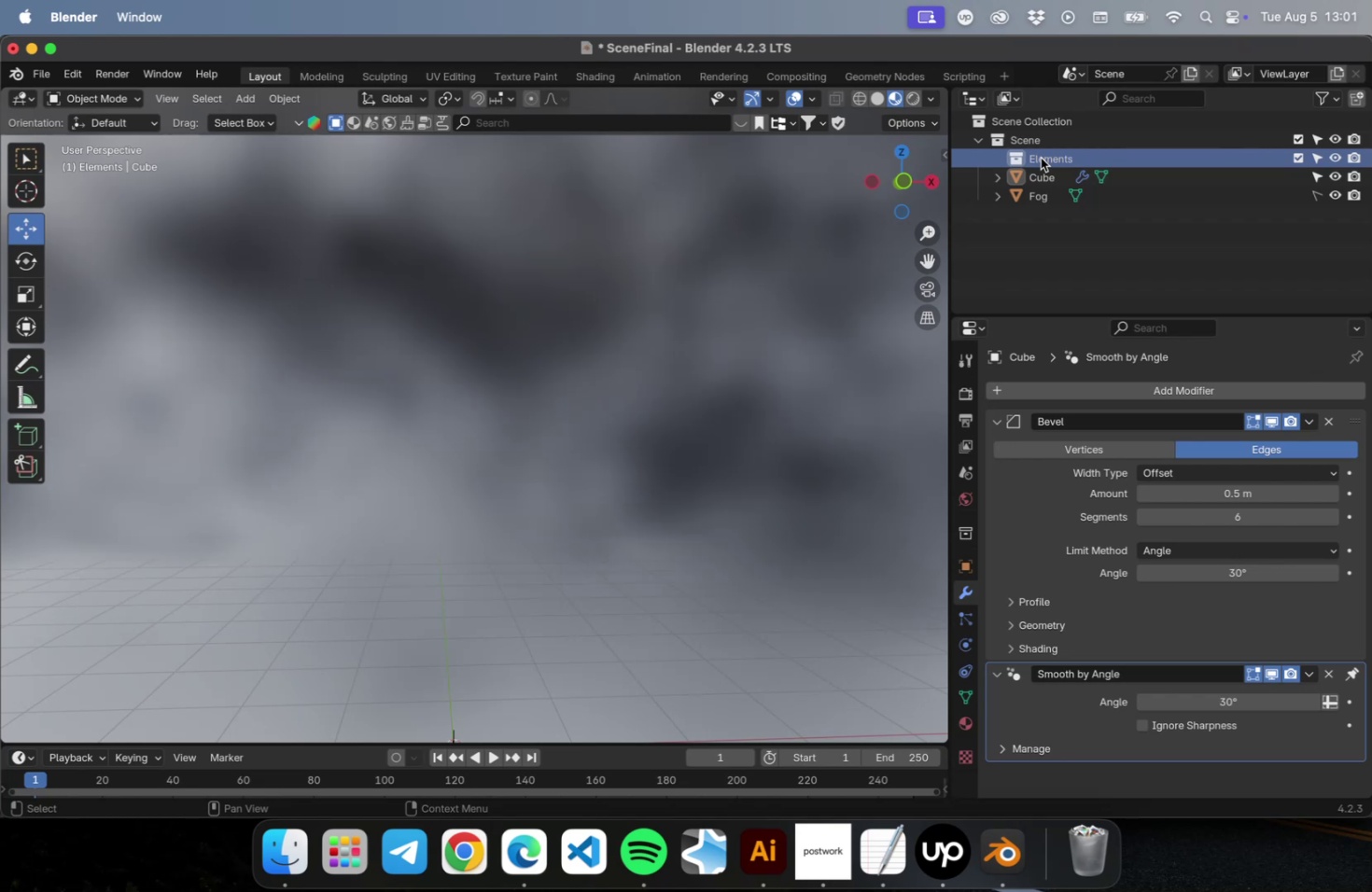 
left_click([246, 100])
 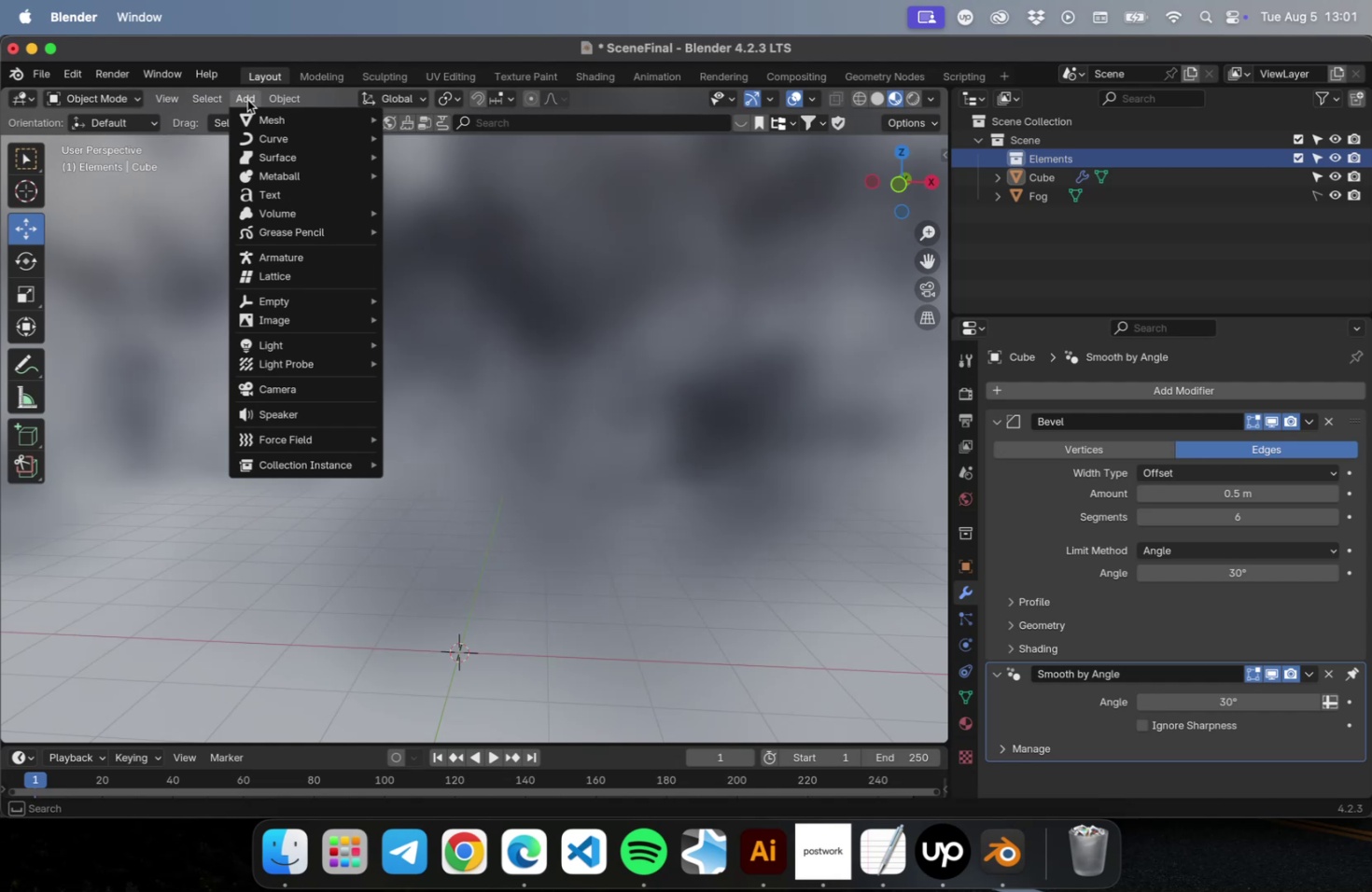 
wait(9.79)
 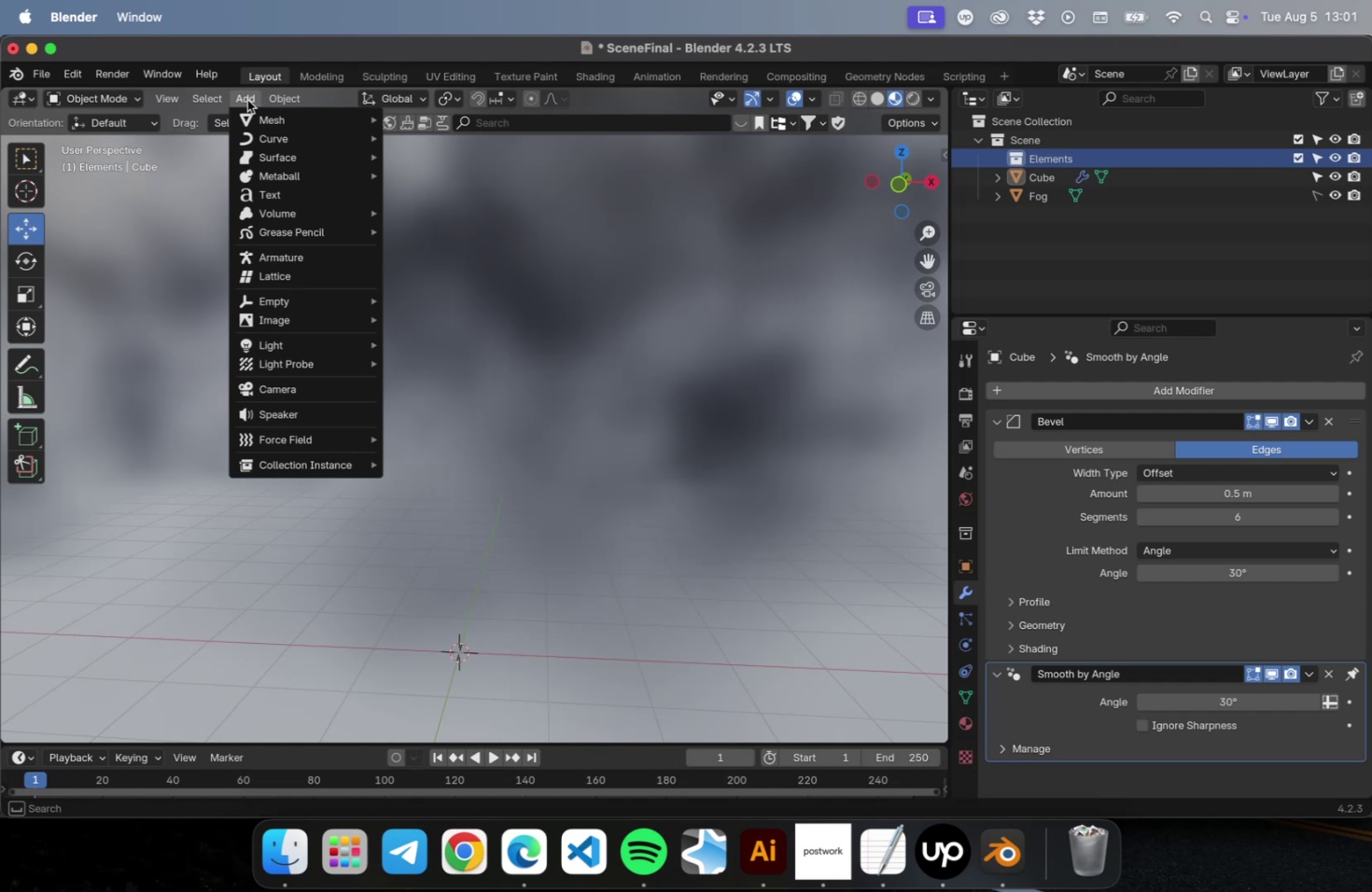 
left_click([449, 216])
 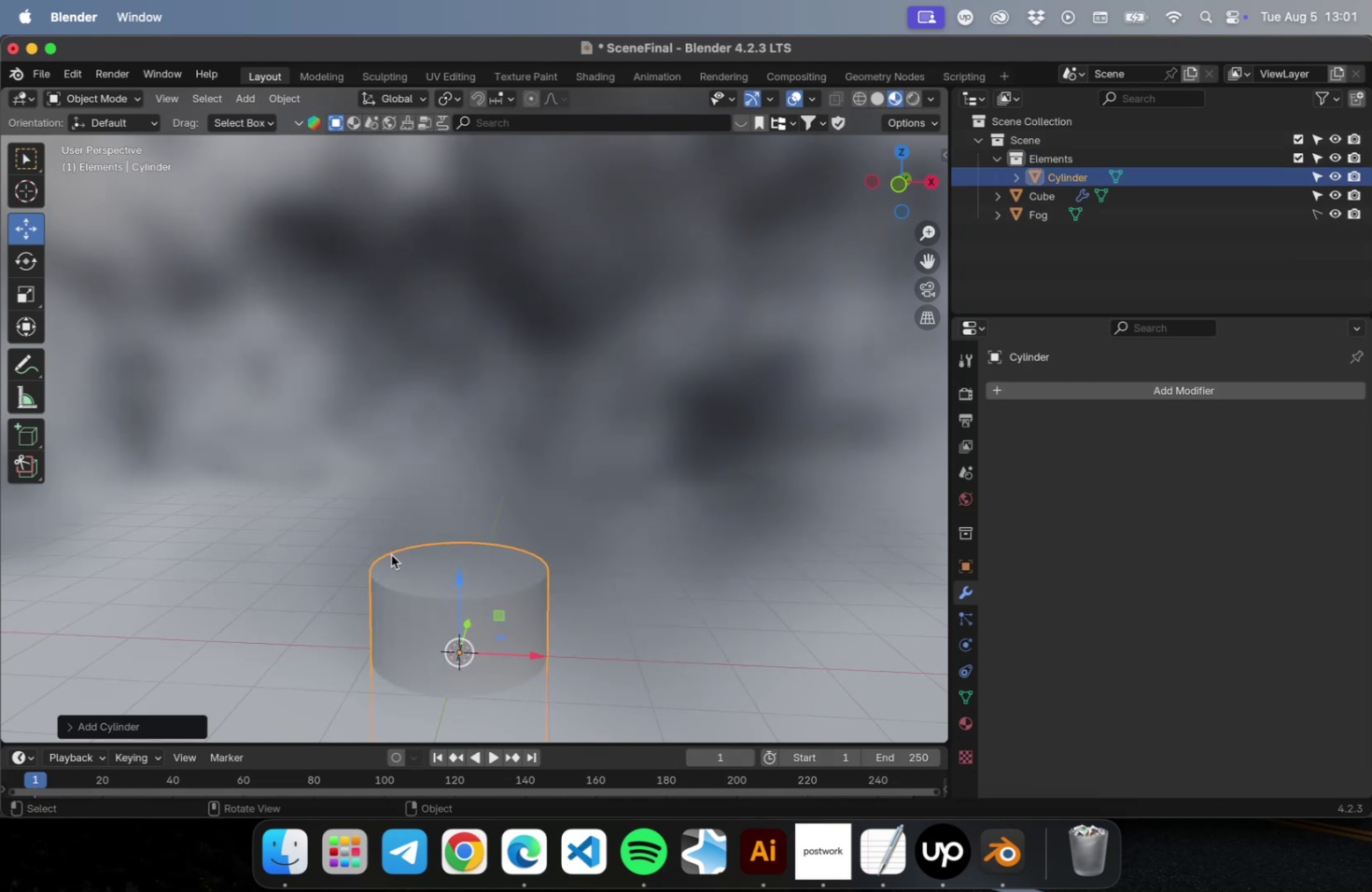 
left_click([106, 727])
 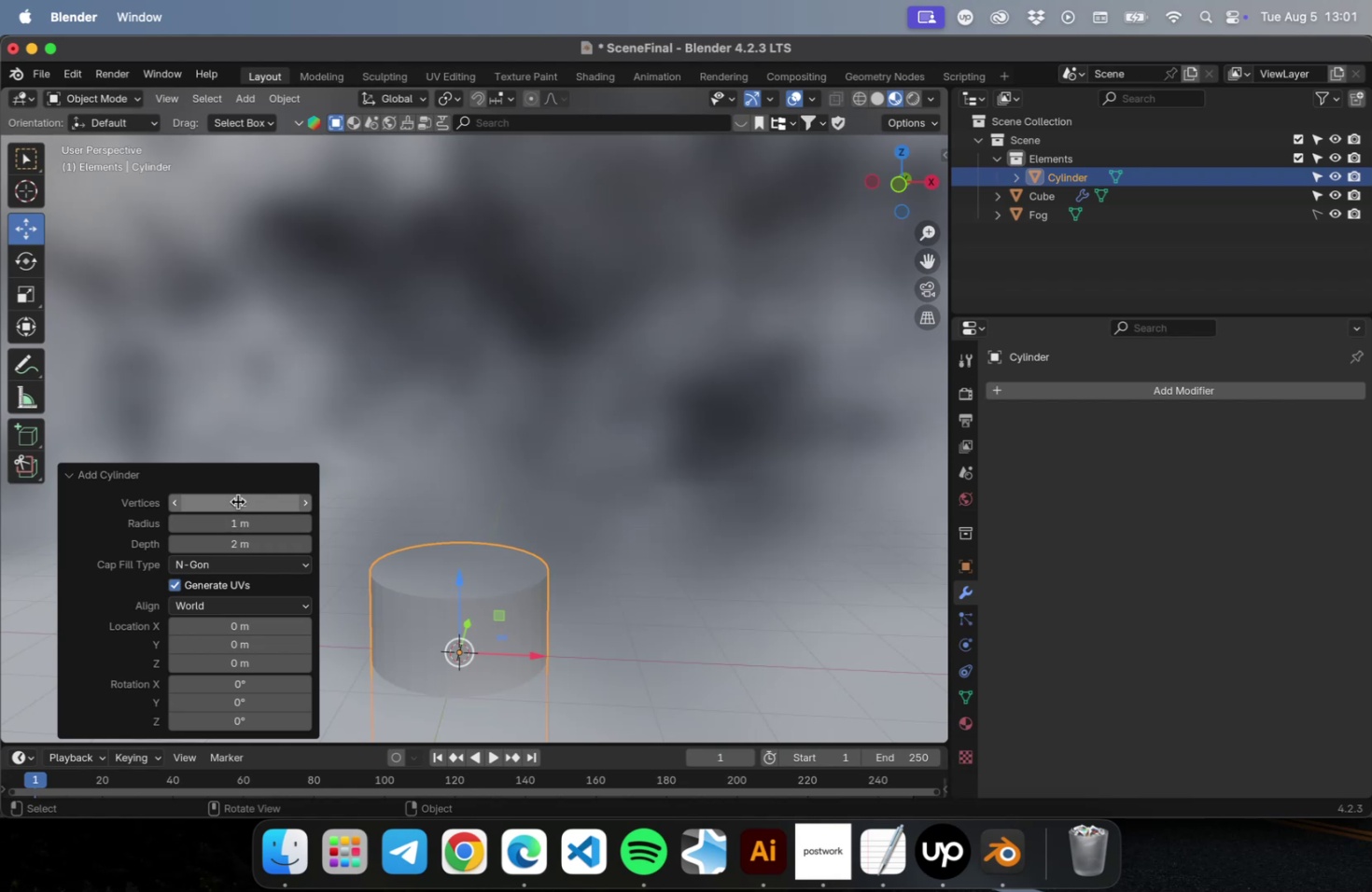 
wait(5.35)
 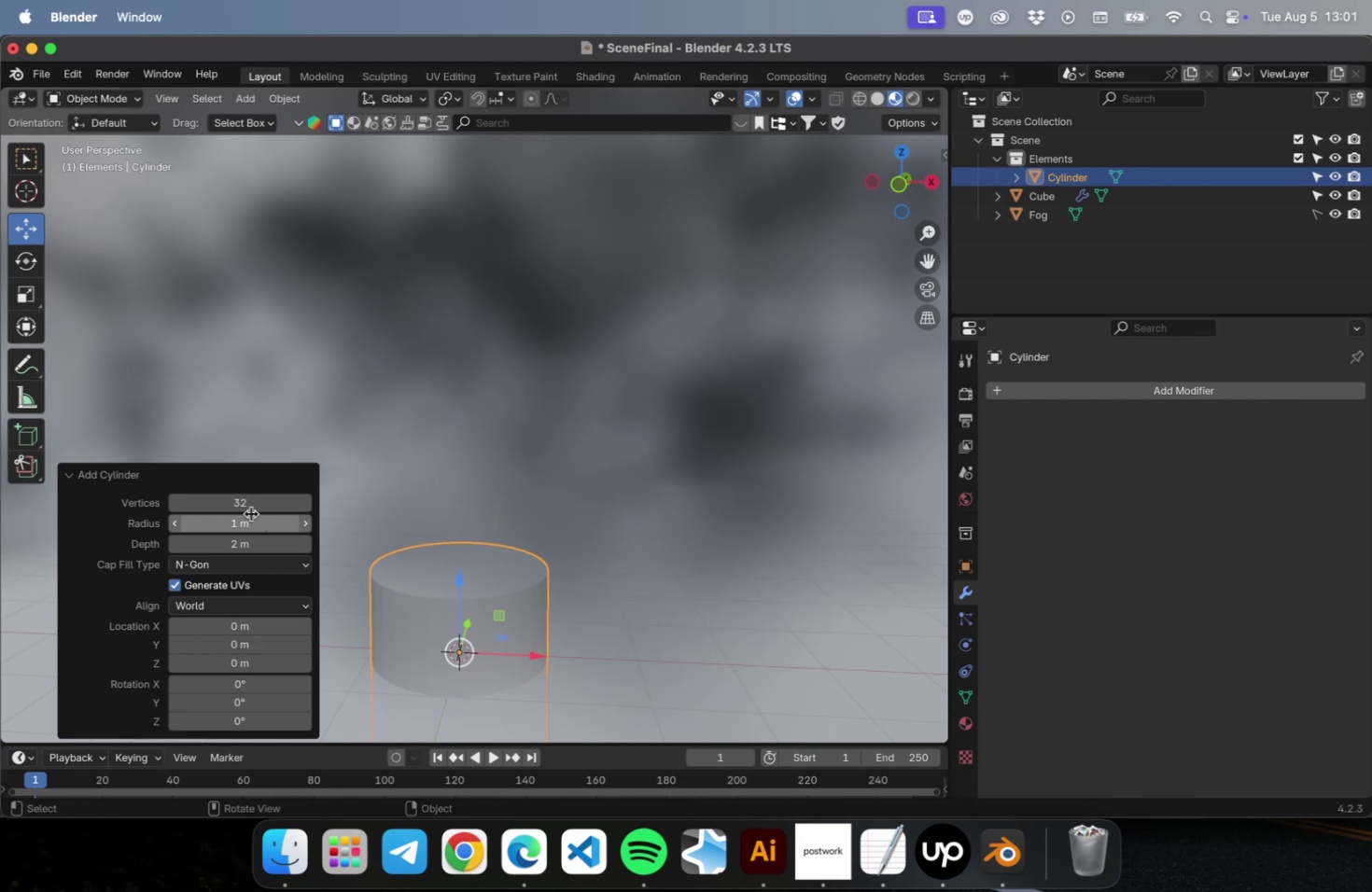 
left_click_drag(start_coordinate=[253, 542], to_coordinate=[299, 536])
 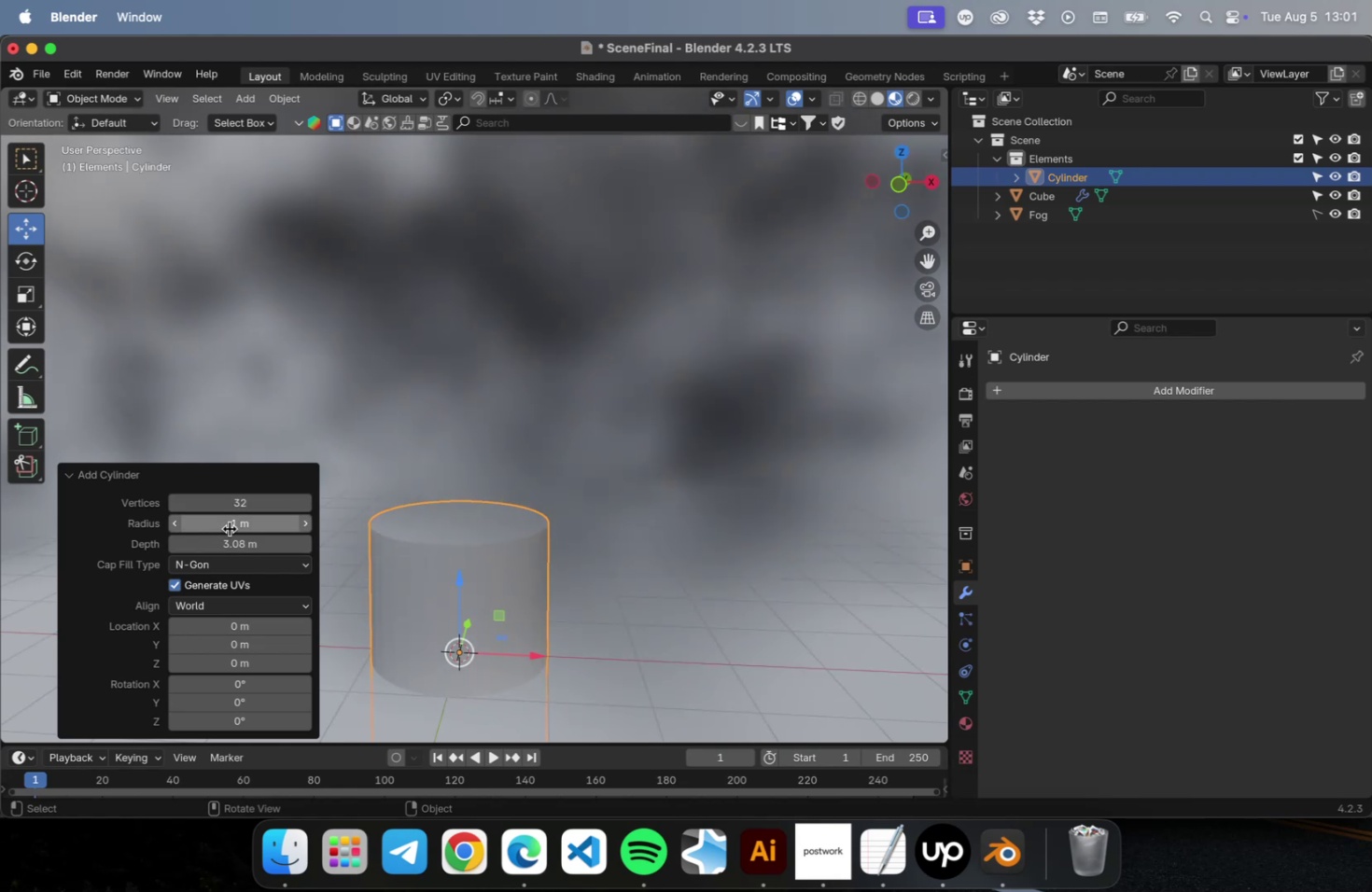 
left_click_drag(start_coordinate=[230, 527], to_coordinate=[186, 539])
 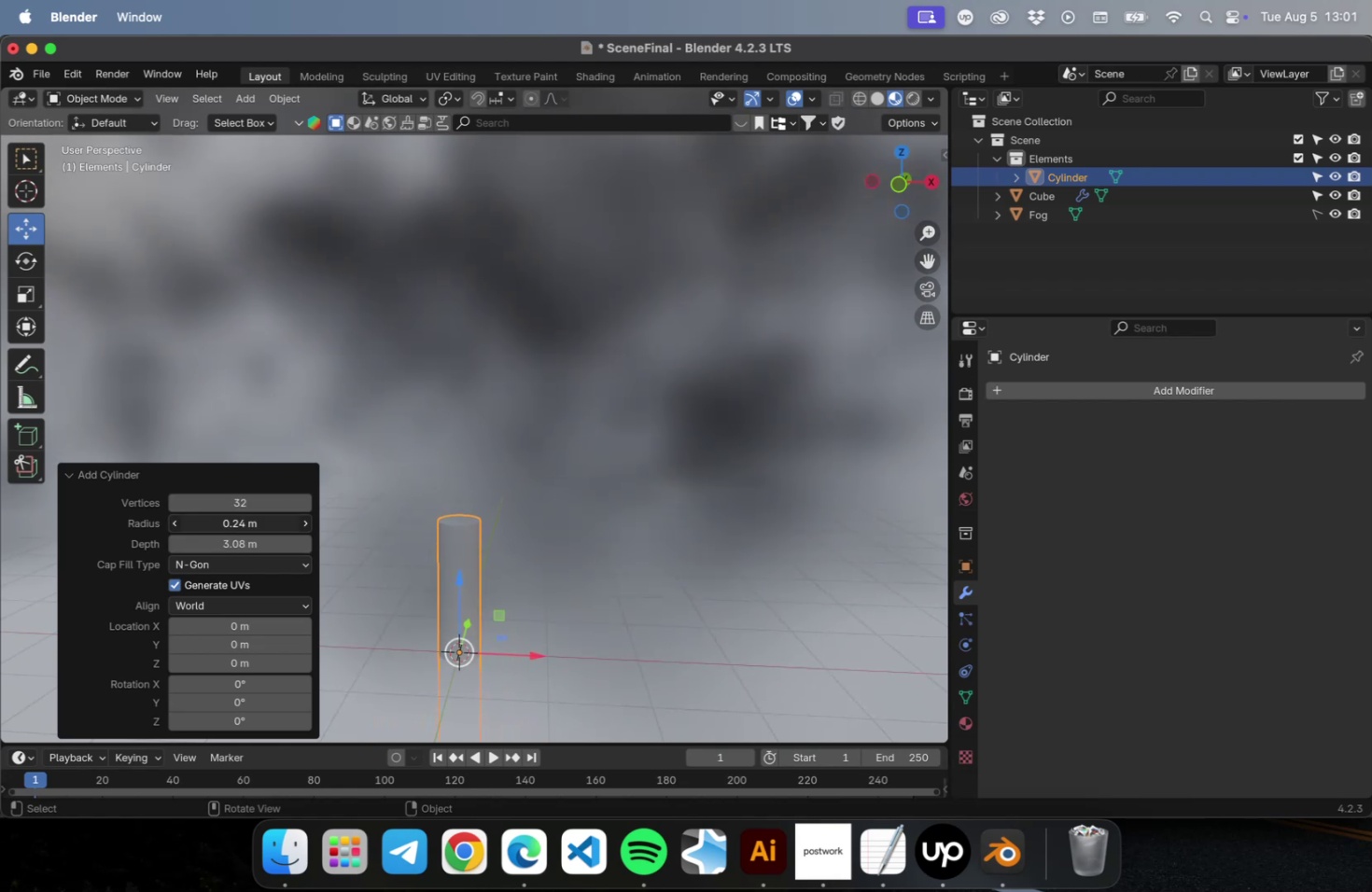 
left_click([242, 522])
 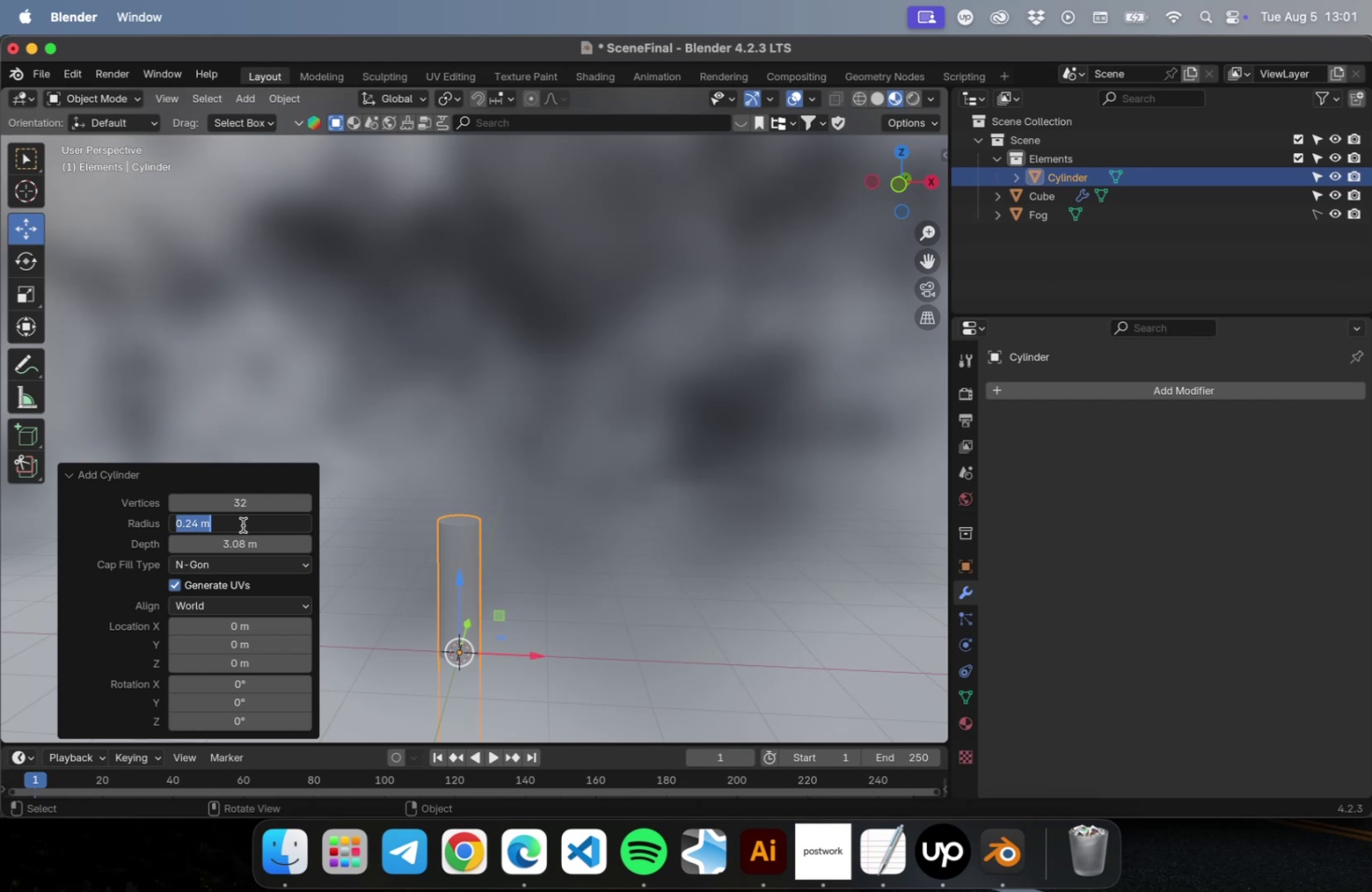 
key(0)
 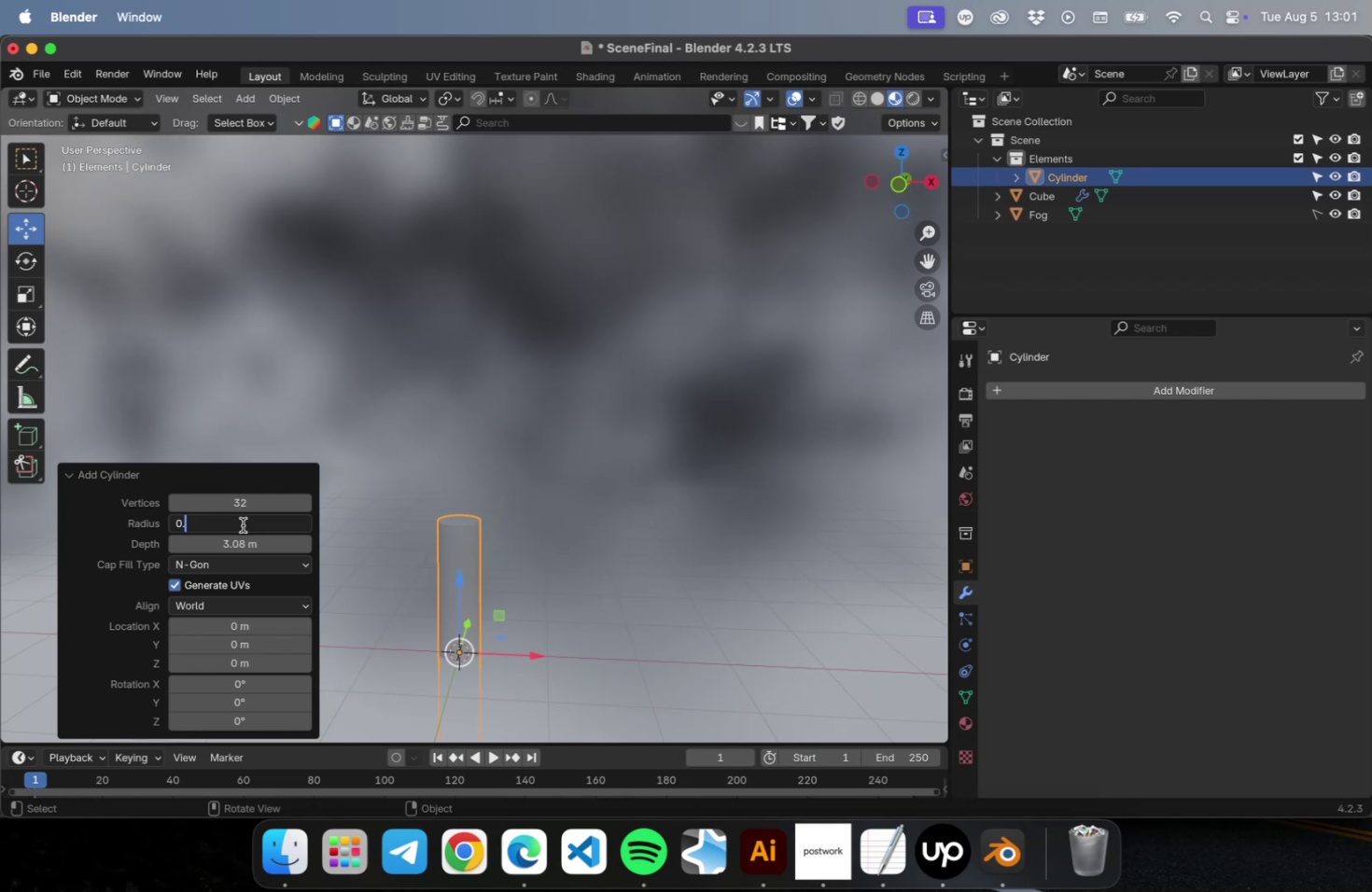 
key(Period)
 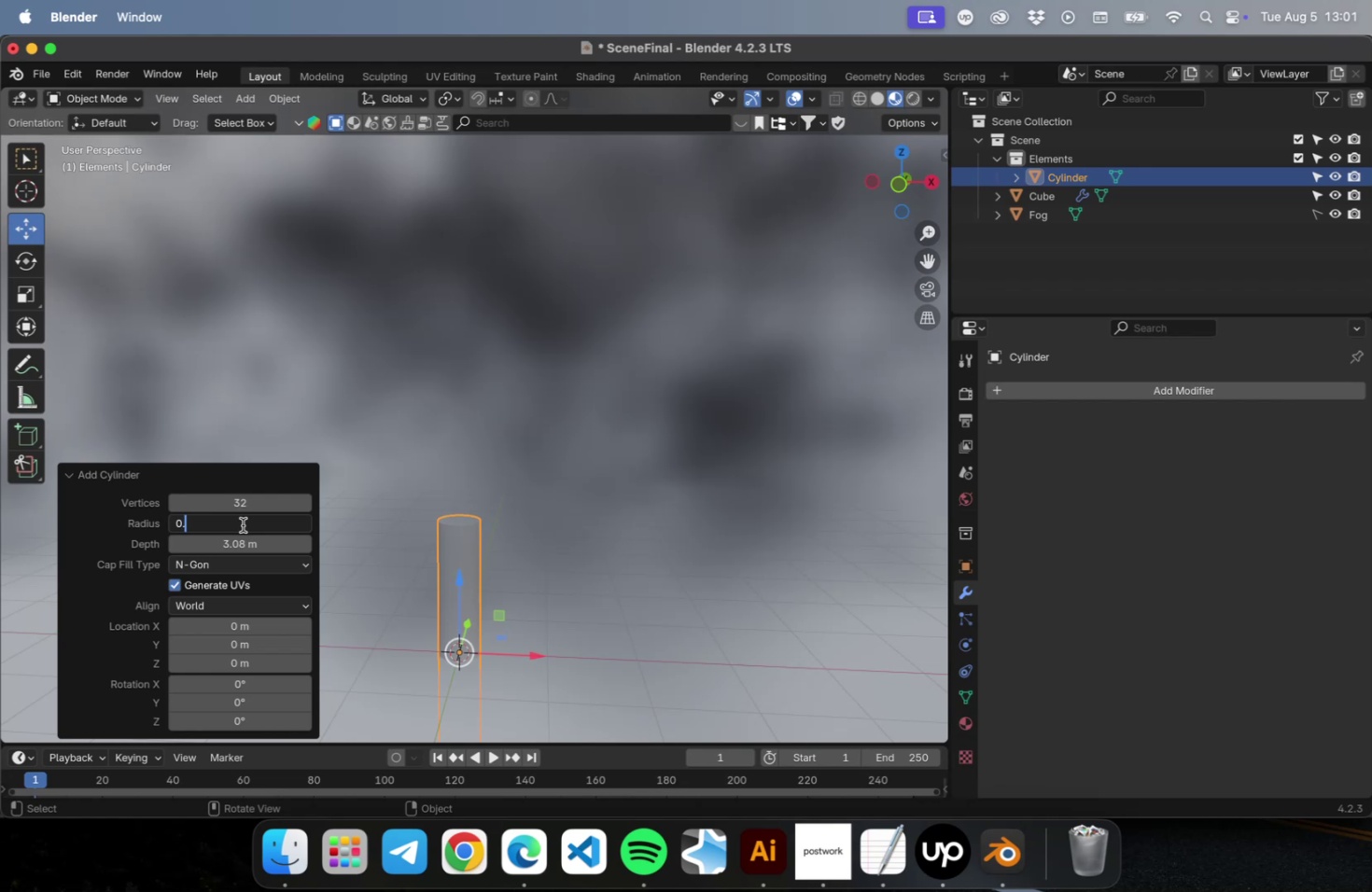 
key(4)
 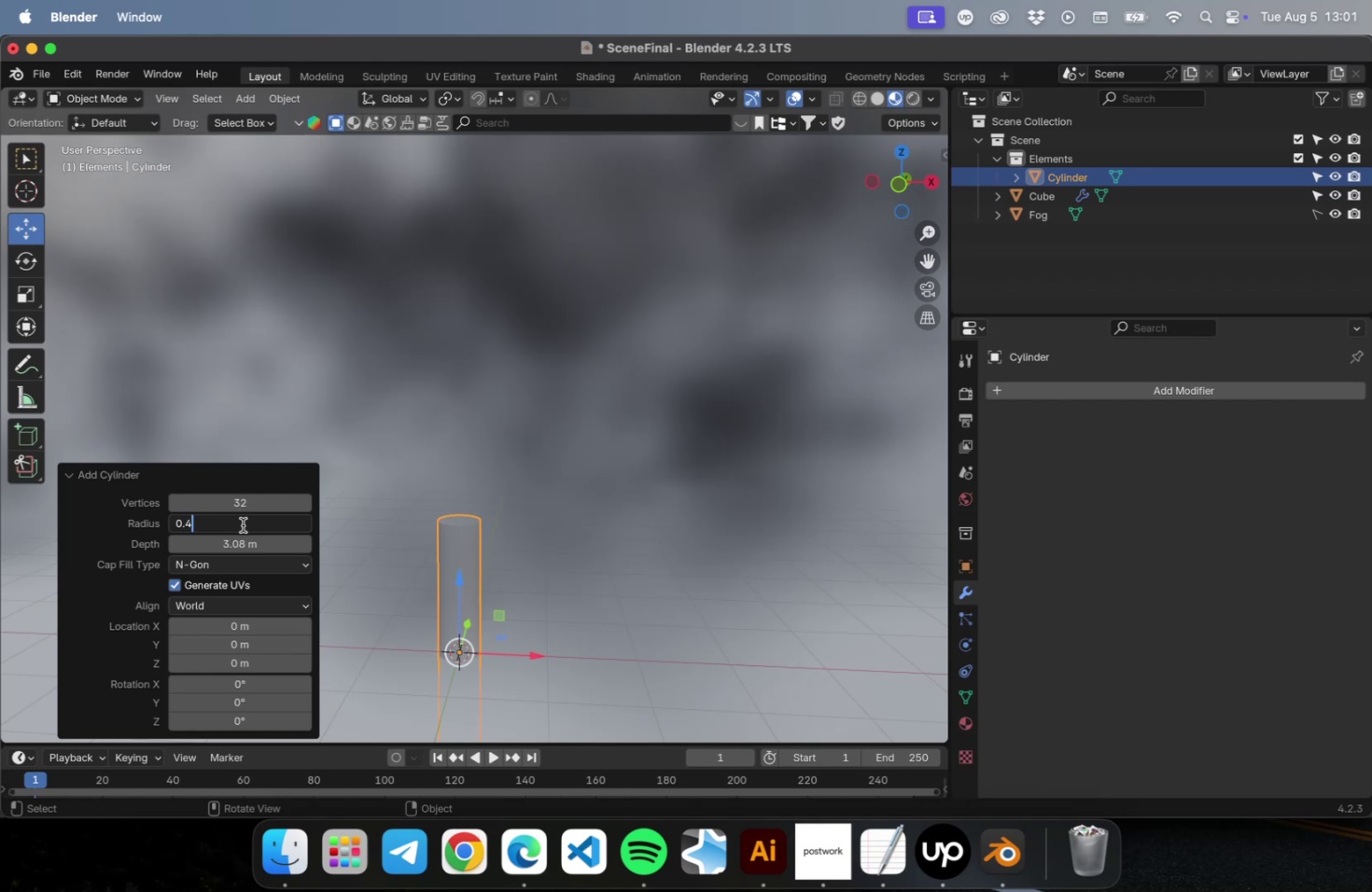 
key(Backspace)
 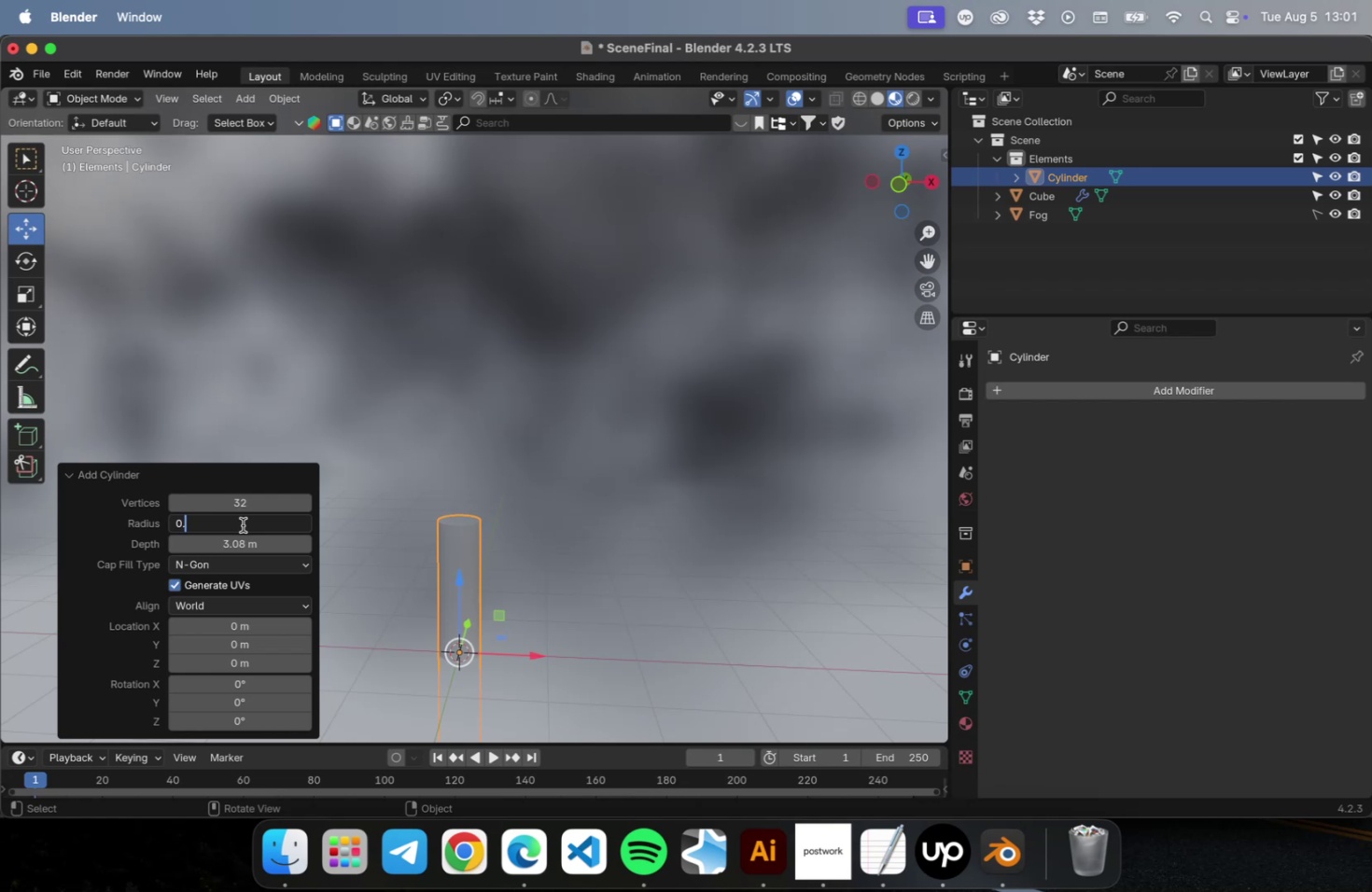 
key(2)
 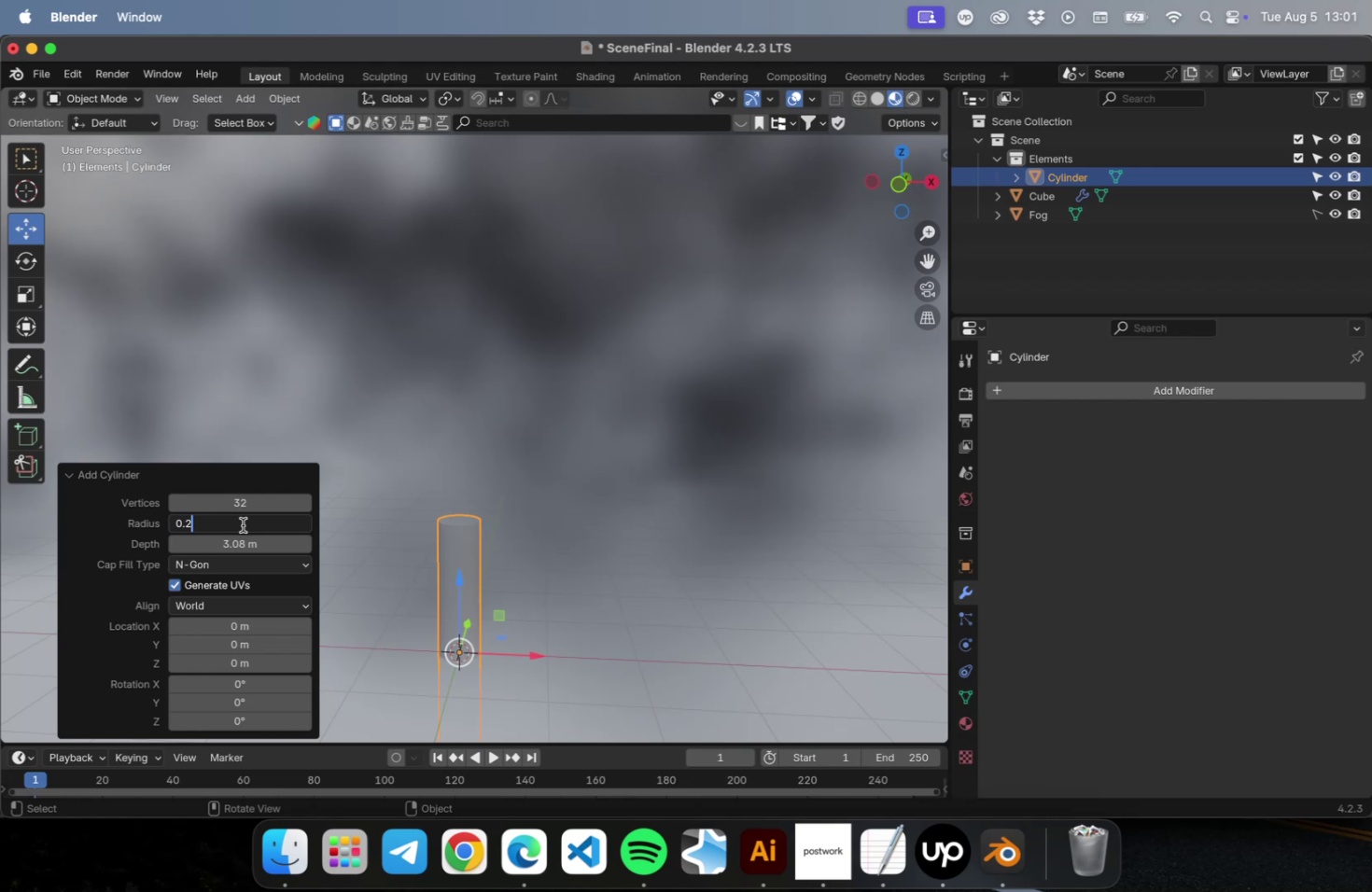 
key(Enter)
 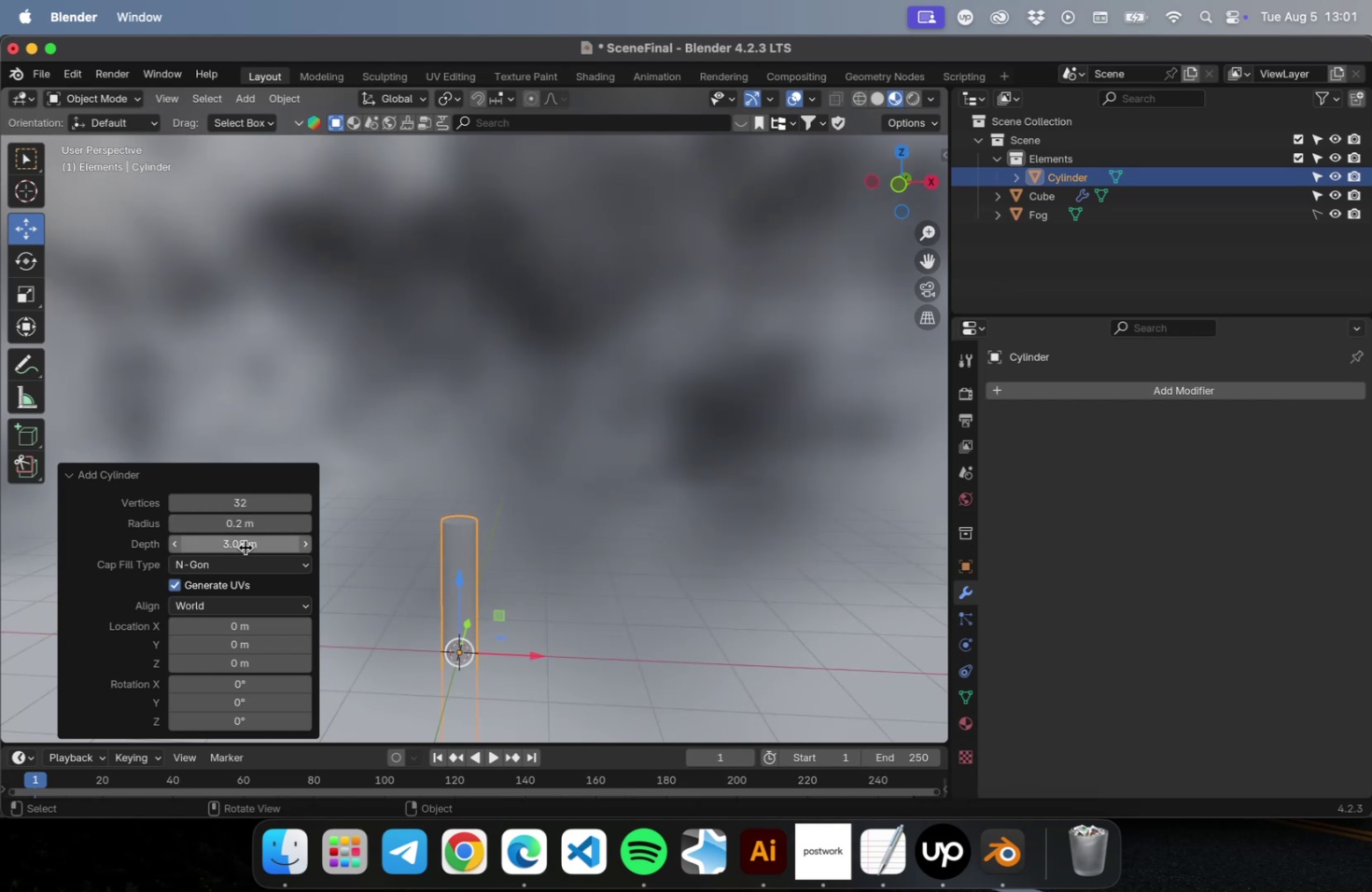 
left_click([245, 547])
 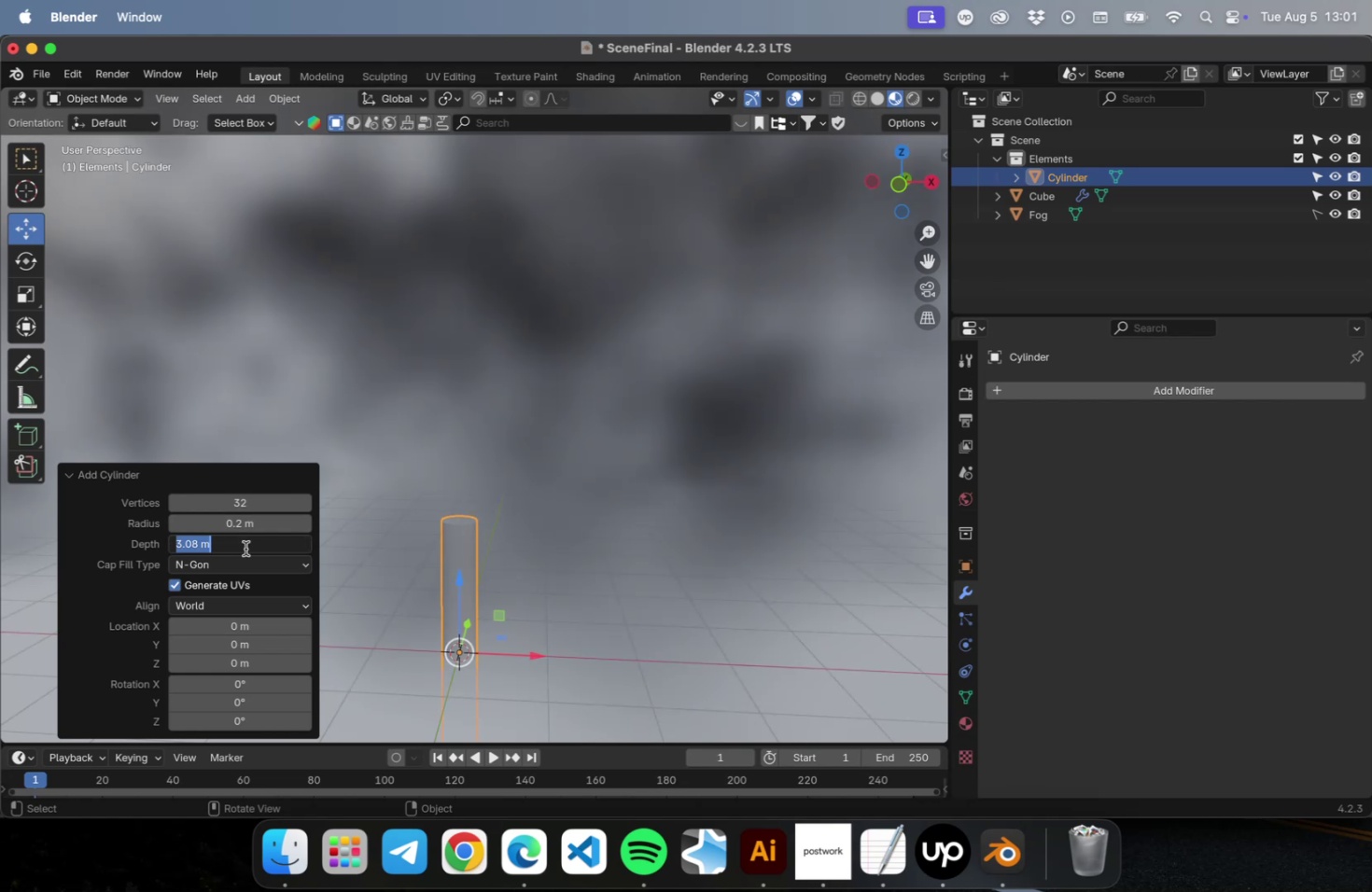 
key(5)
 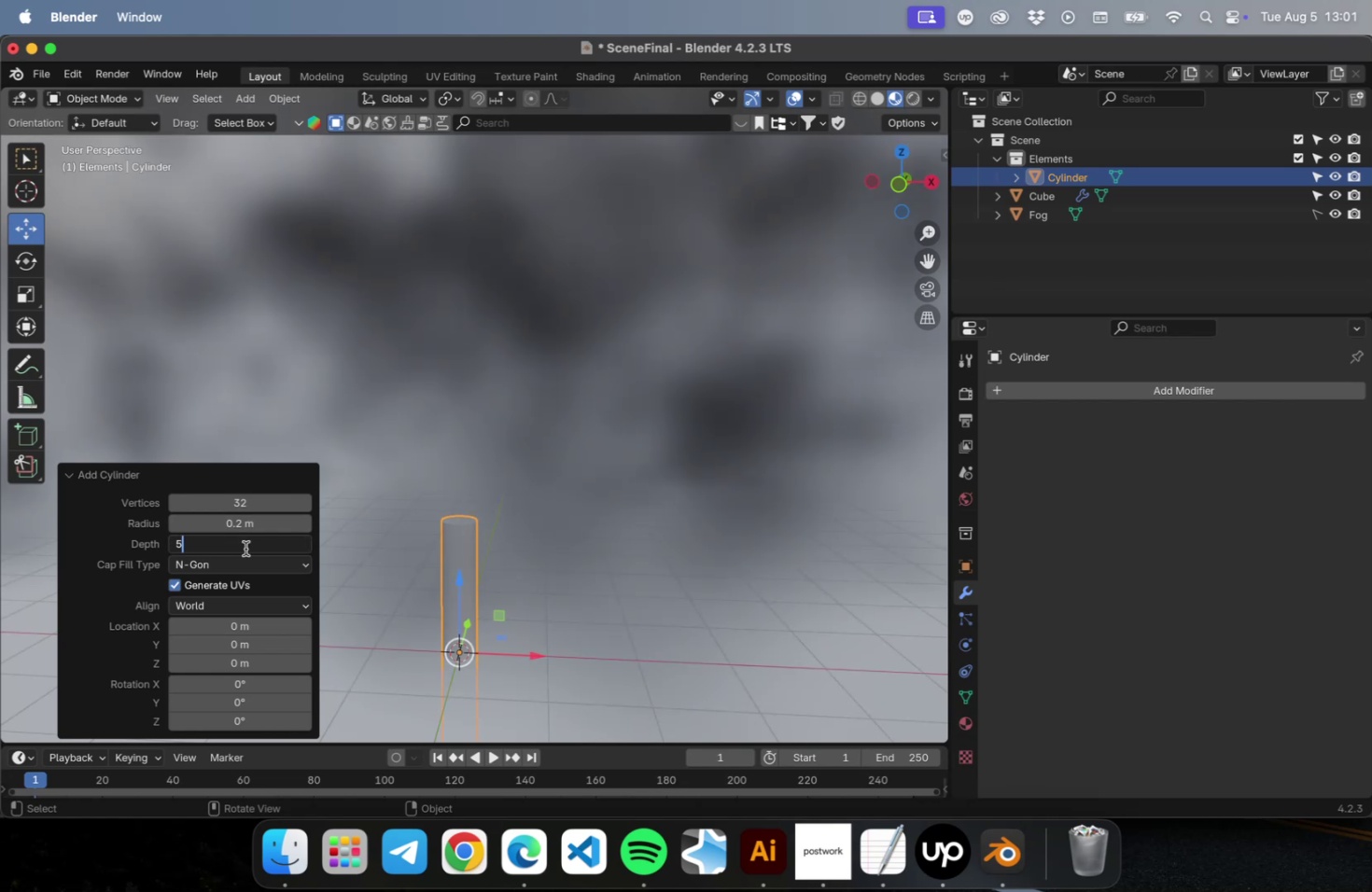 
key(Enter)
 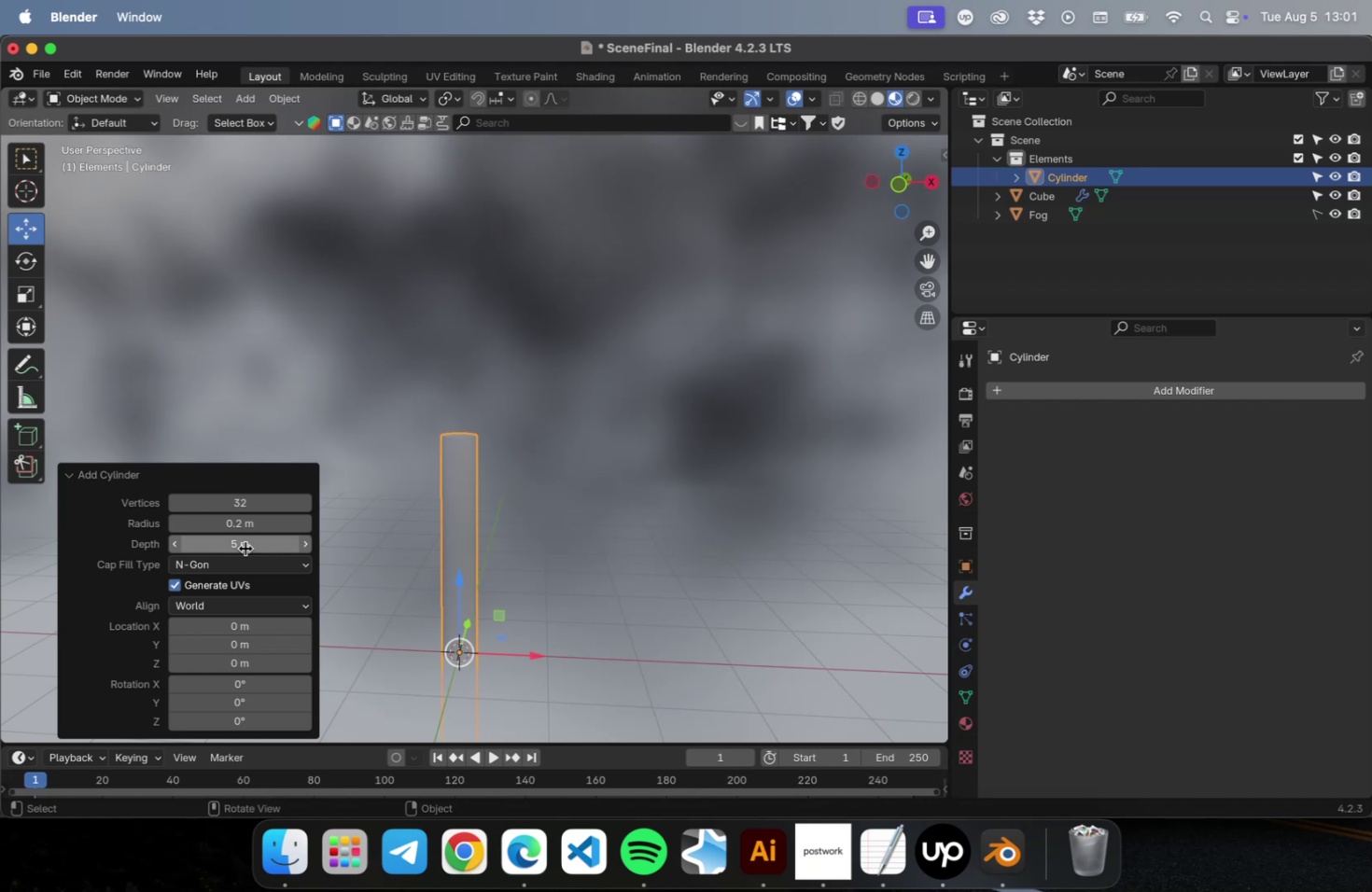 
key(Meta+CommandLeft)
 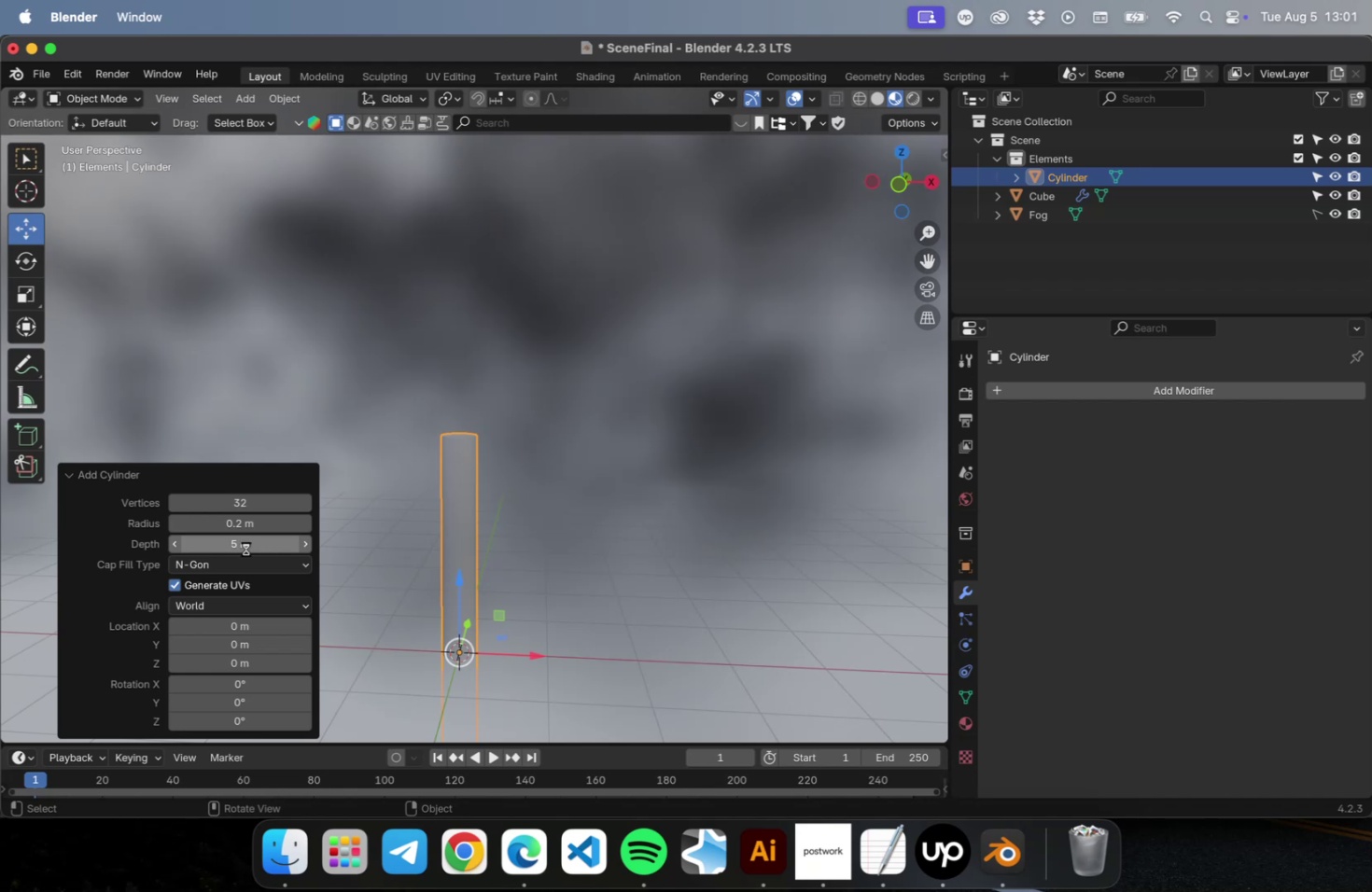 
key(Meta+S)
 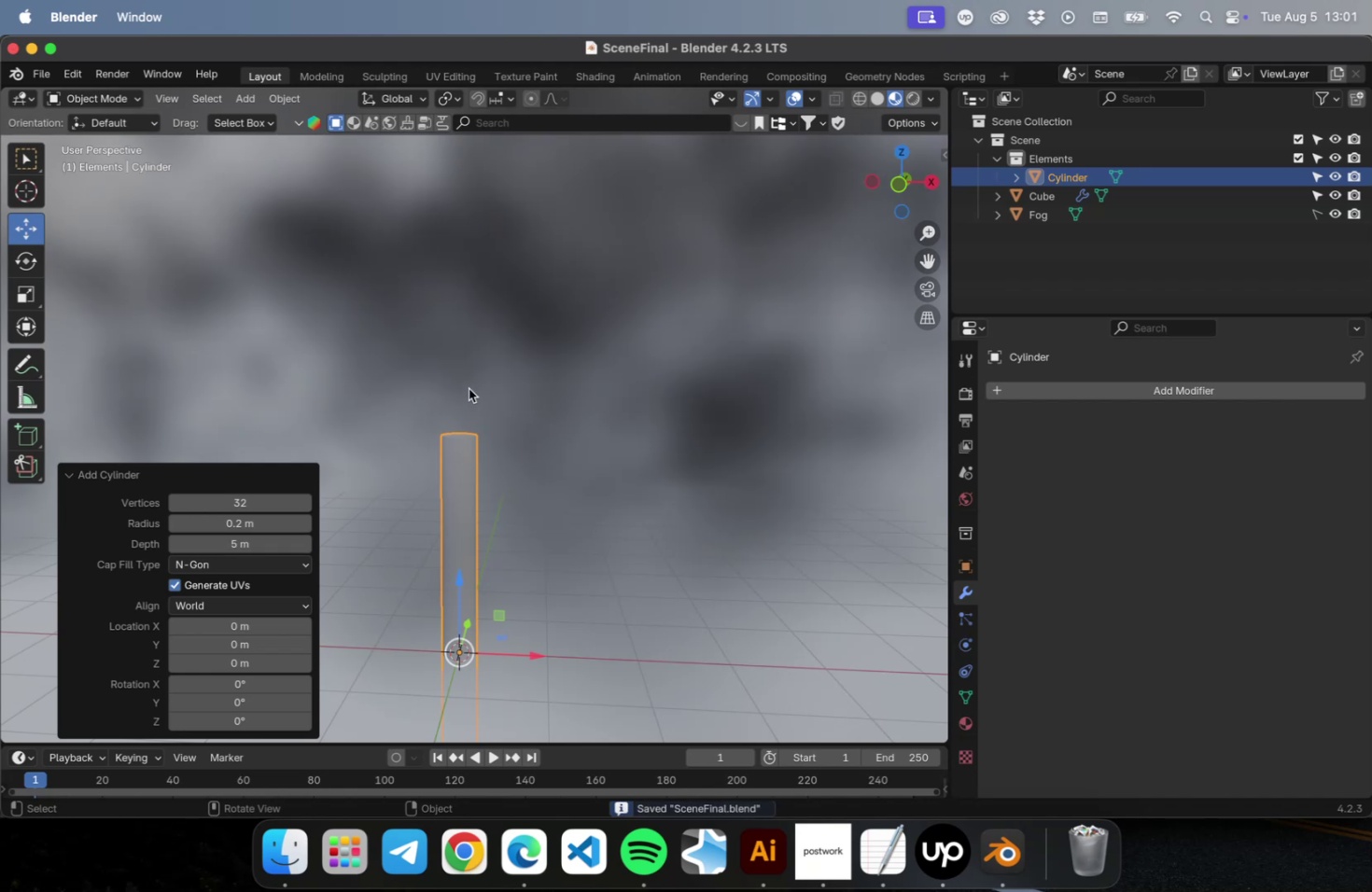 
key(N)
 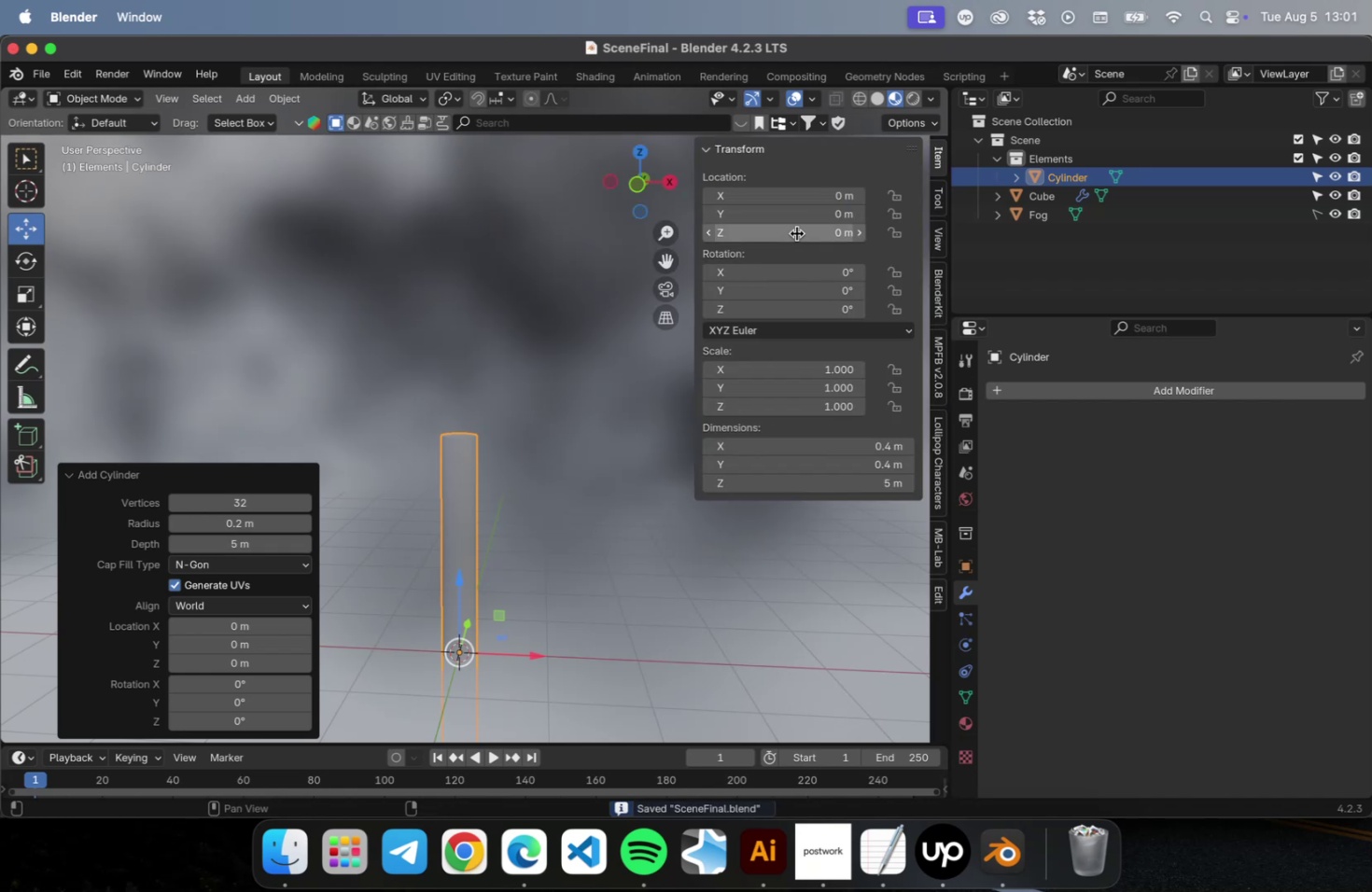 
left_click([794, 231])
 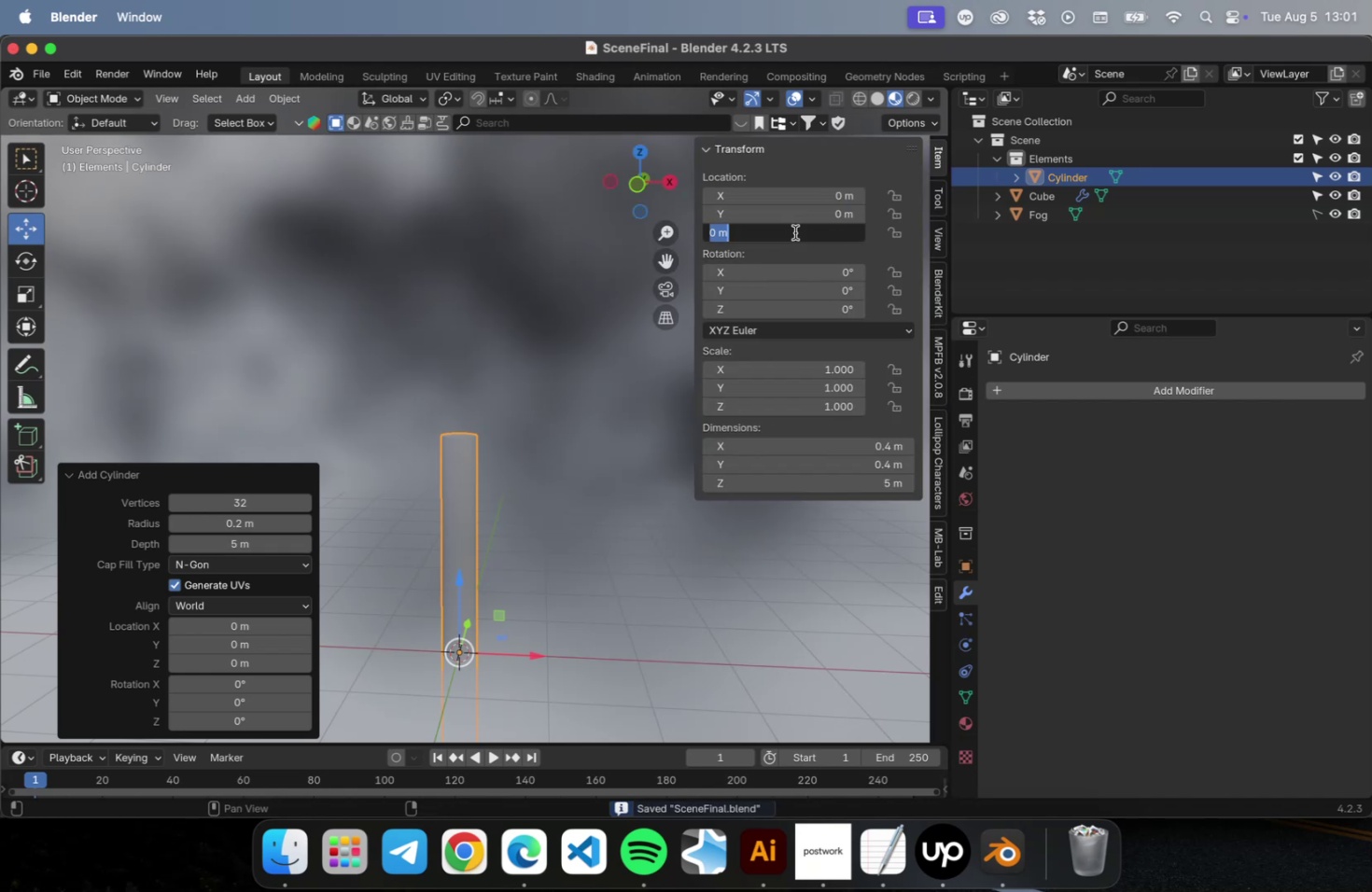 
key(2)
 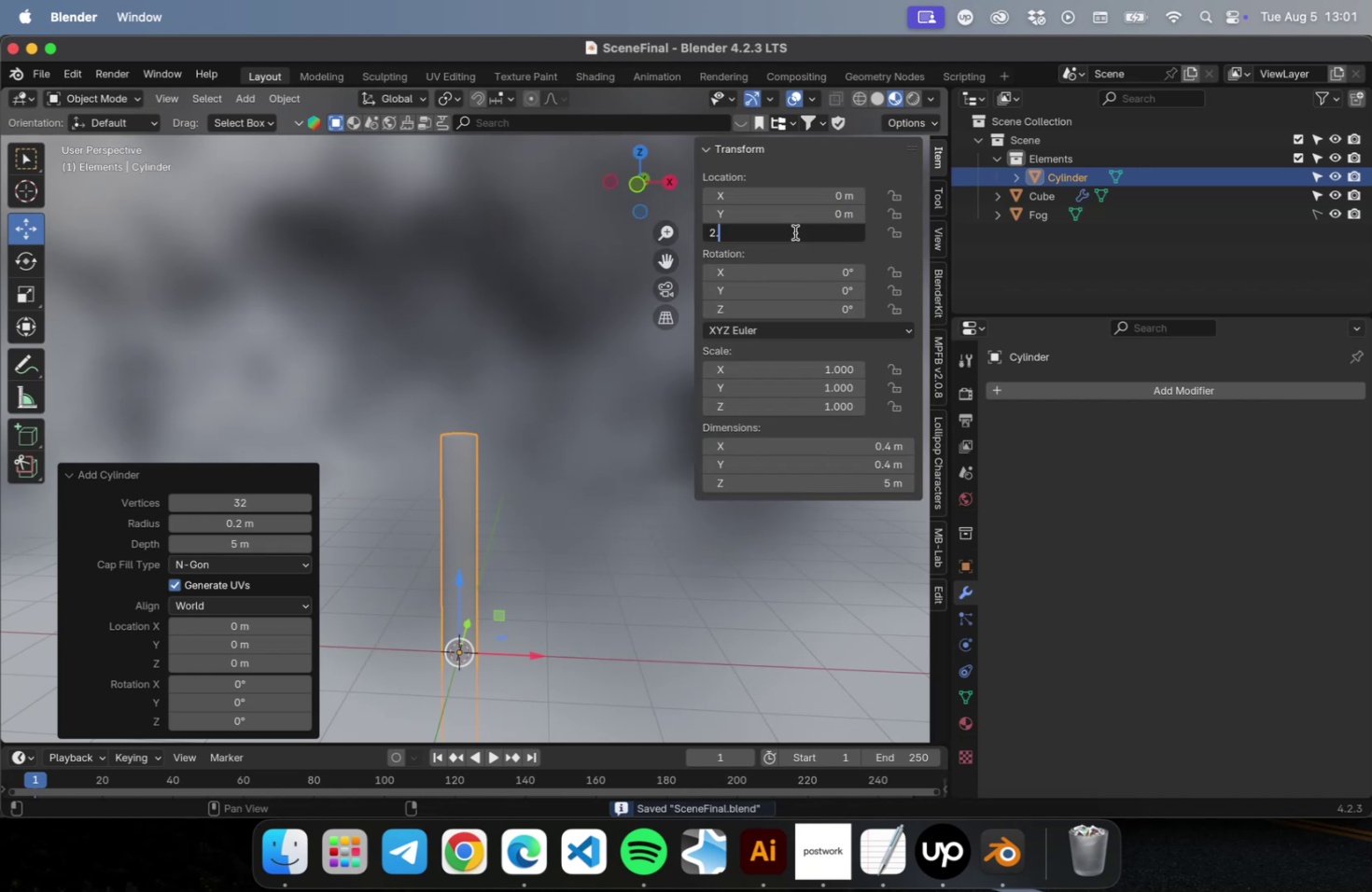 
key(Period)
 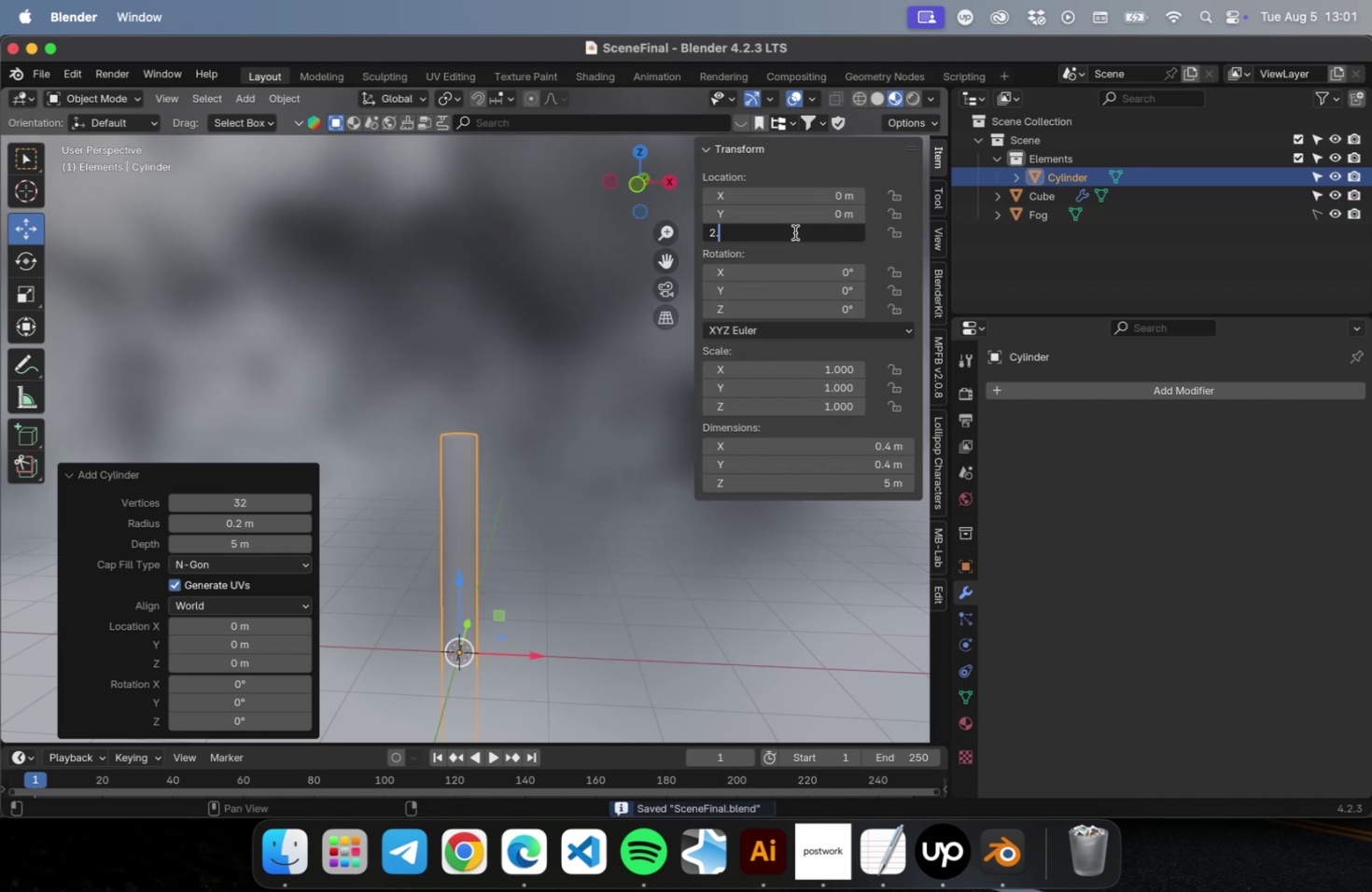 
key(5)
 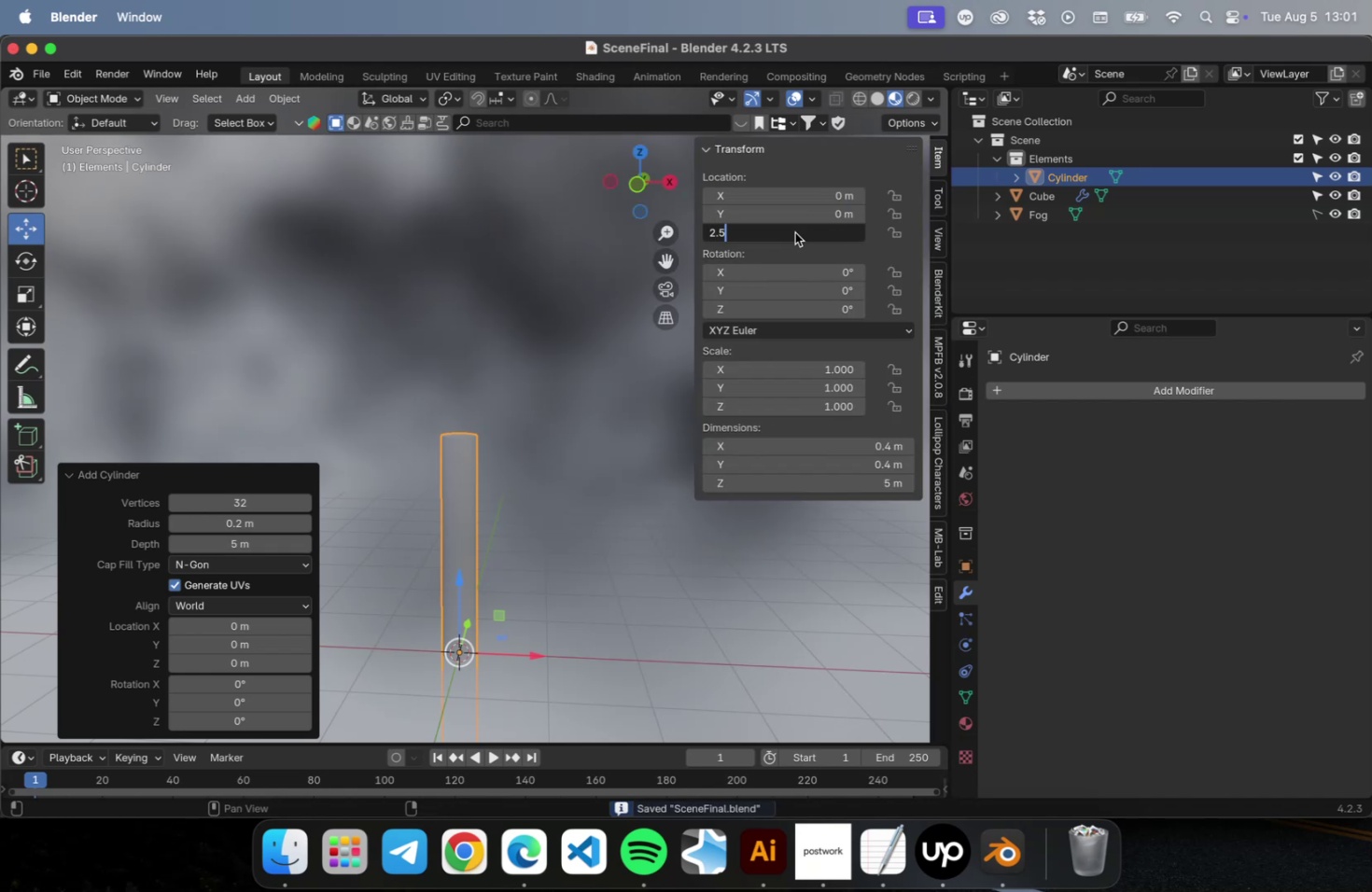 
key(Enter)
 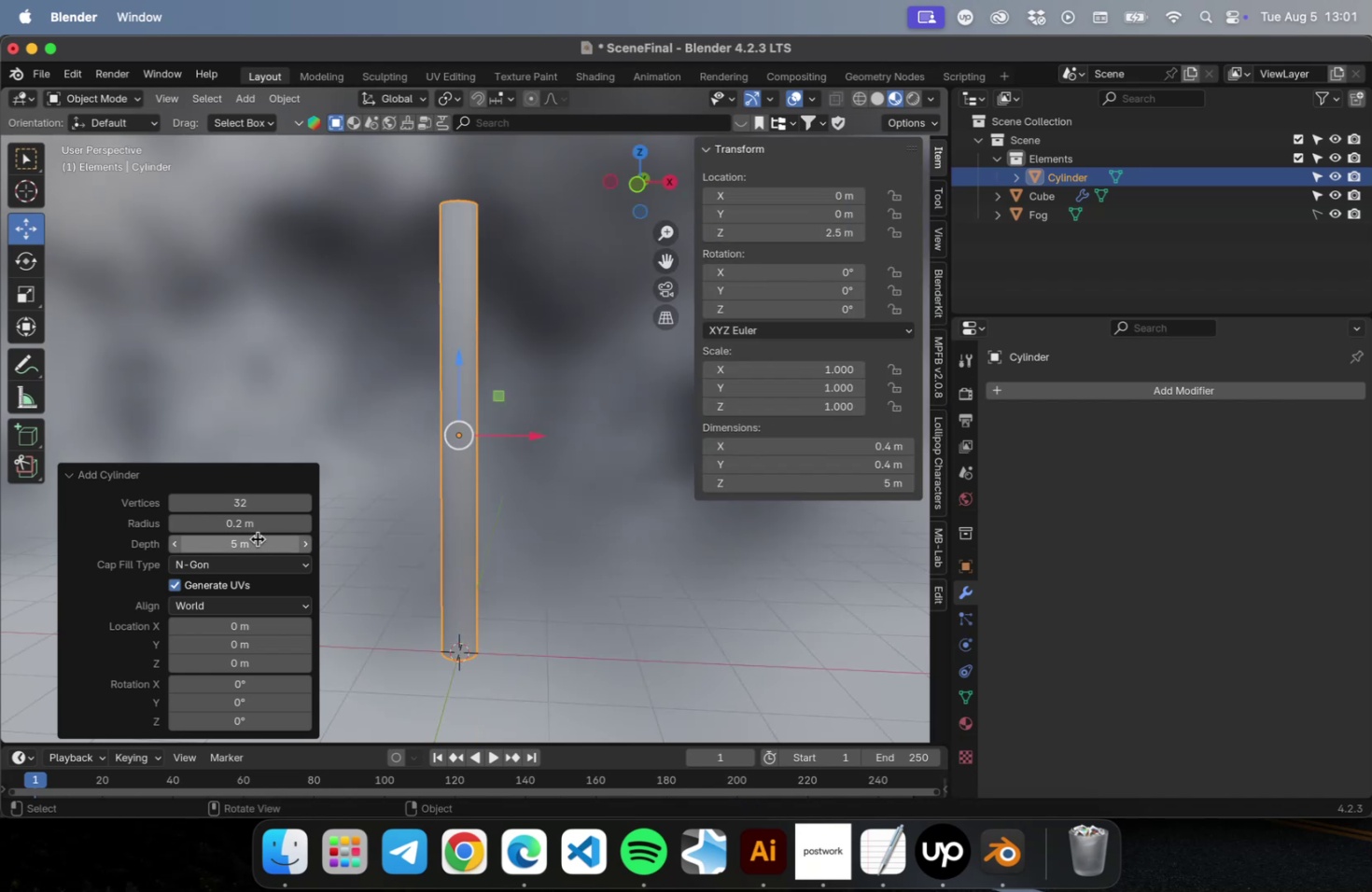 
left_click([258, 538])
 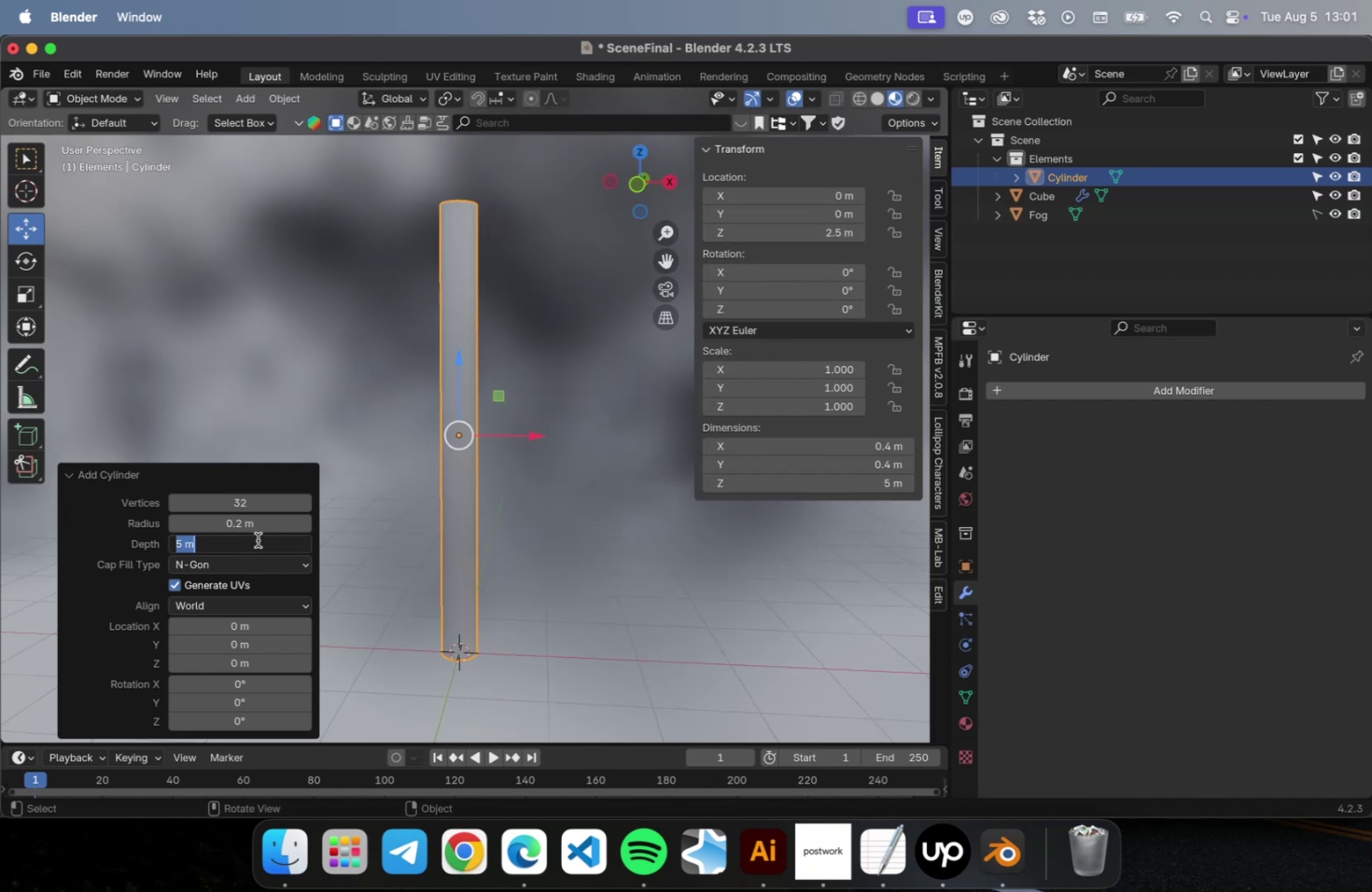 
type(15)
 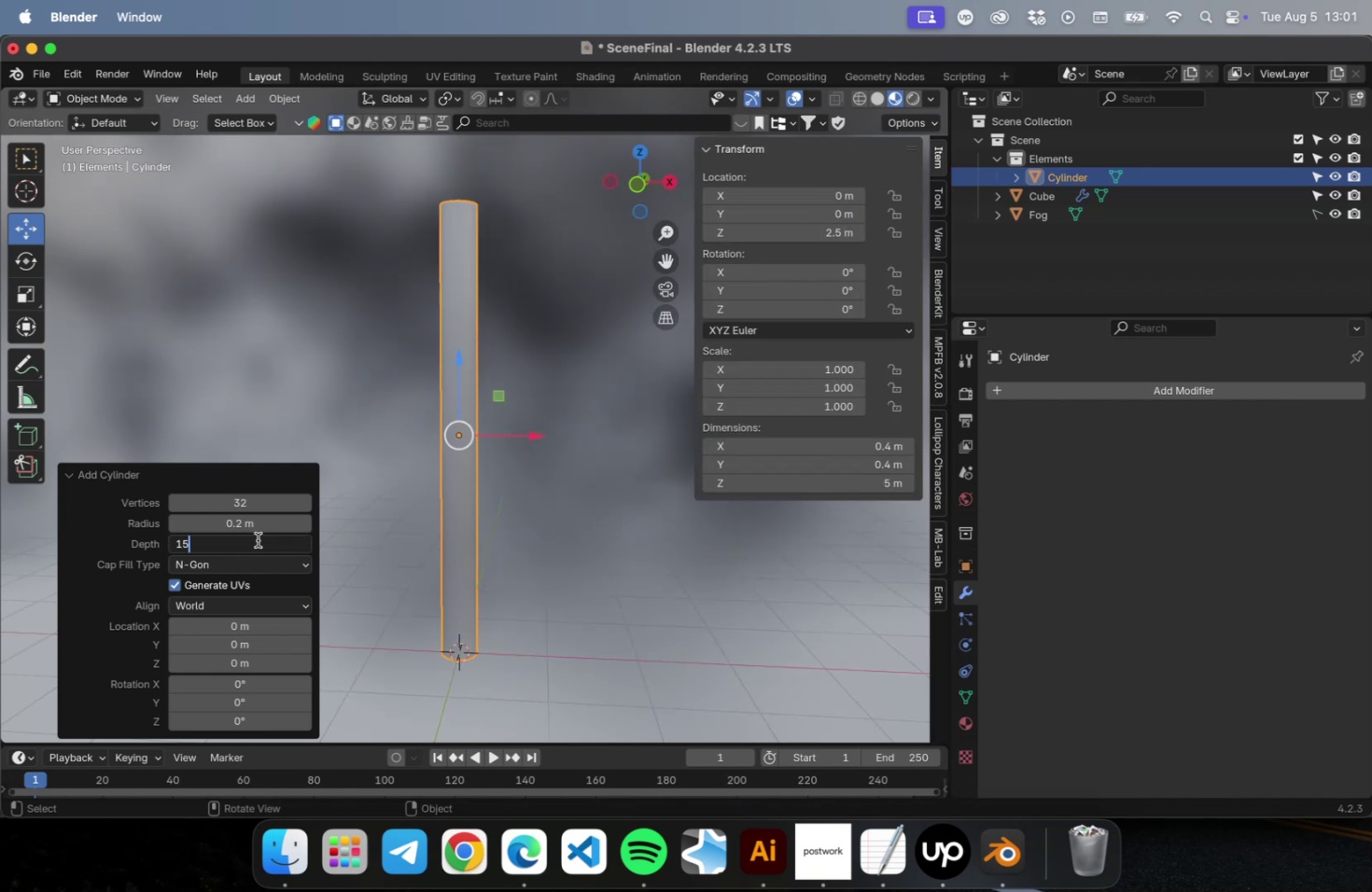 
key(Enter)
 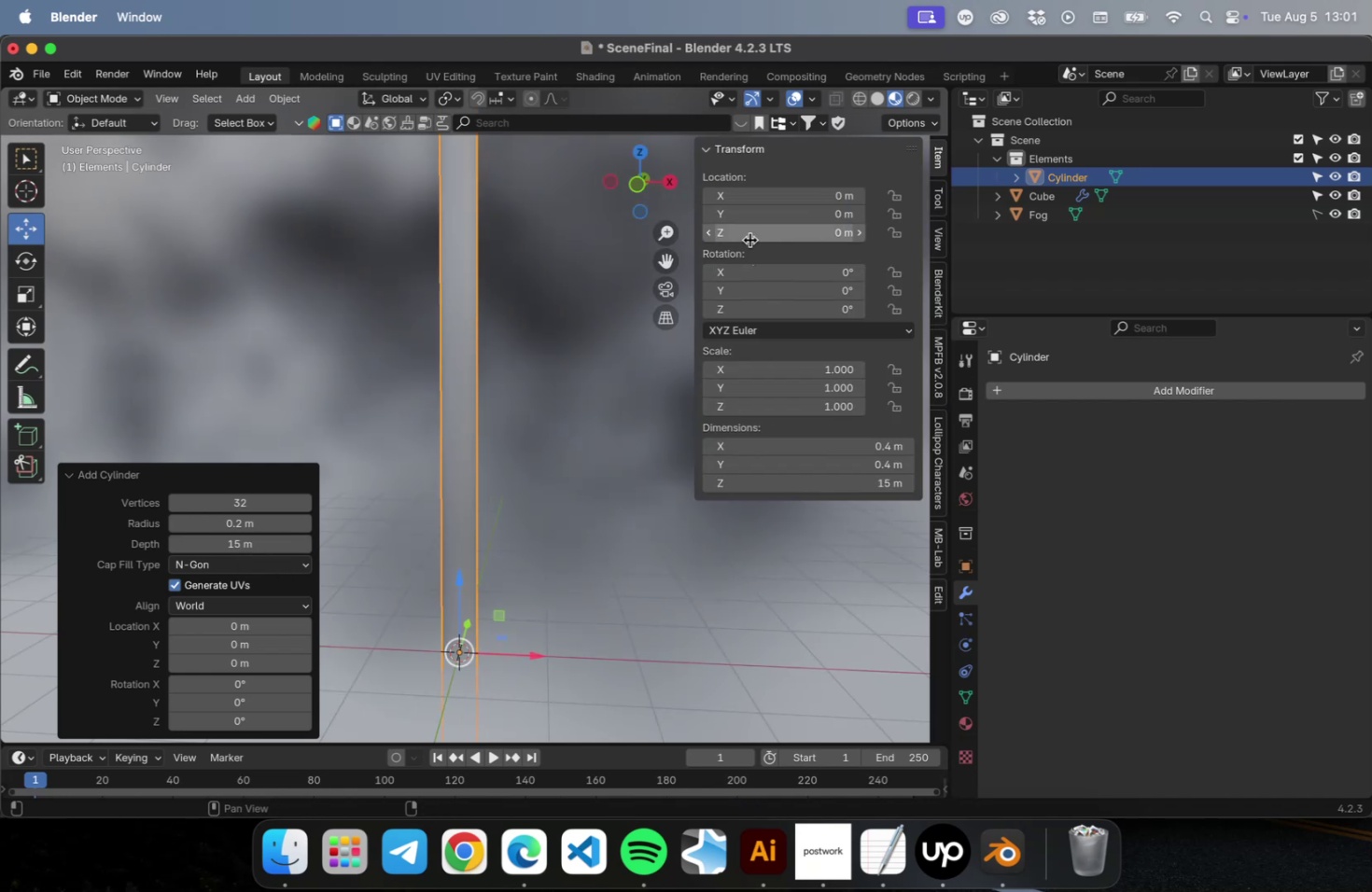 
left_click([749, 233])
 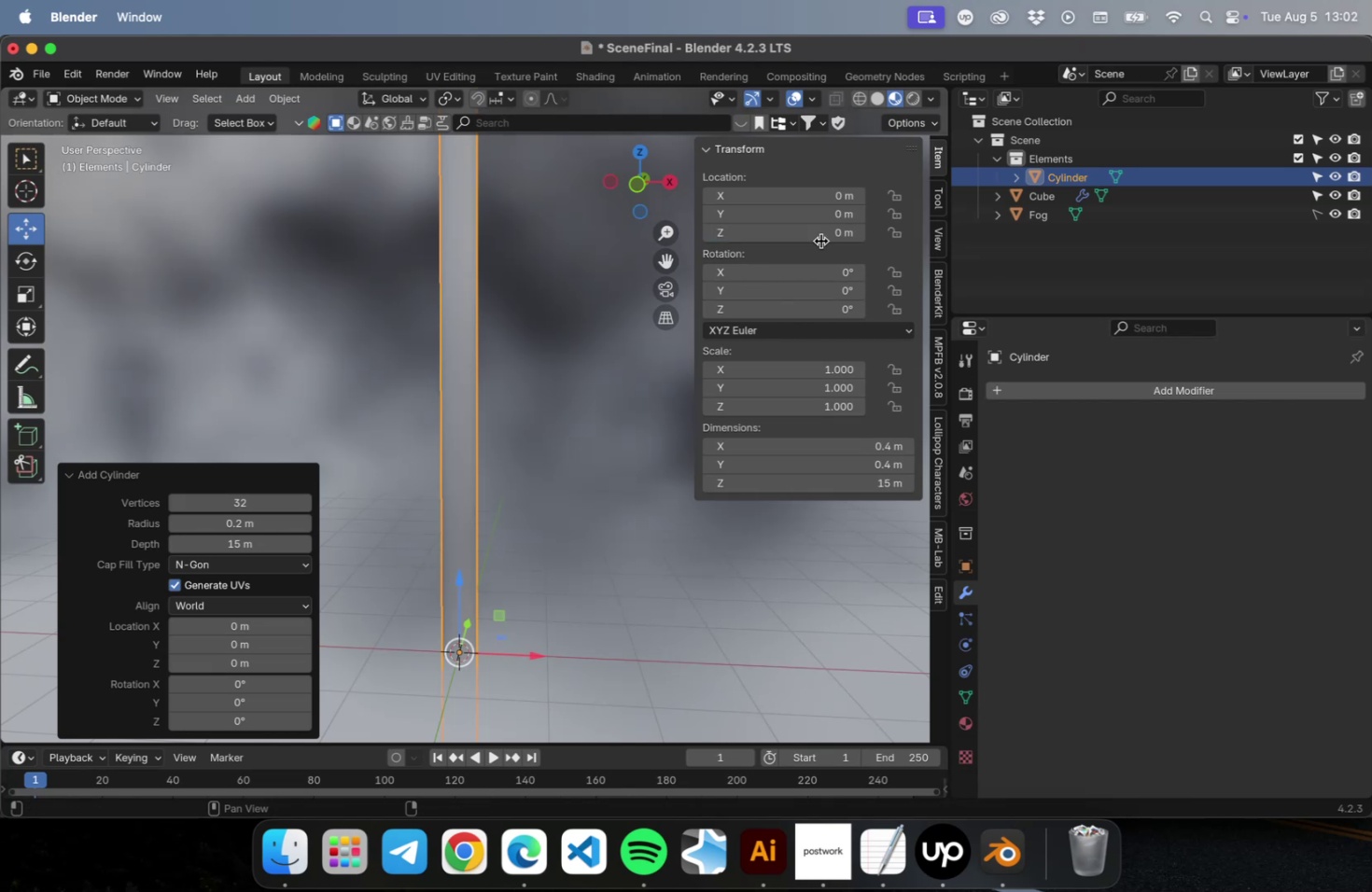 
wait(5.94)
 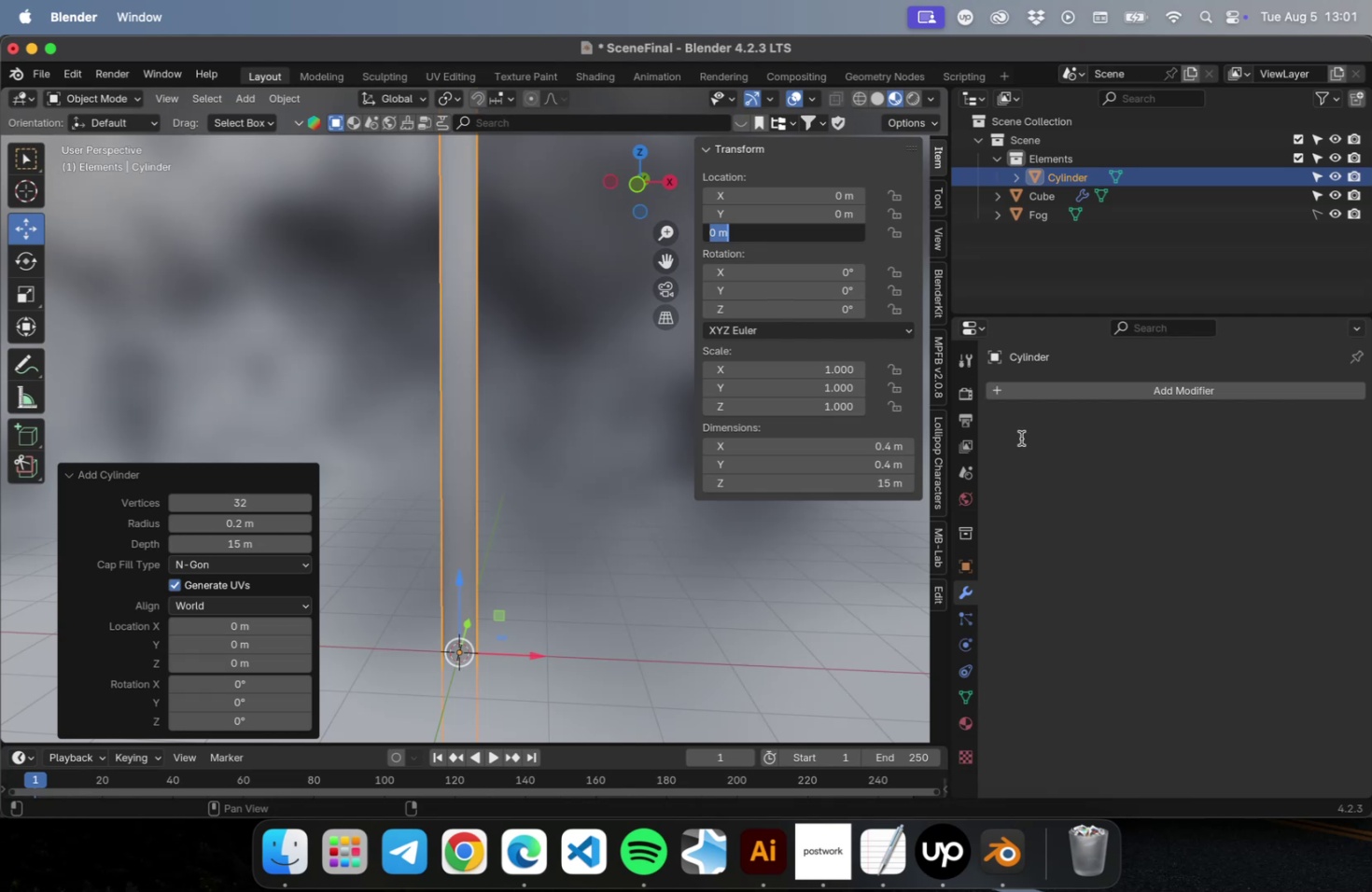 
left_click([254, 546])
 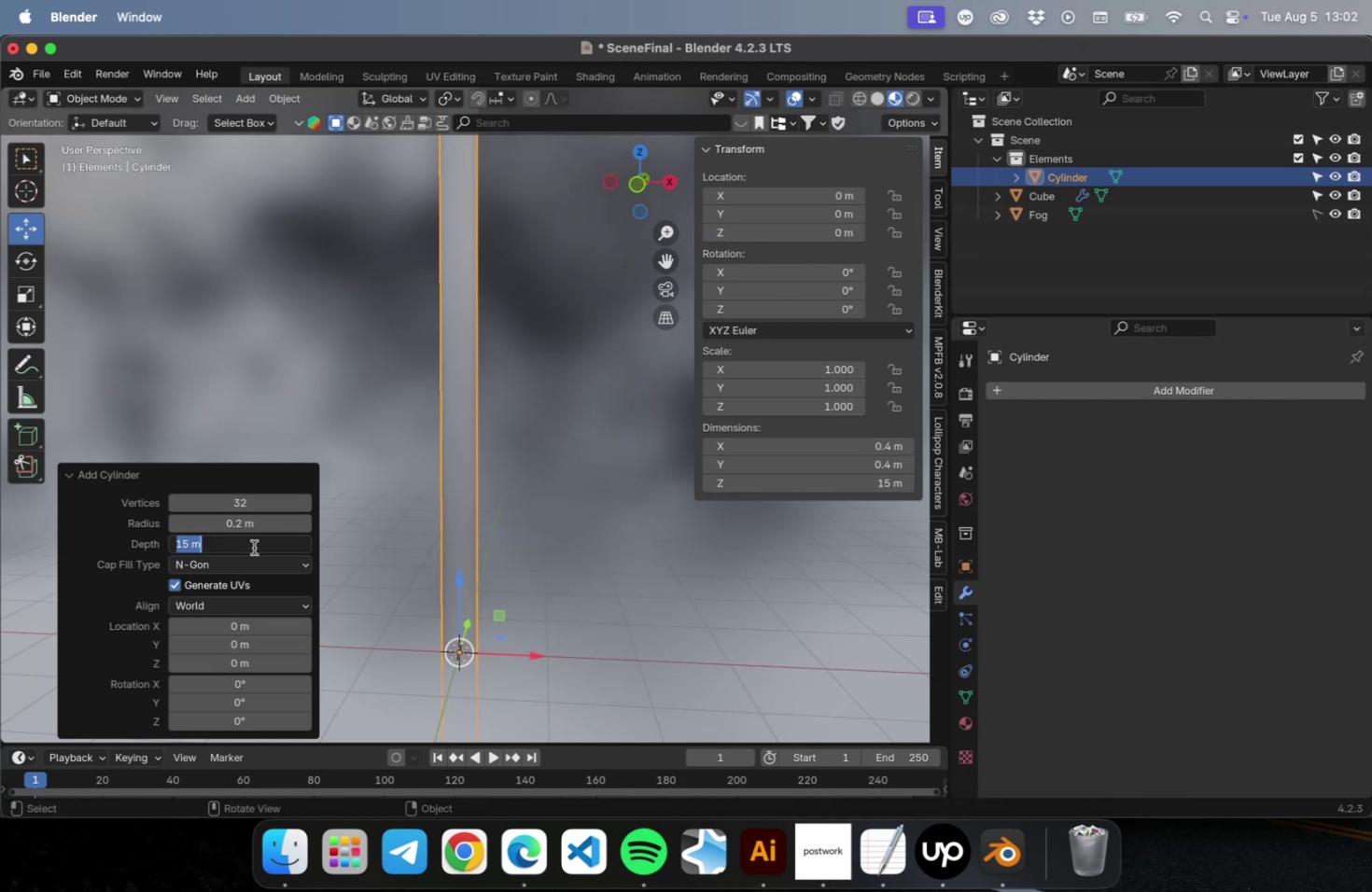 
type(20)
key(Tab)
 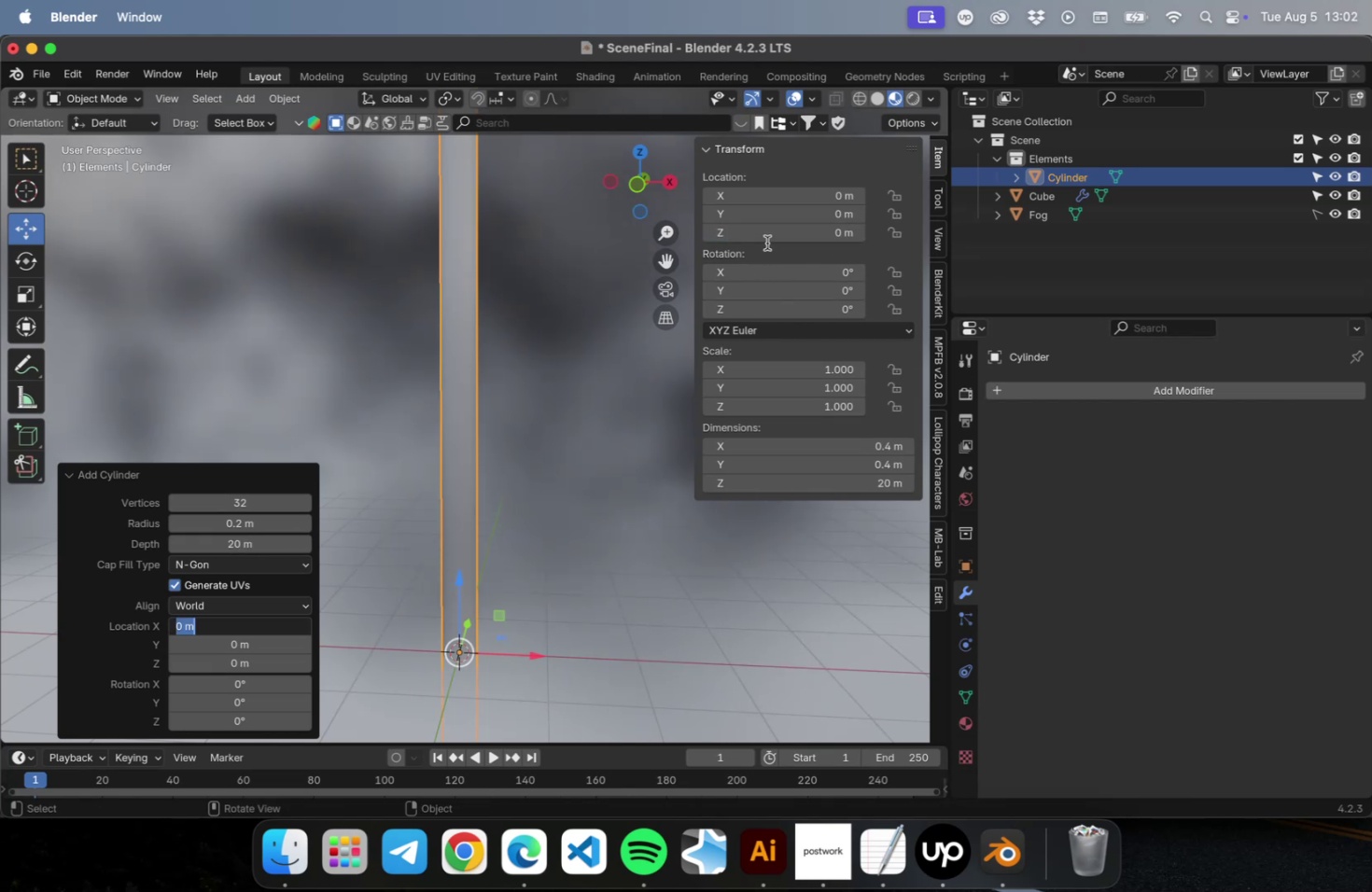 
left_click([766, 238])
 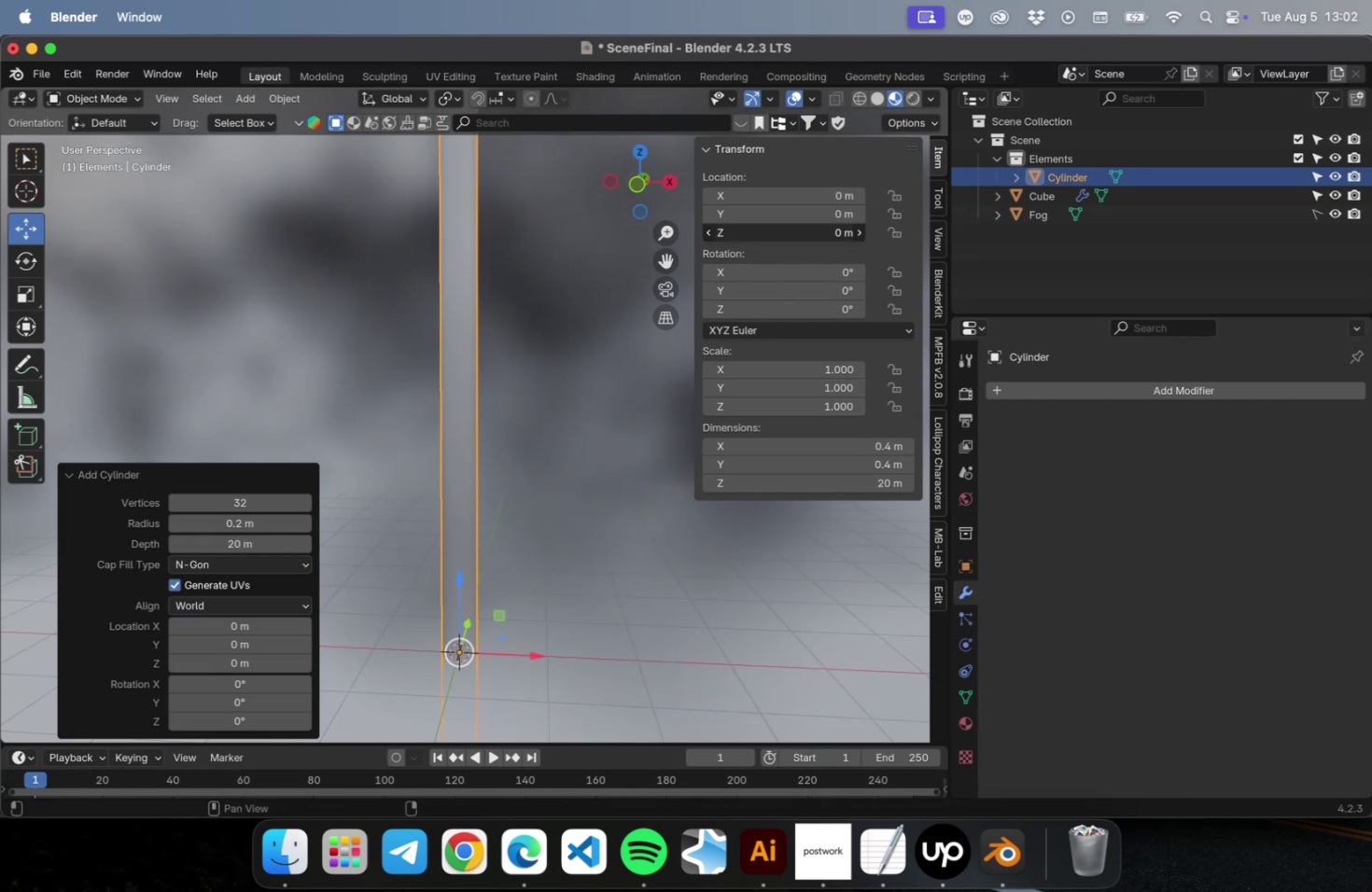 
left_click([765, 238])
 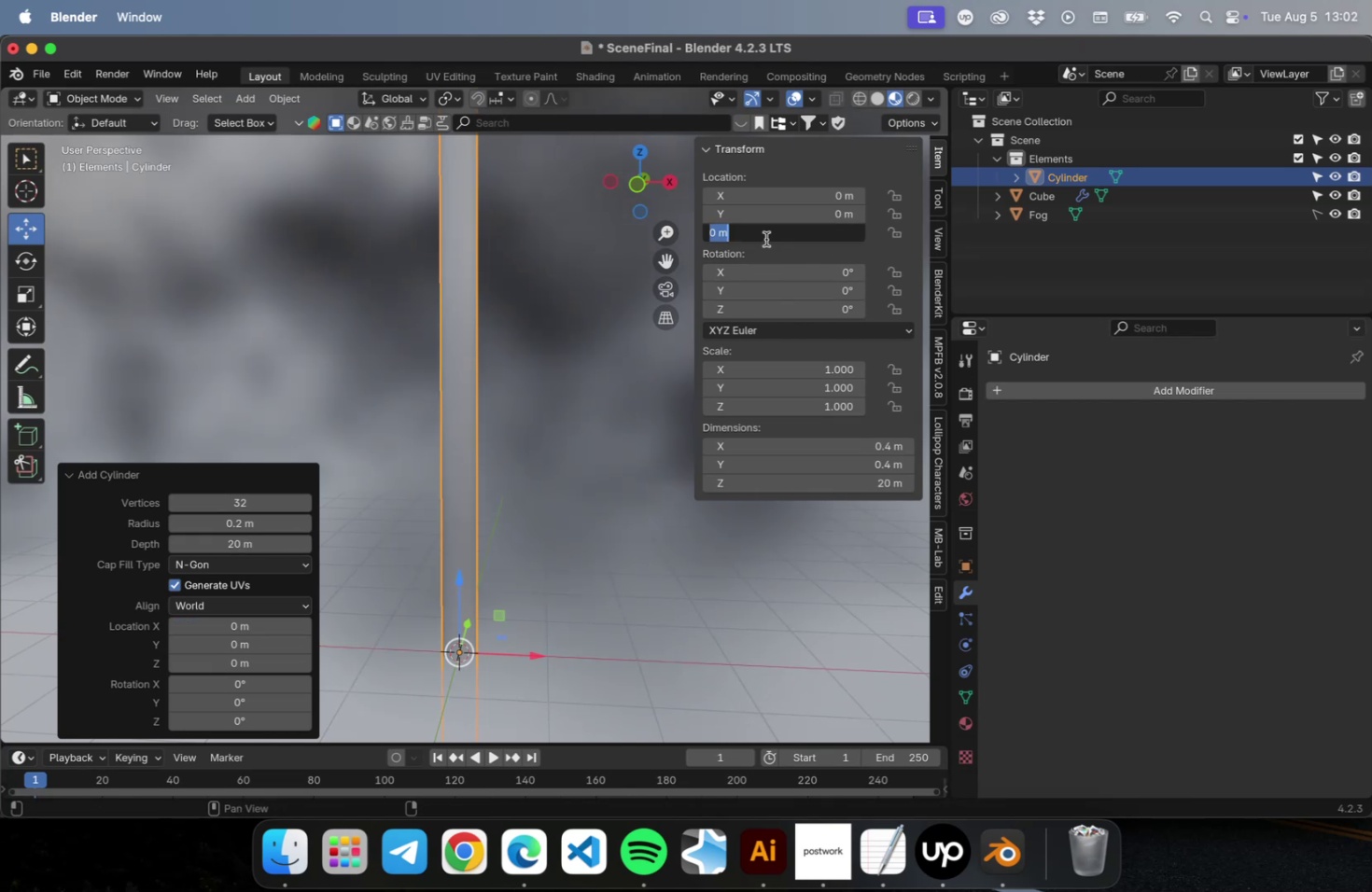 
type(10)
 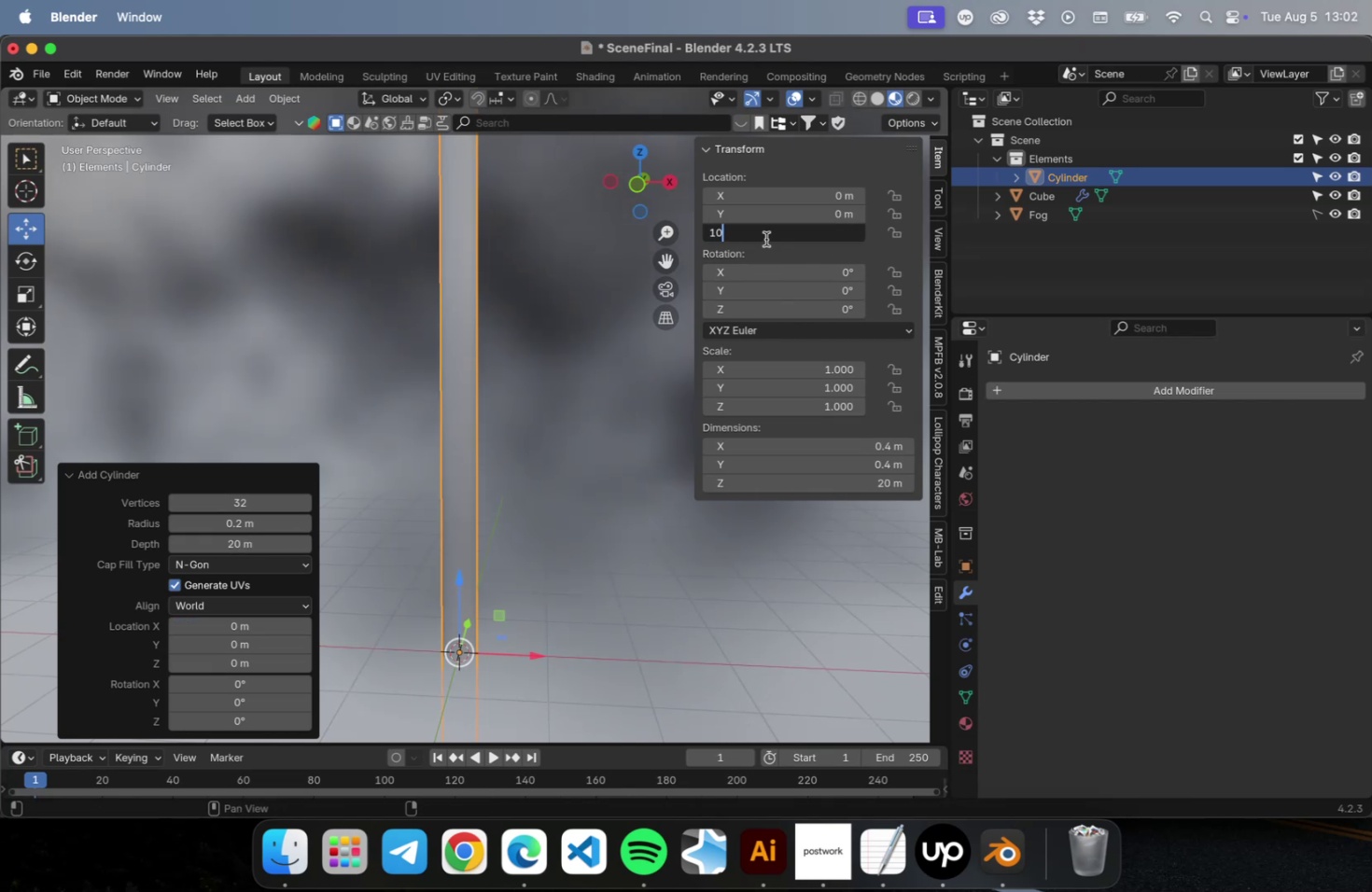 
key(Enter)
 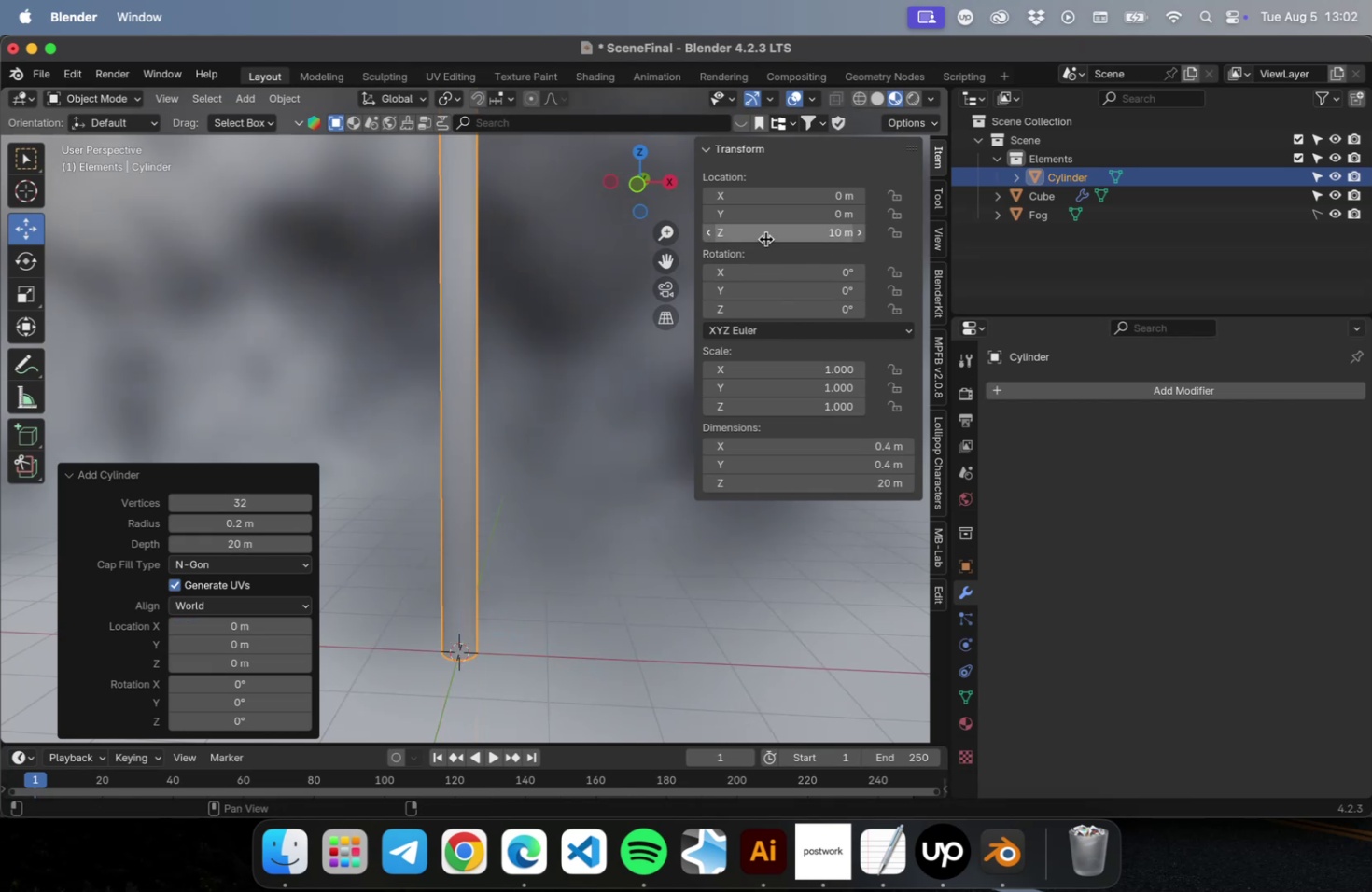 
key(Meta+S)
 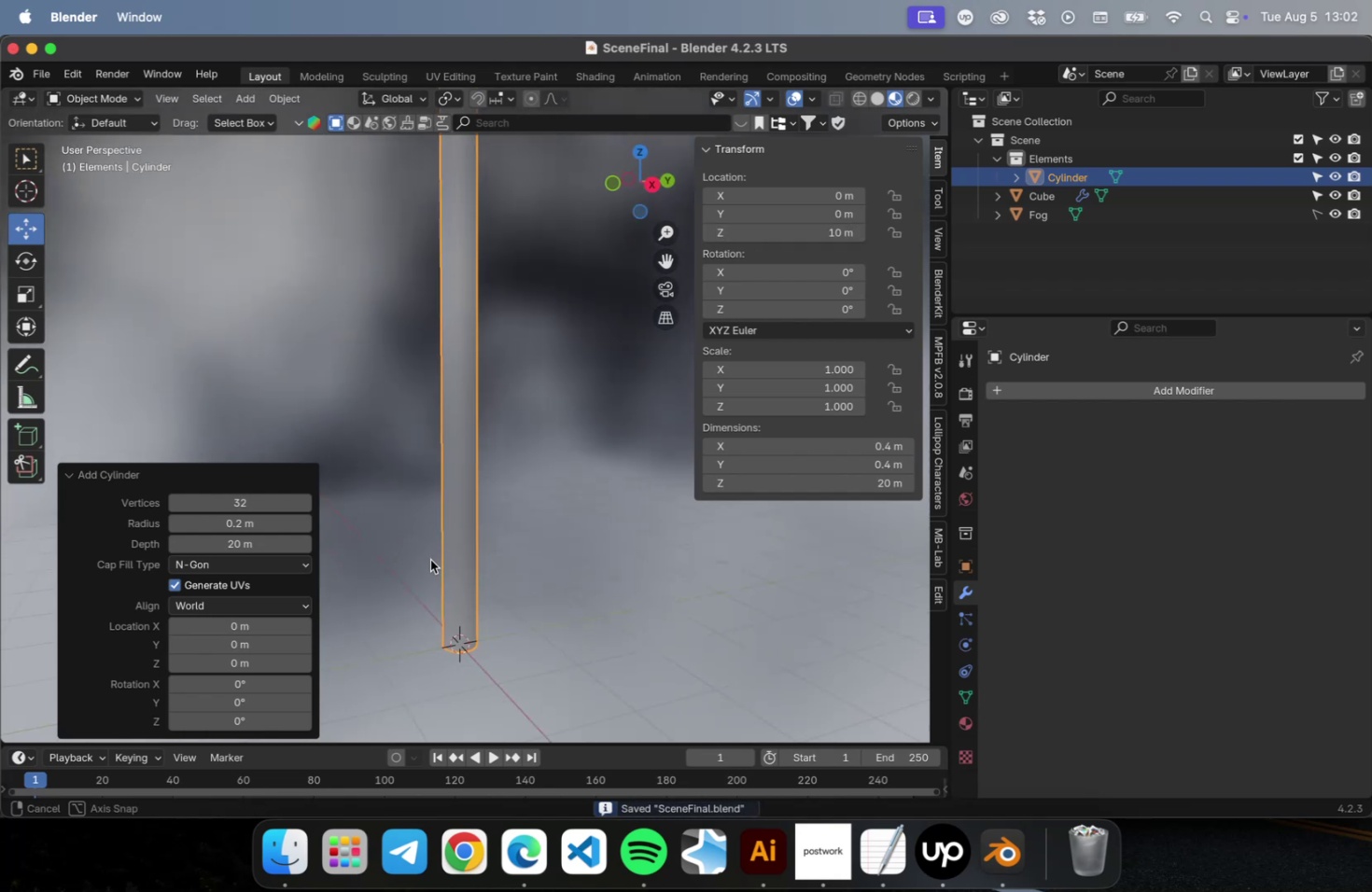 
scroll: coordinate [513, 509], scroll_direction: down, amount: 6.0
 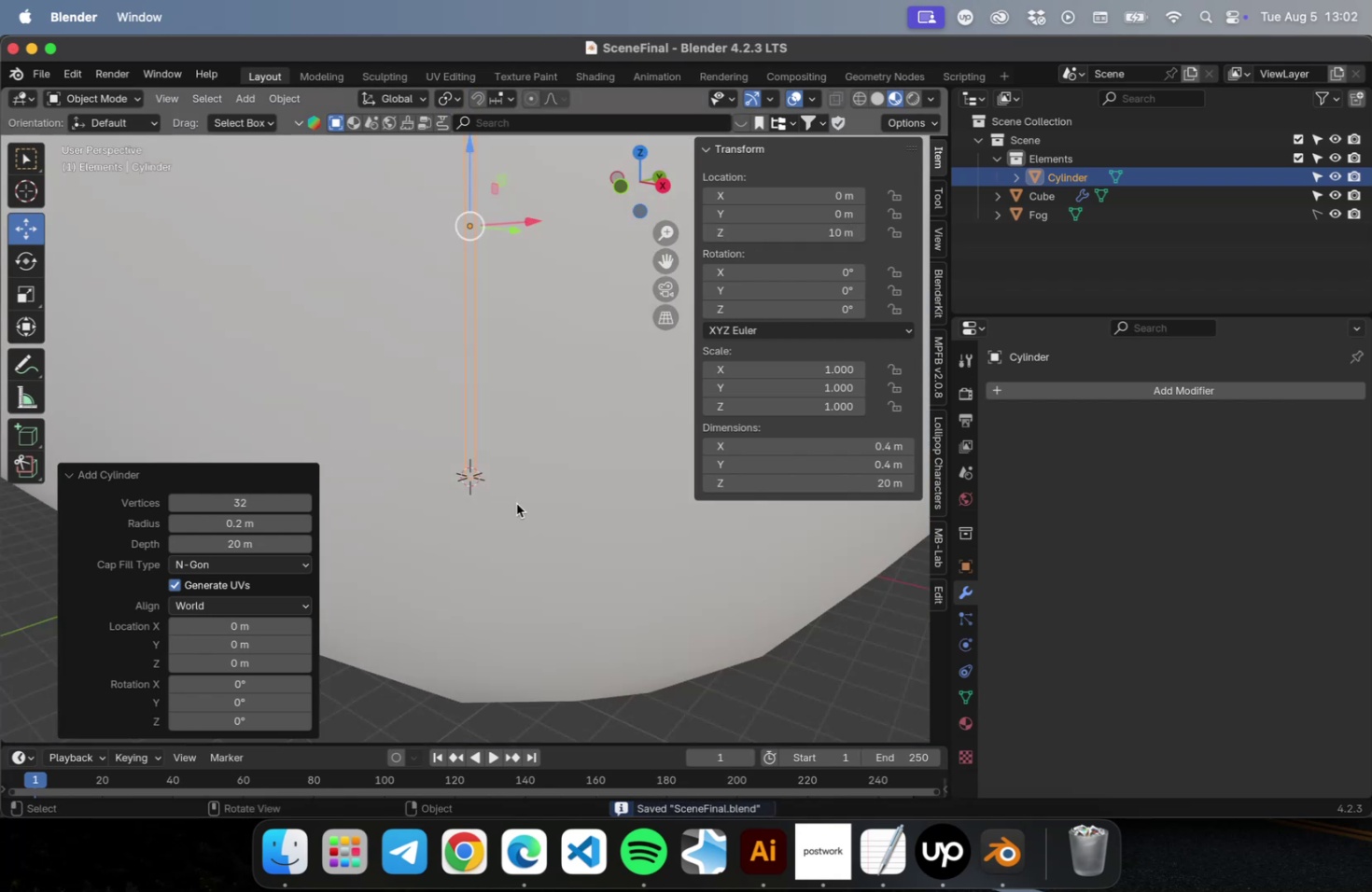 
key(NumLock)
 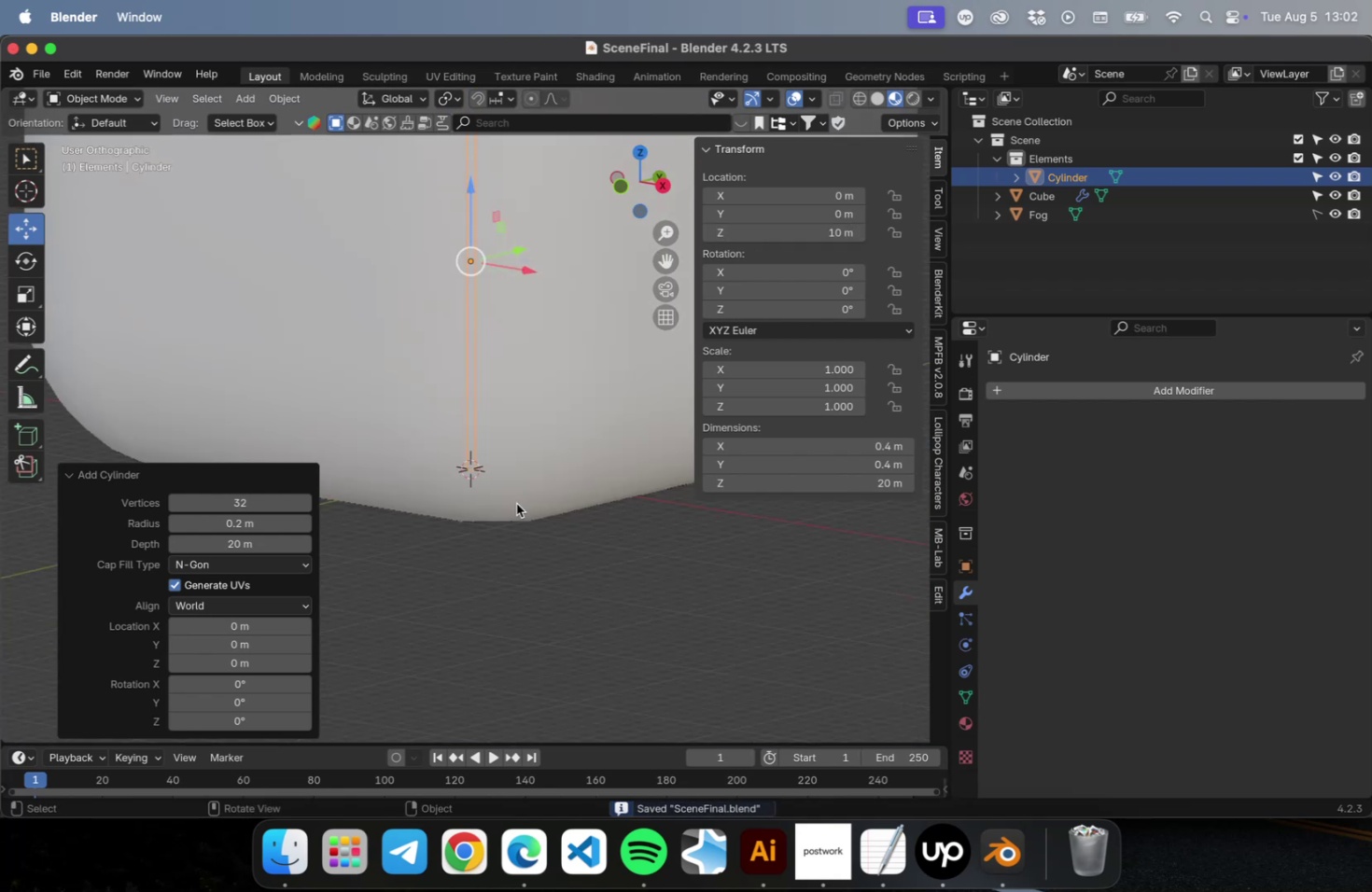 
key(Numpad7)
 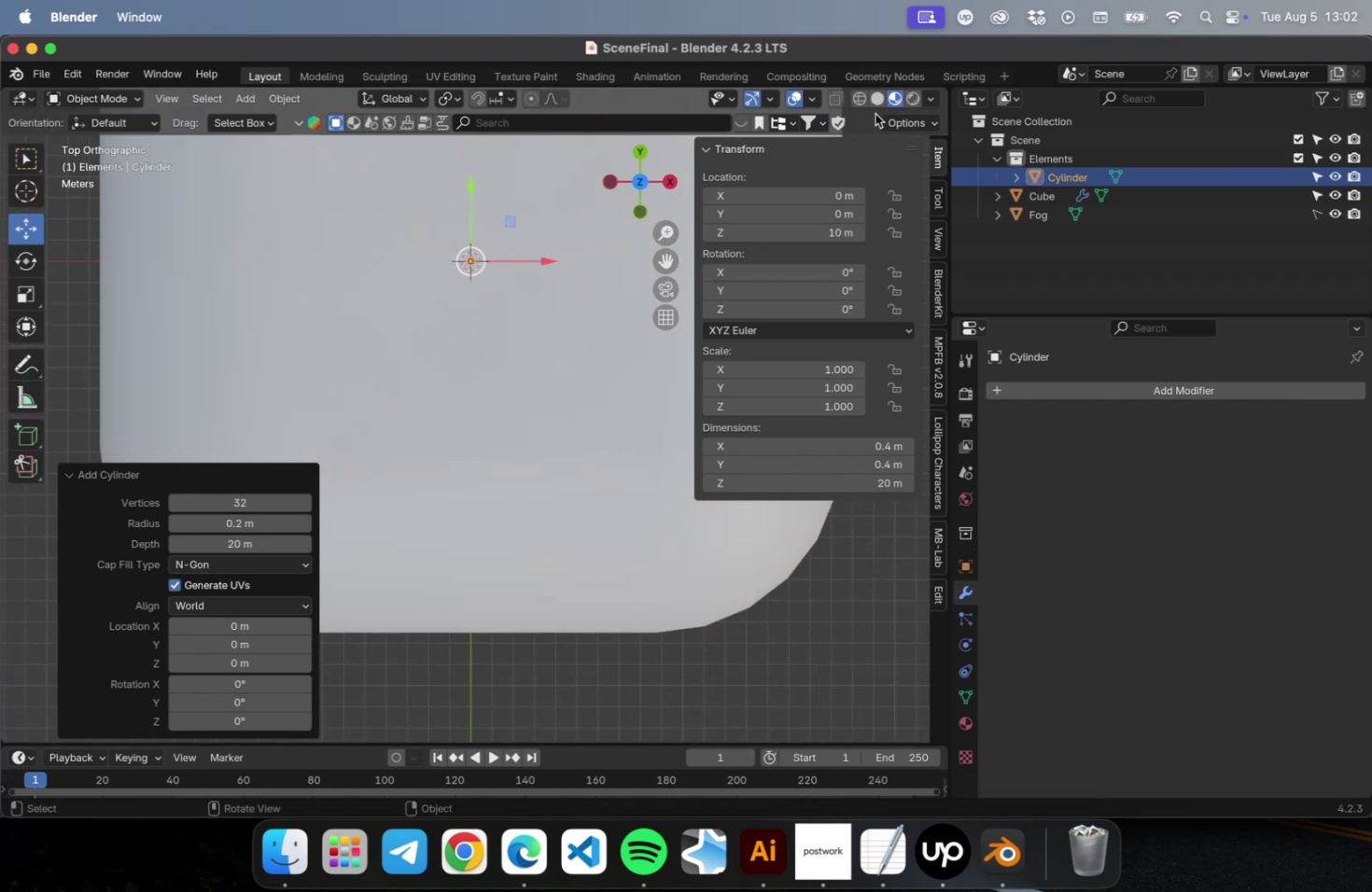 
left_click([851, 105])
 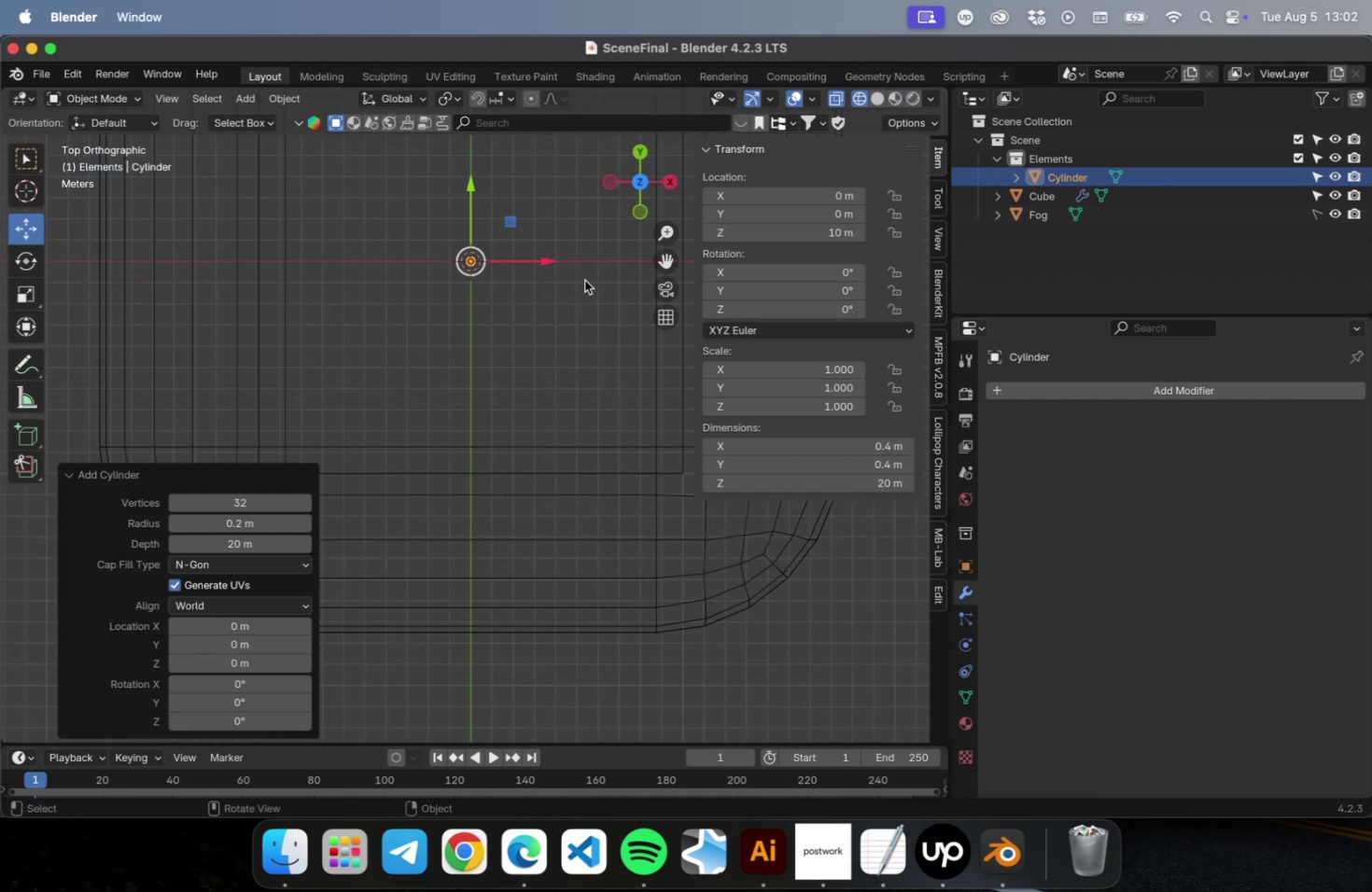 
hold_key(key=ShiftLeft, duration=0.45)
 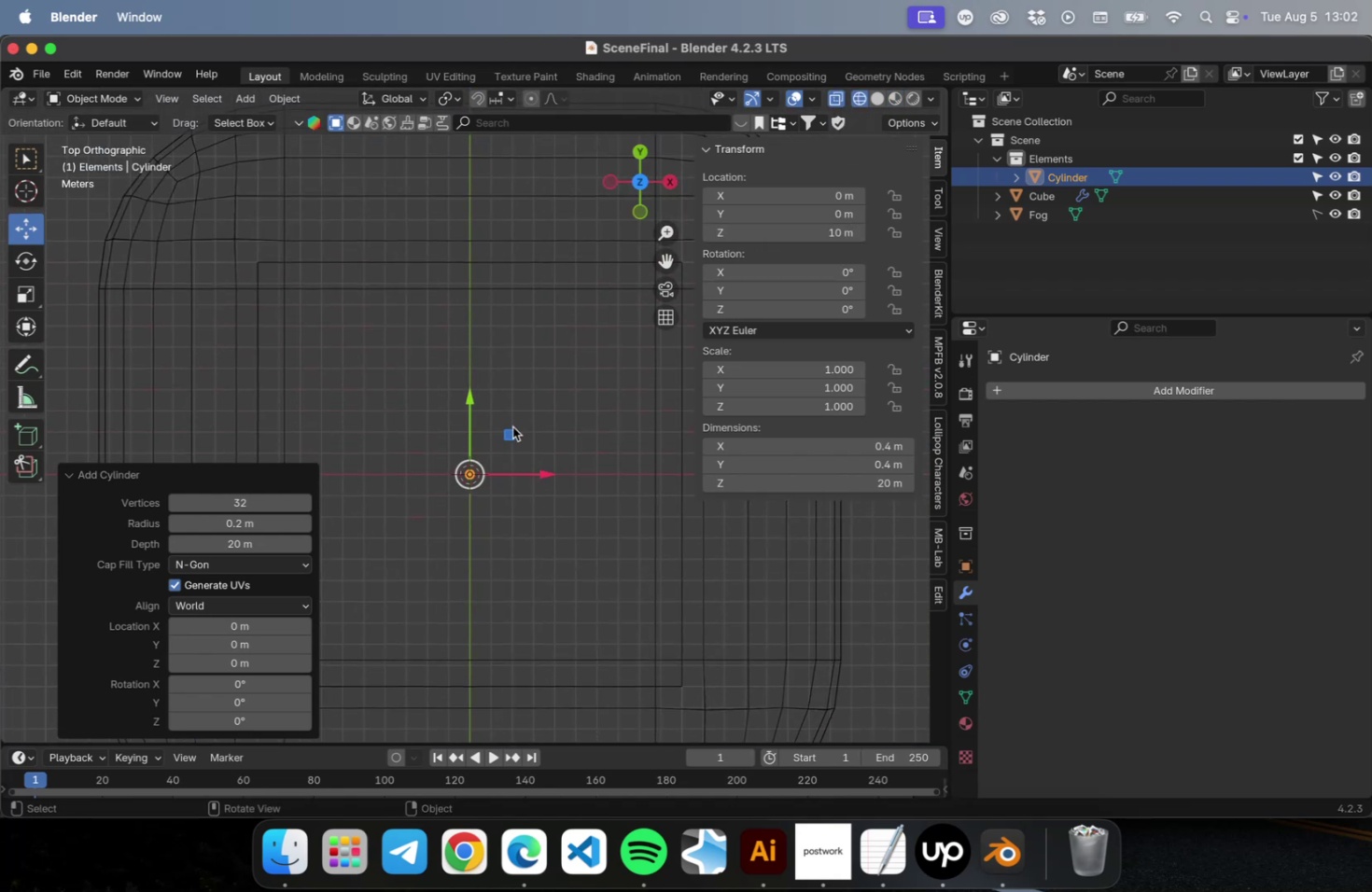 
left_click_drag(start_coordinate=[512, 435], to_coordinate=[298, 222])
 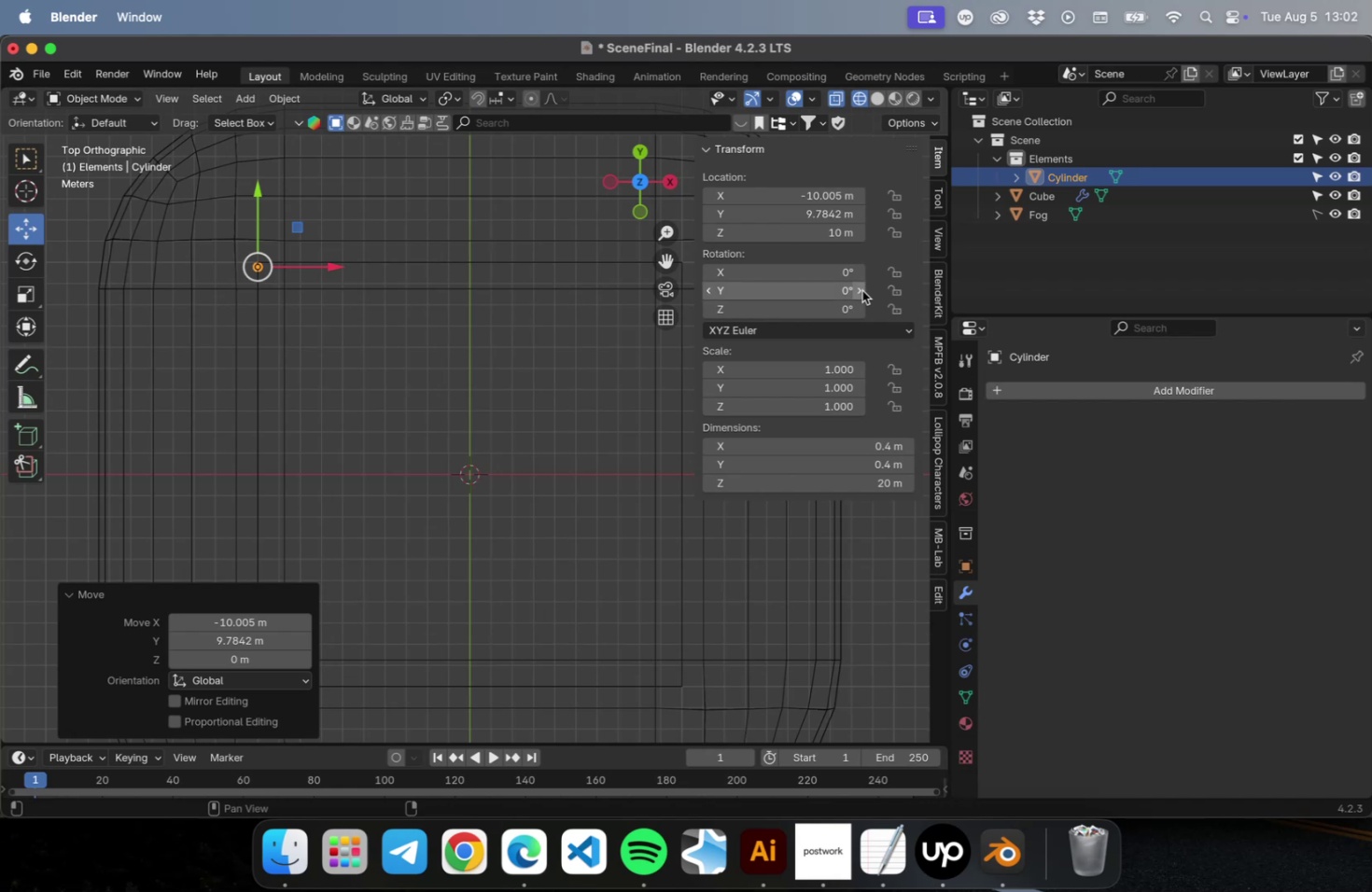 
key(N)
 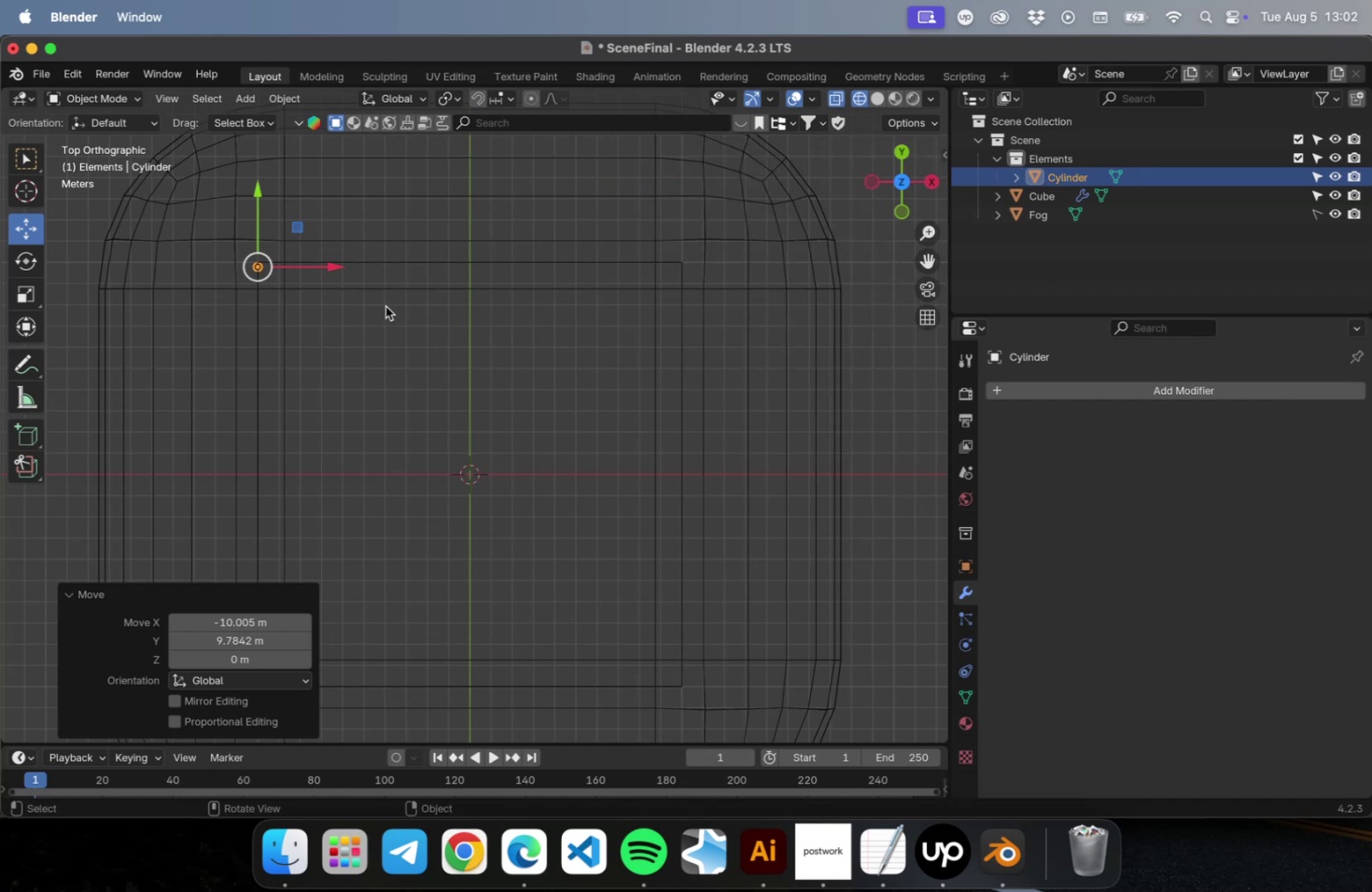 
hold_key(key=ShiftLeft, duration=0.47)
 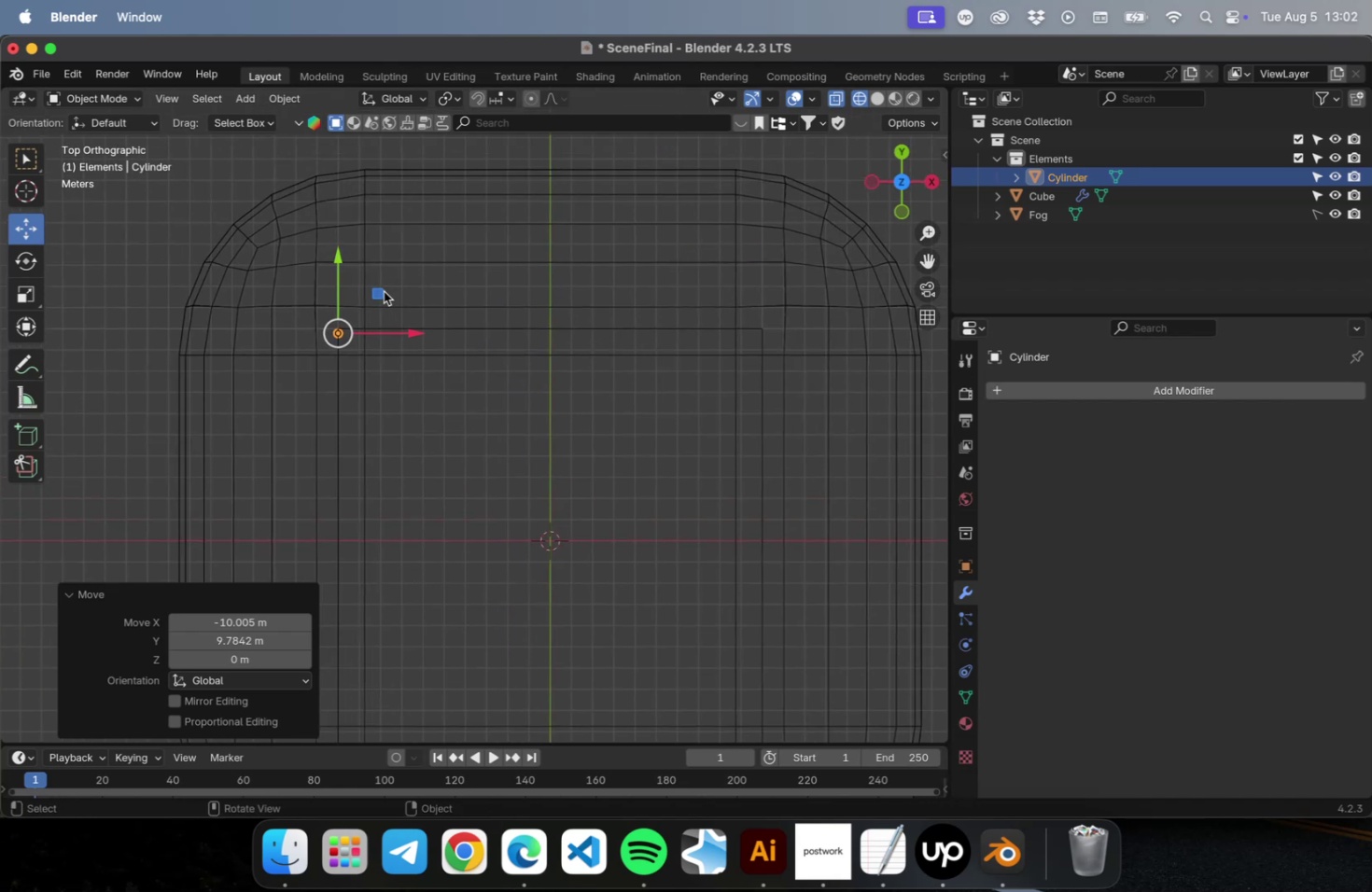 
left_click_drag(start_coordinate=[382, 292], to_coordinate=[401, 339])
 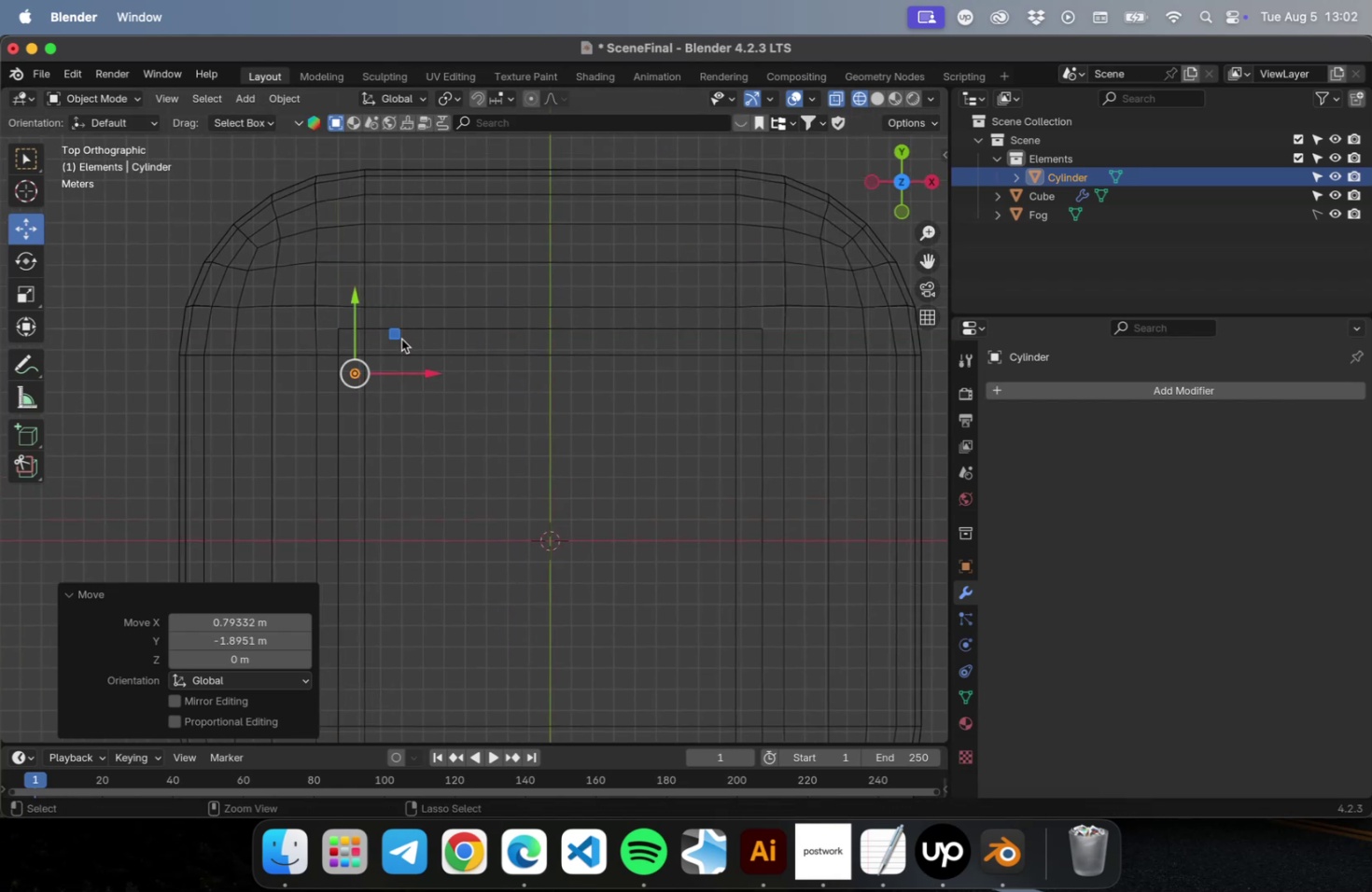 
key(Meta+S)
 